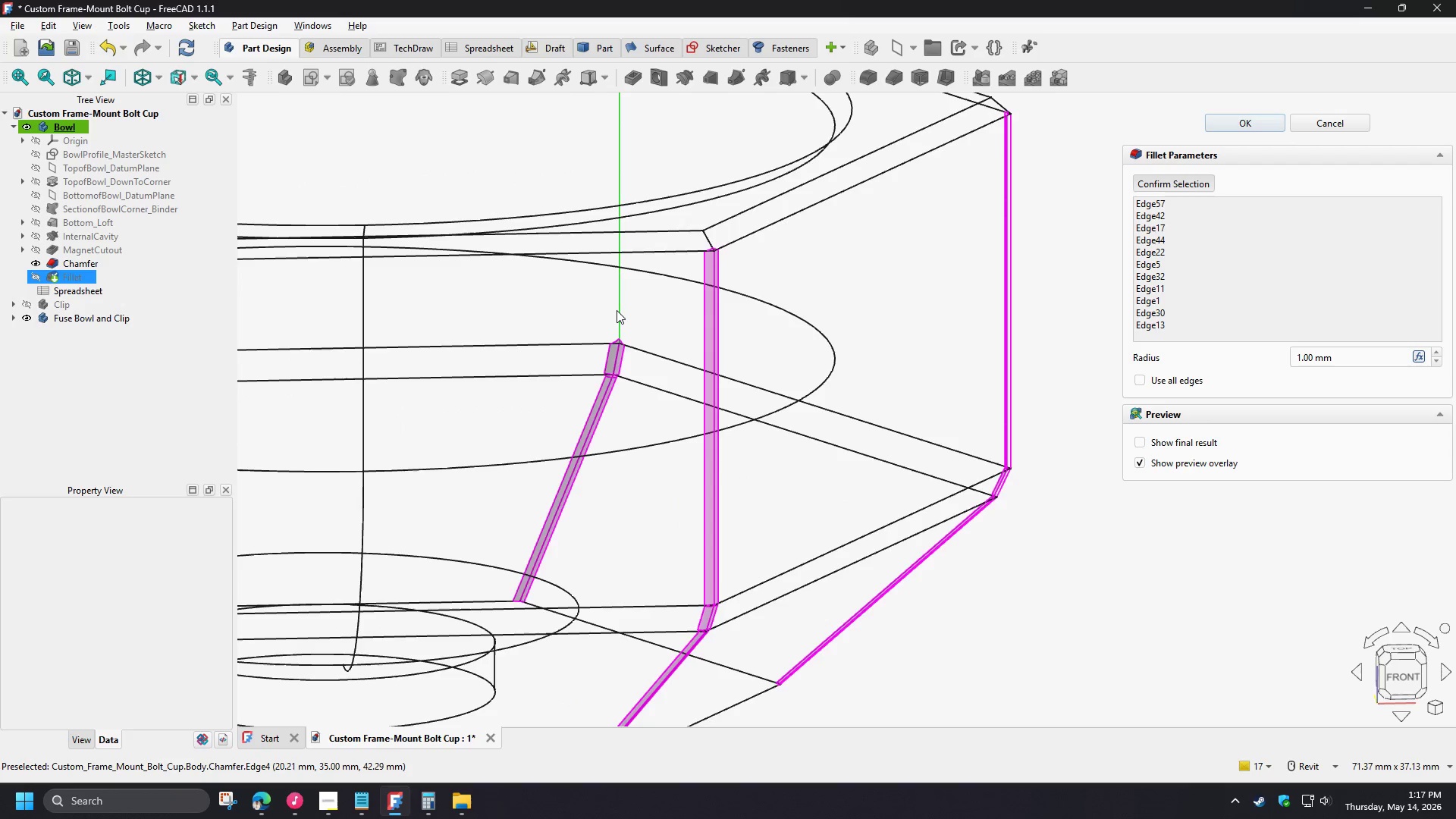 
left_click([617, 309])
 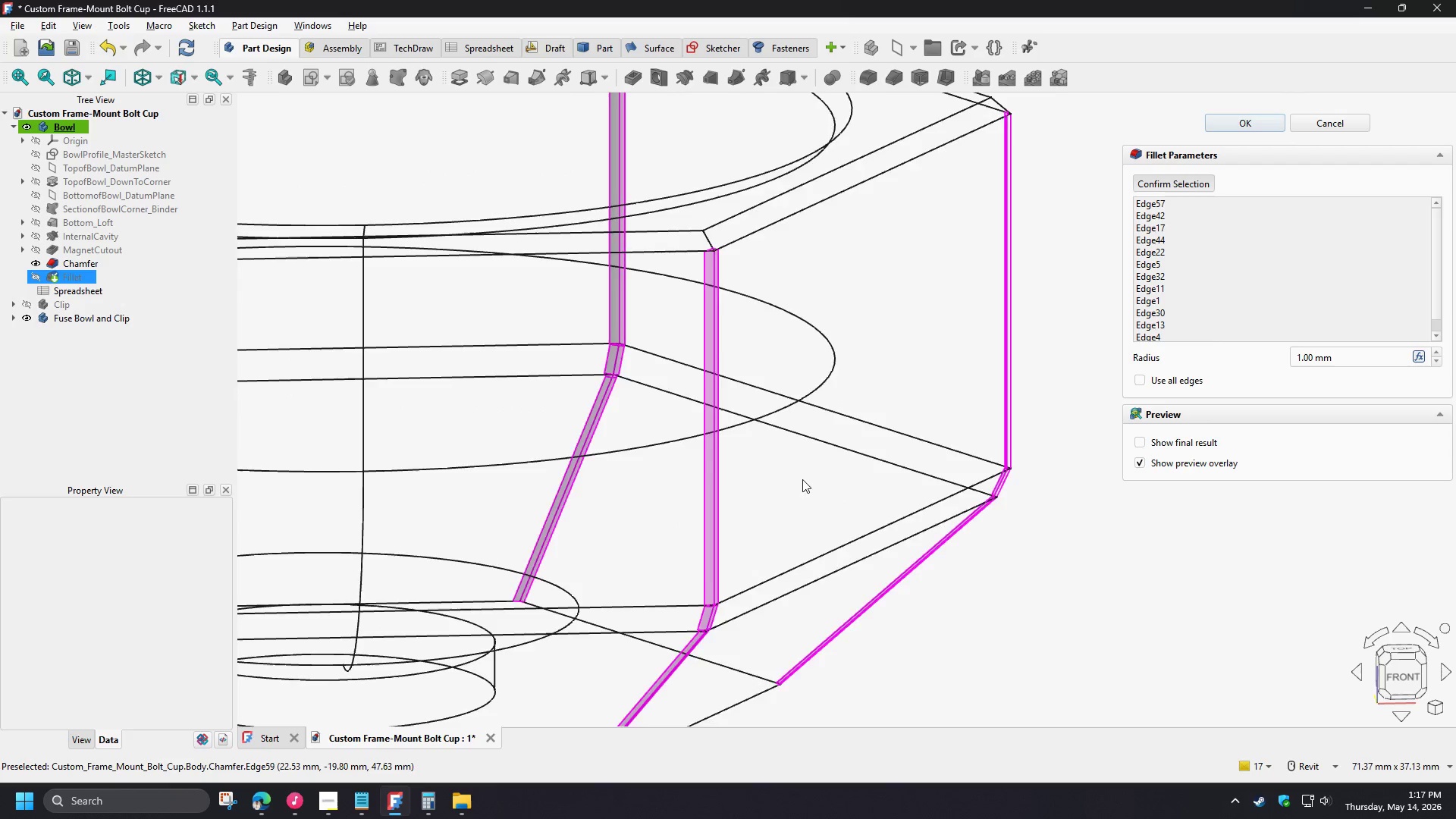 
scroll: coordinate [815, 491], scroll_direction: down, amount: 4.0
 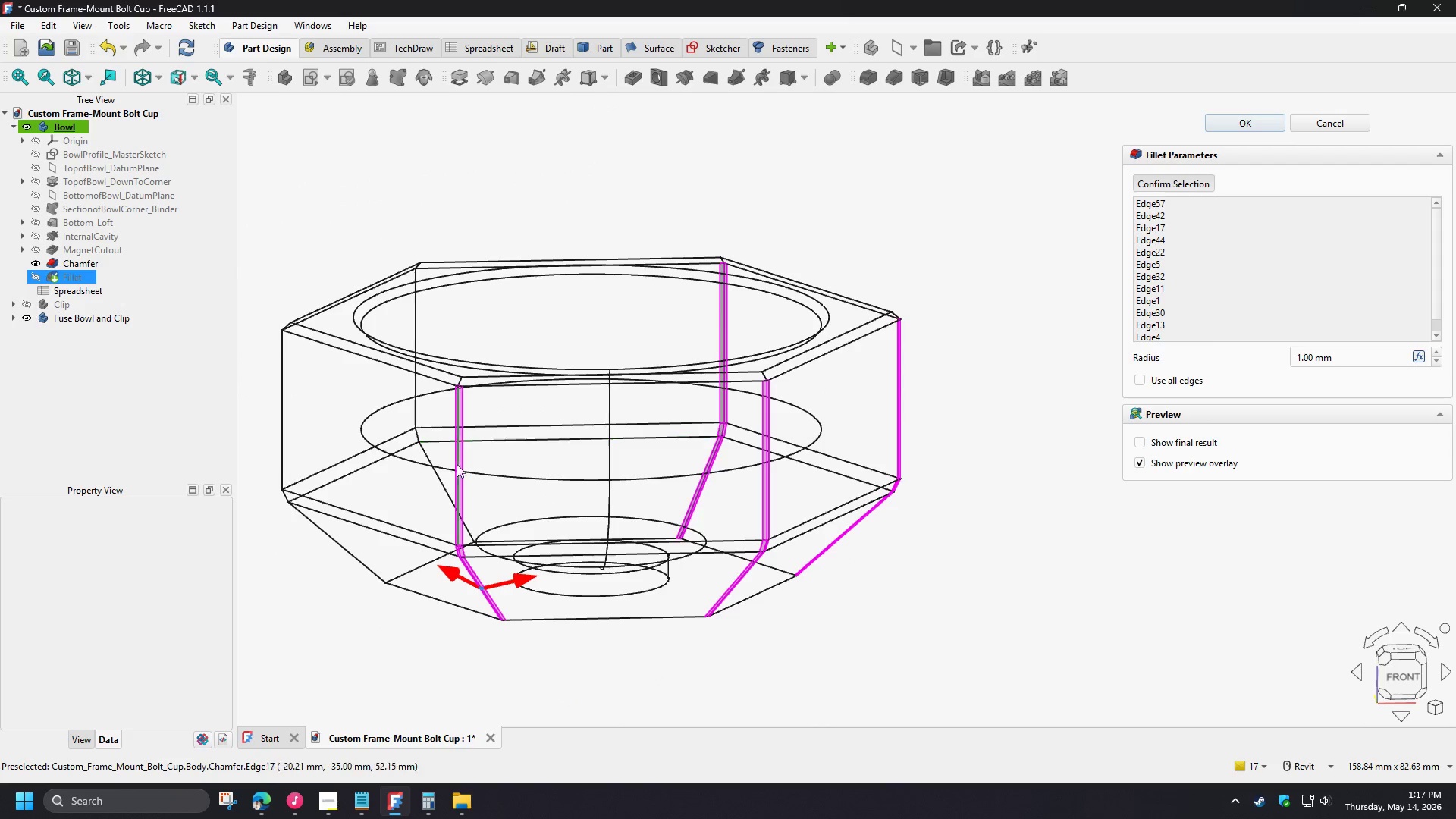 
scroll: coordinate [389, 469], scroll_direction: up, amount: 3.0
 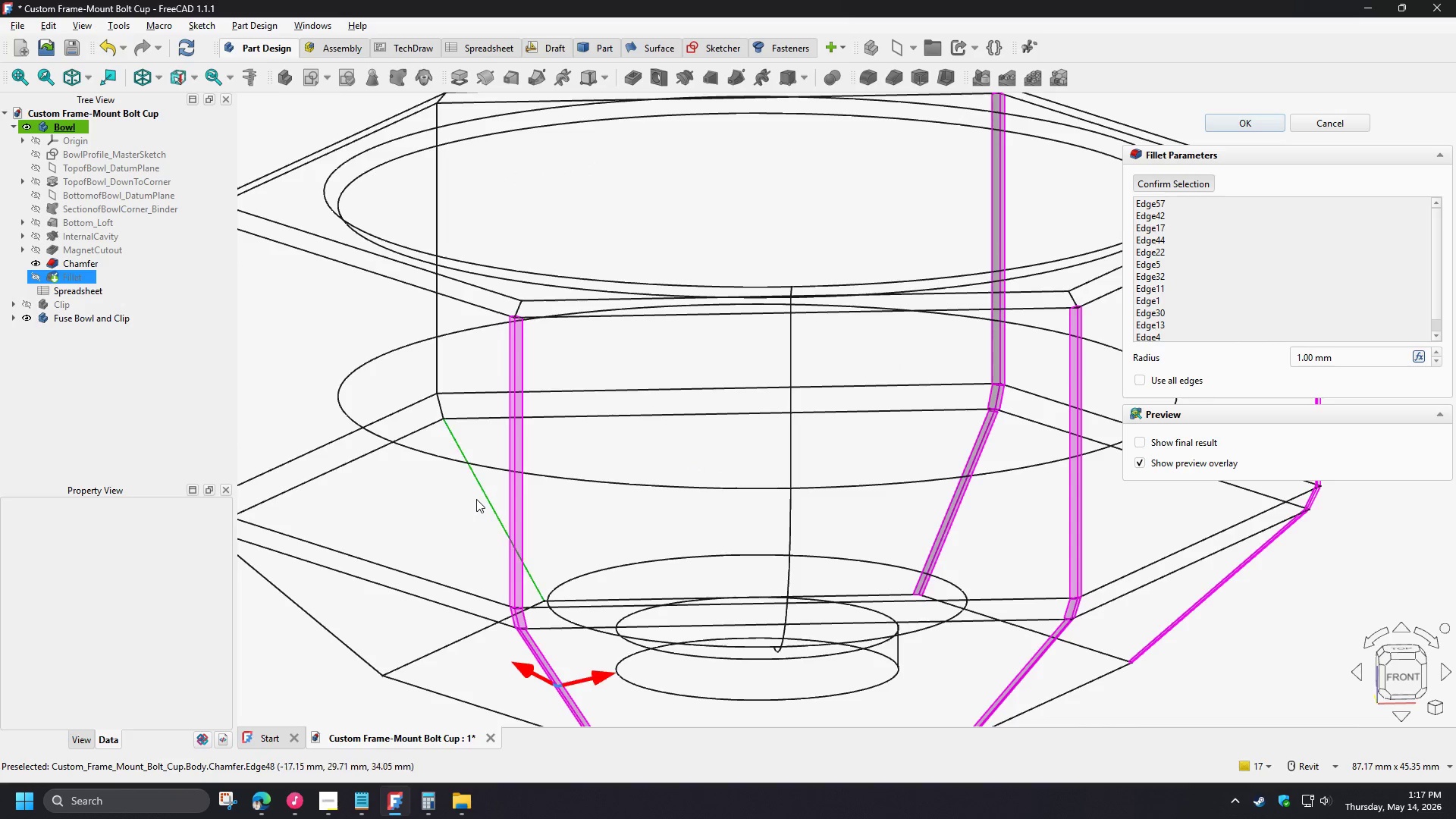 
left_click([476, 498])
 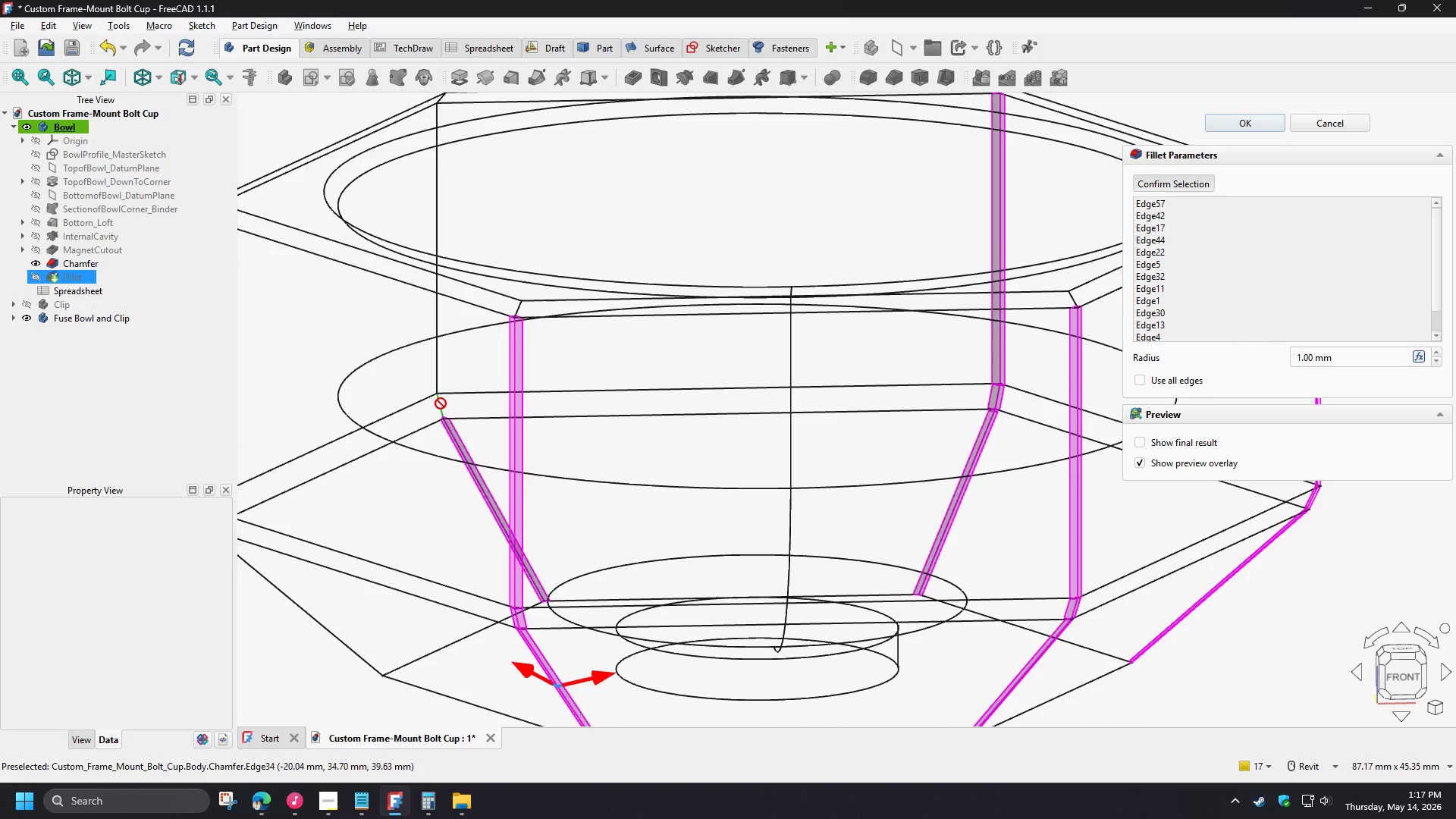 
left_click([441, 403])
 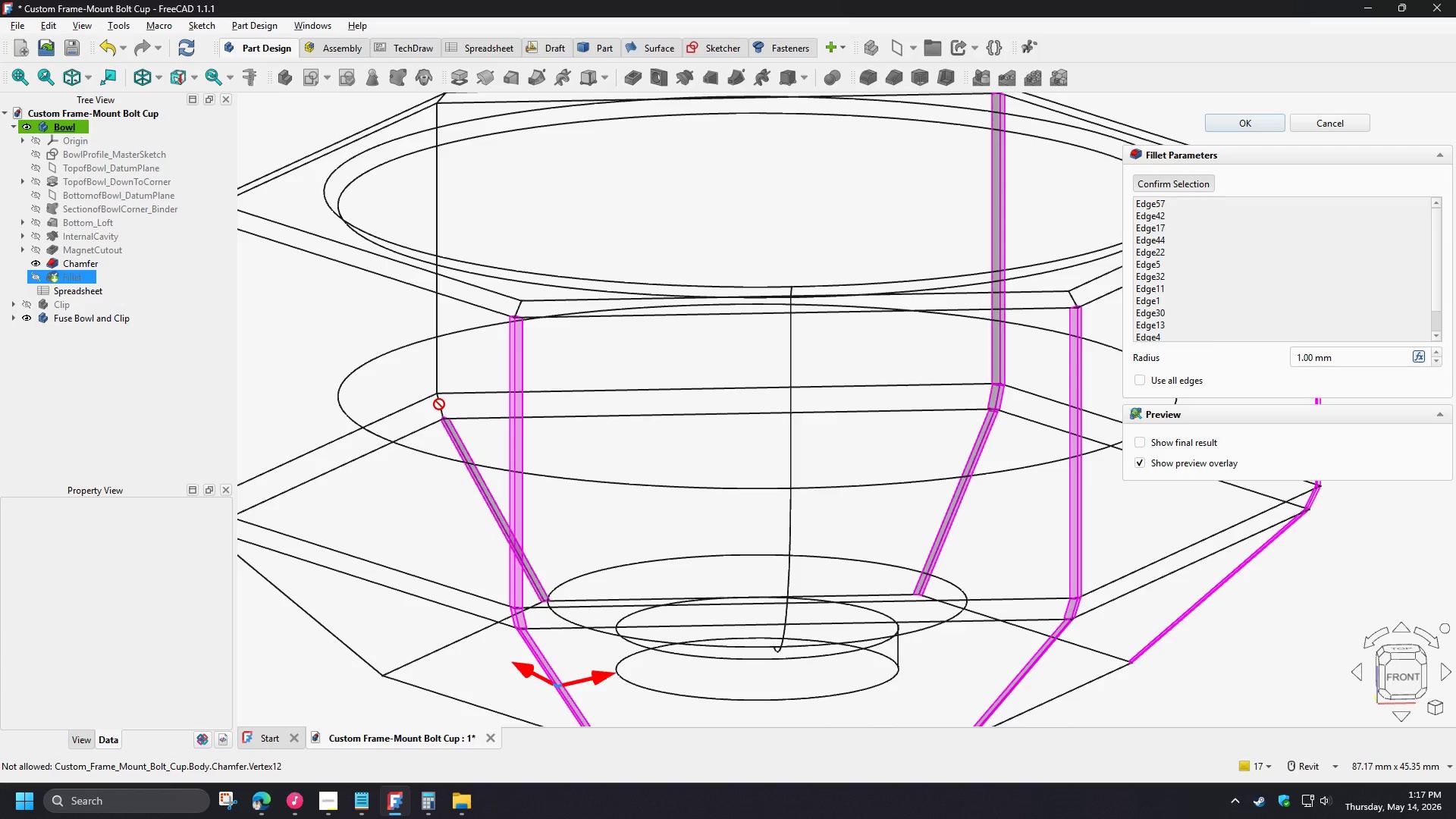 
scroll: coordinate [439, 404], scroll_direction: up, amount: 4.0
 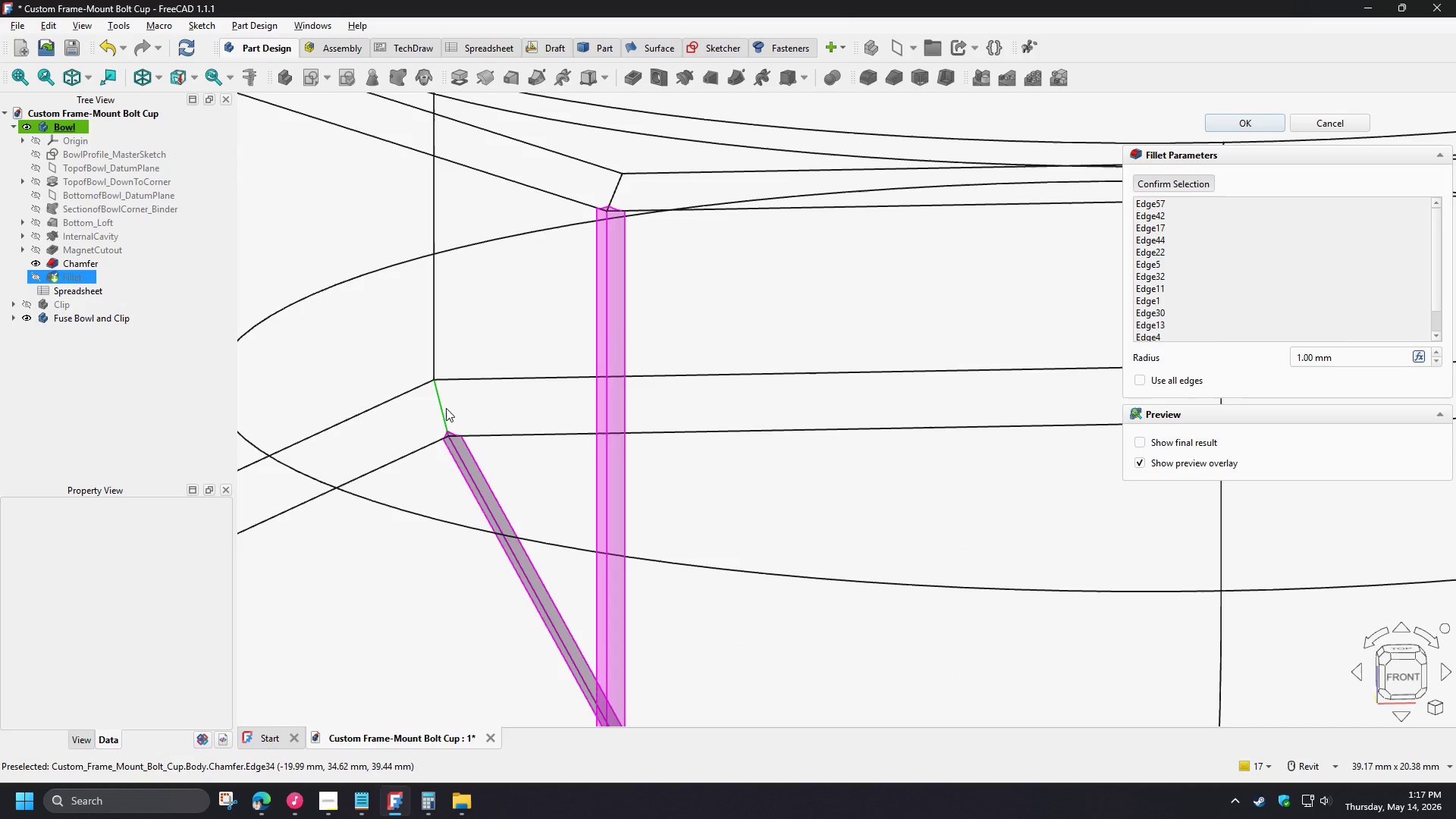 
left_click([446, 408])
 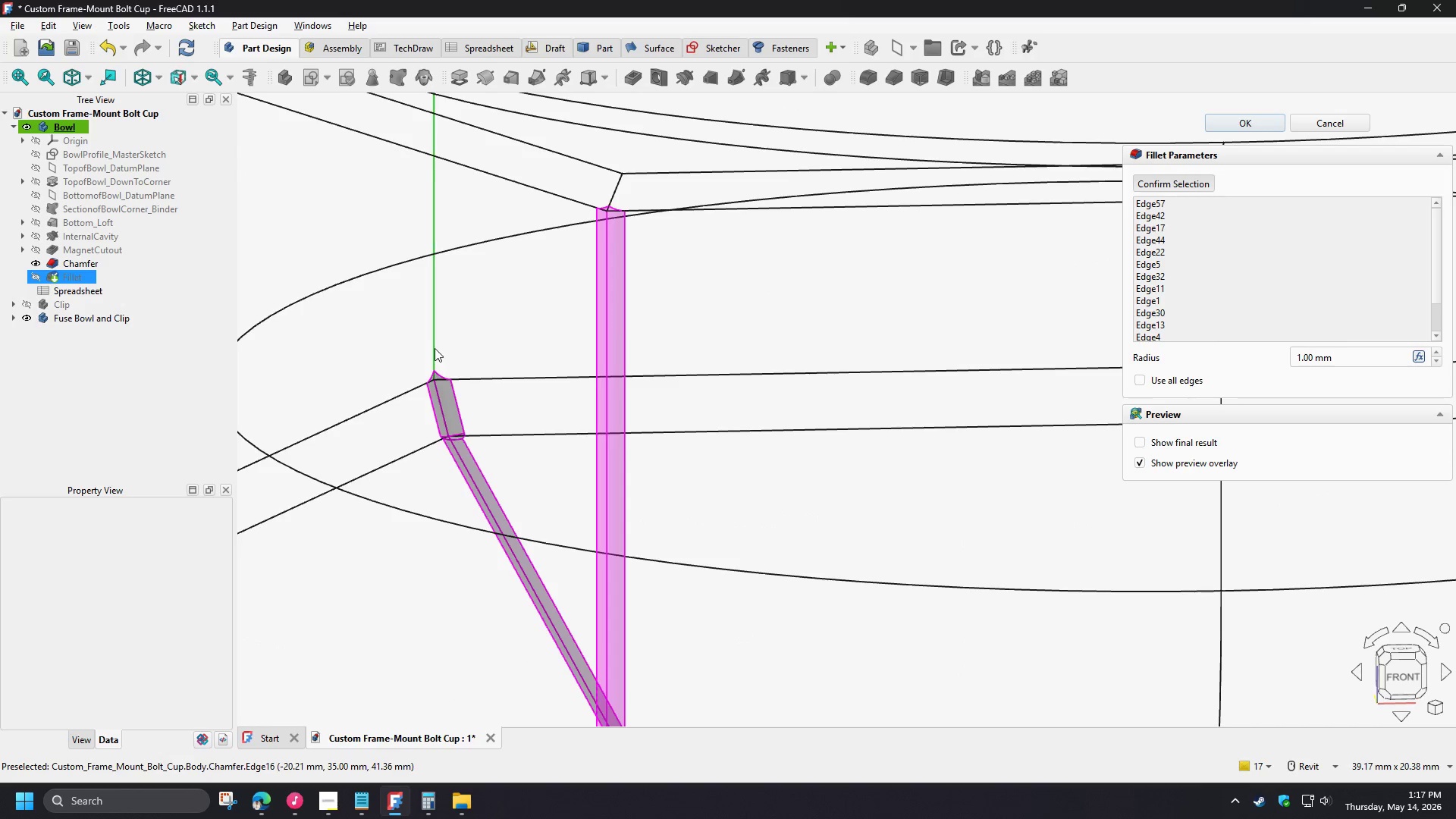 
left_click([435, 348])
 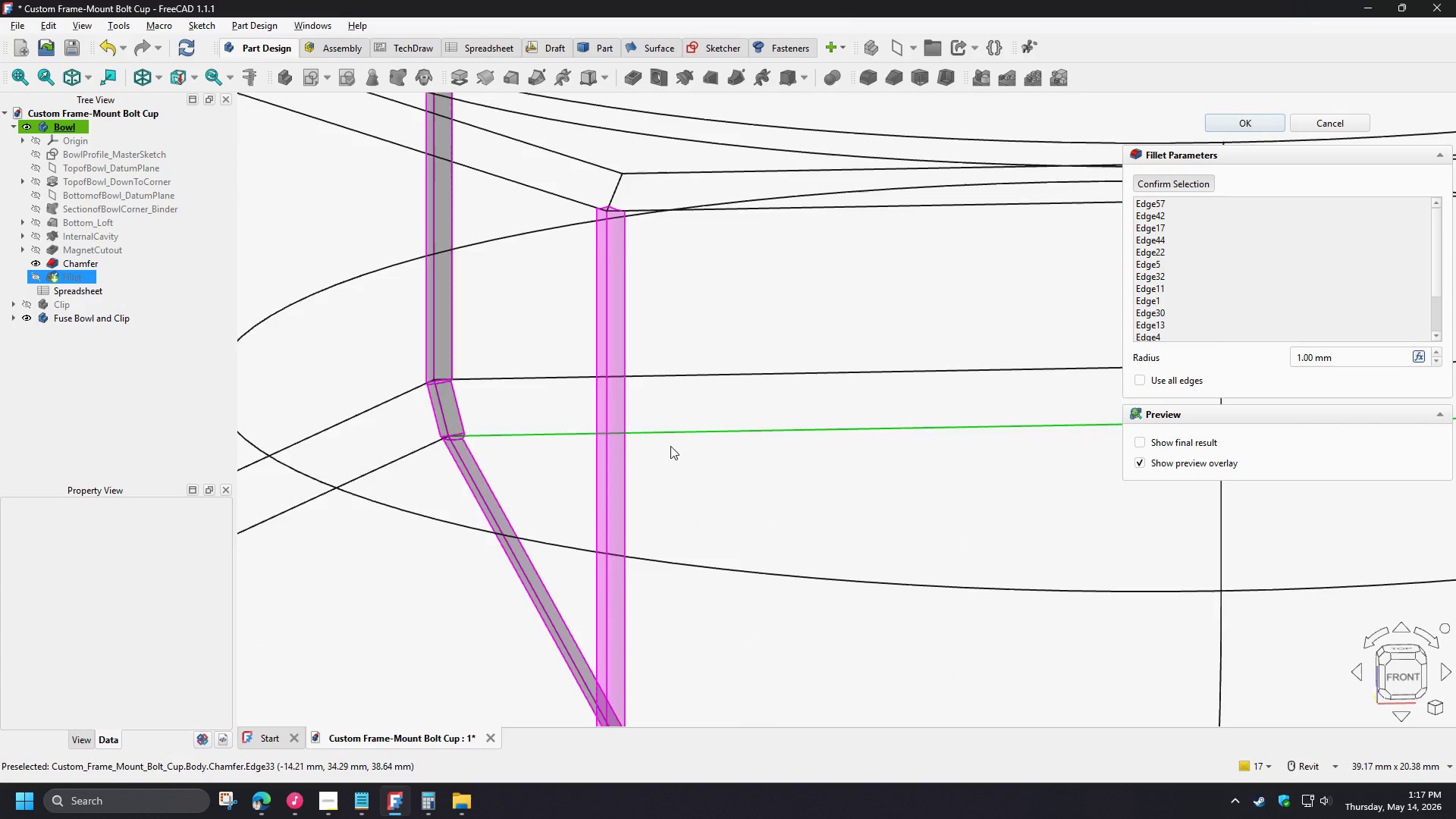 
scroll: coordinate [755, 490], scroll_direction: down, amount: 7.0
 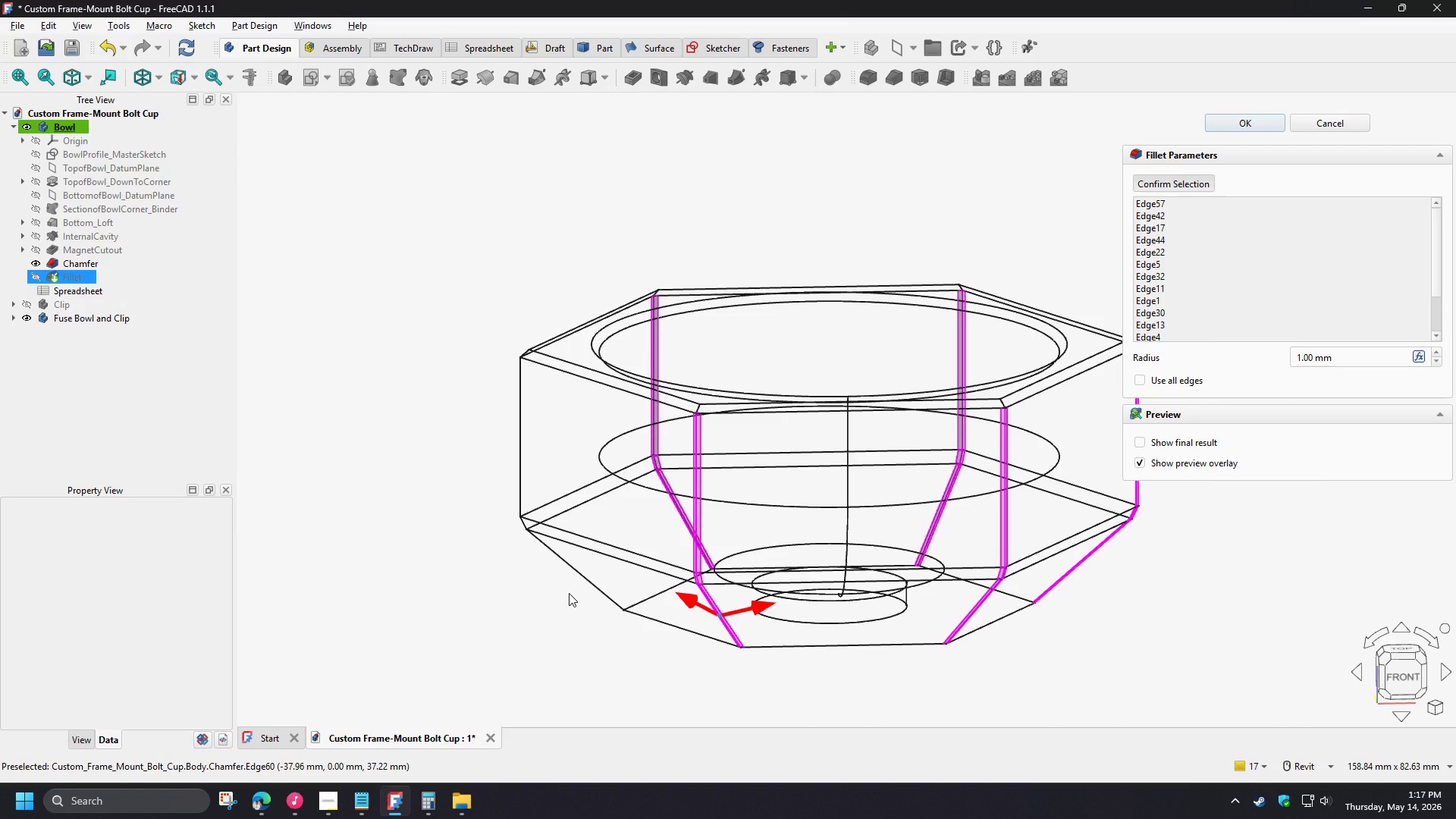 
scroll: coordinate [569, 593], scroll_direction: up, amount: 3.0
 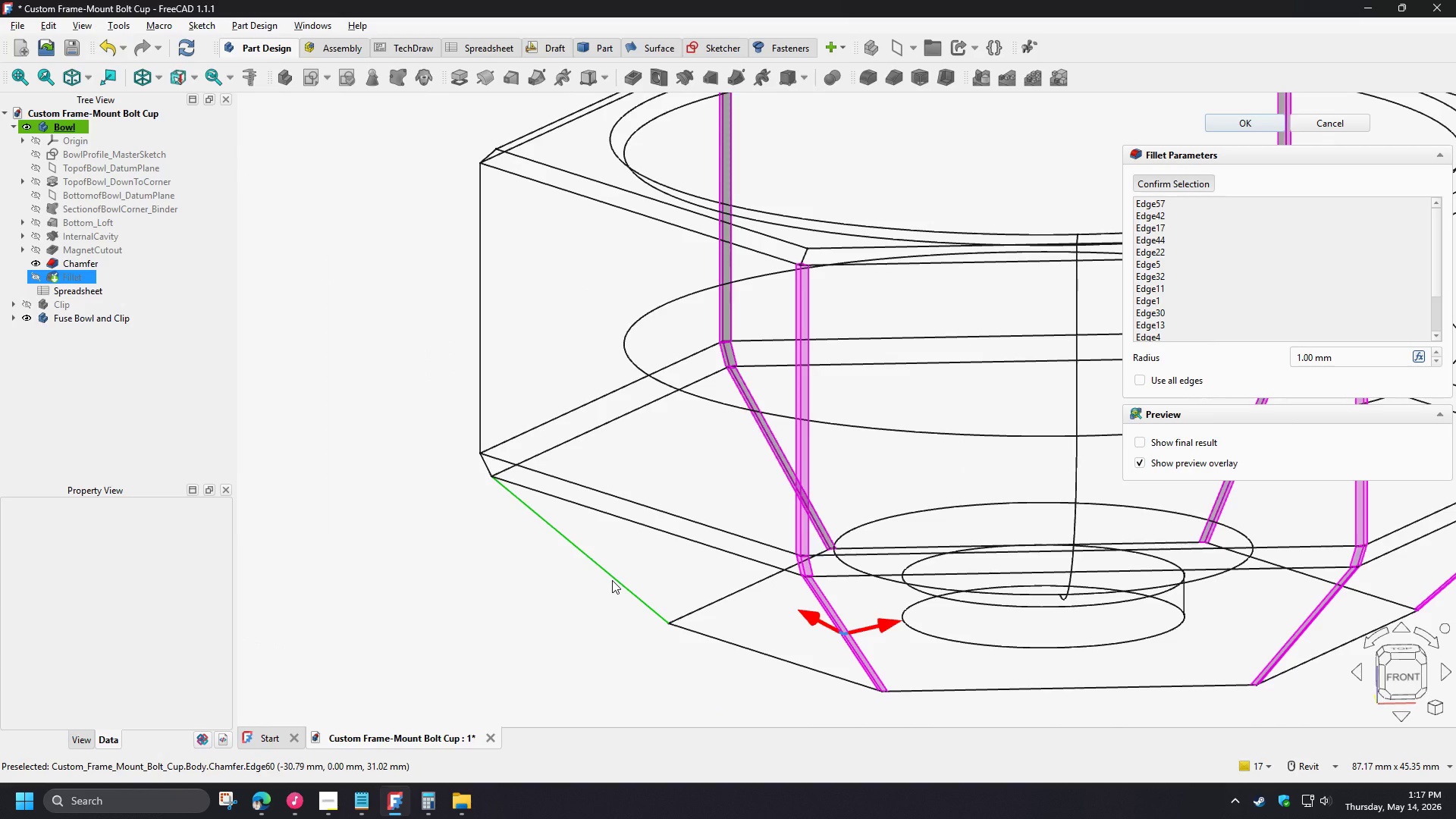 
left_click([612, 580])
 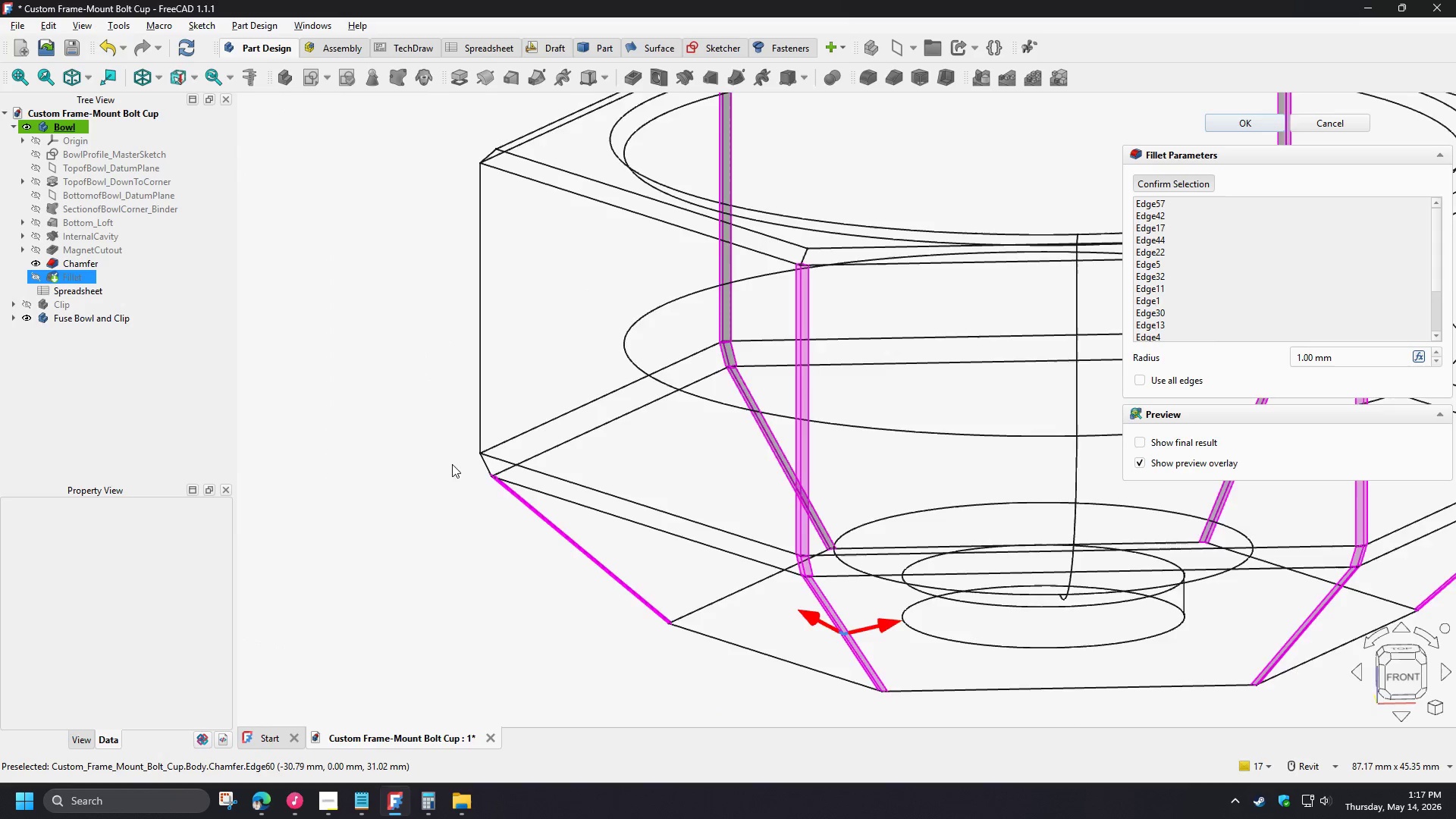 
scroll: coordinate [457, 457], scroll_direction: up, amount: 5.0
 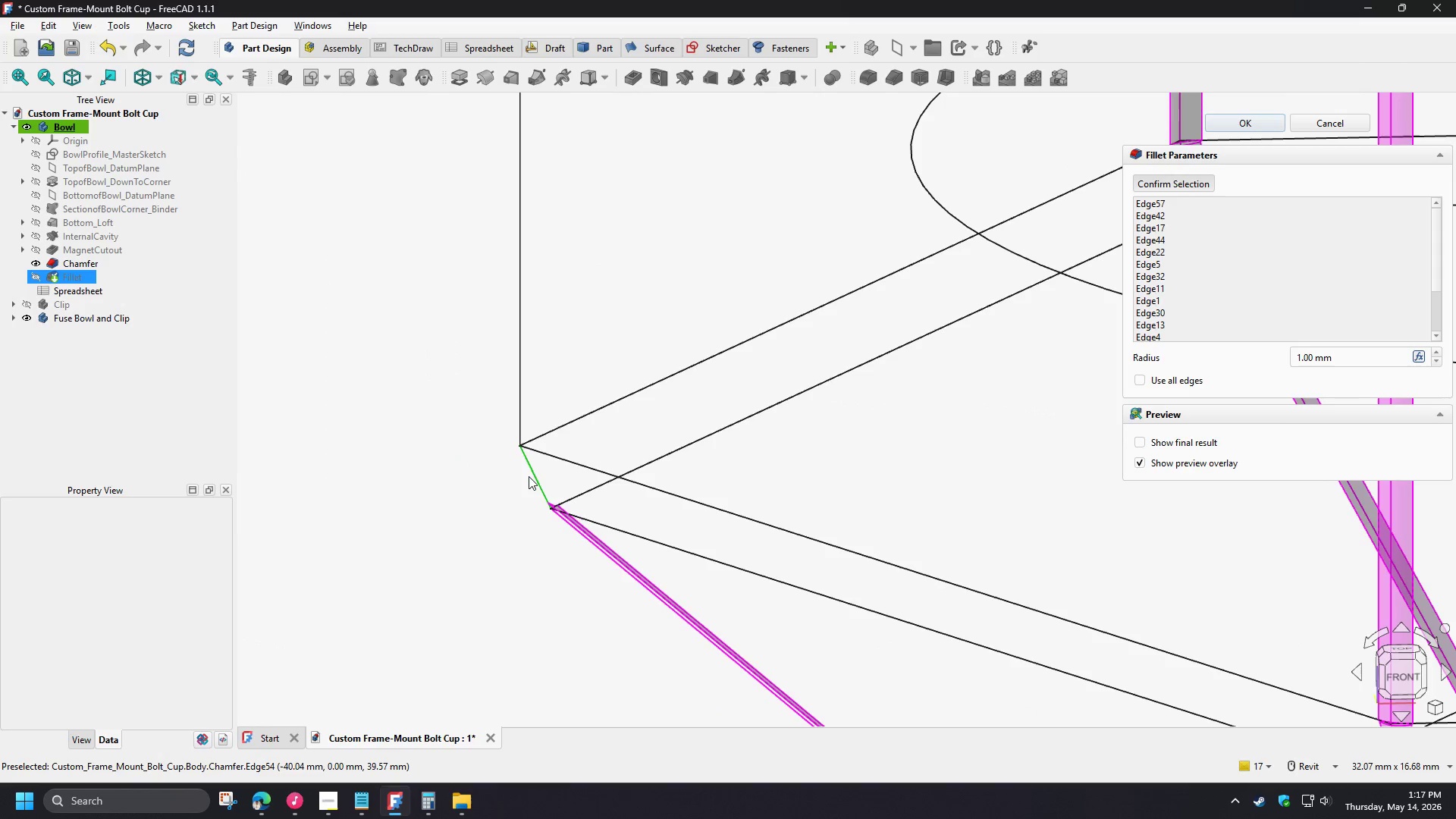 
left_click([529, 476])
 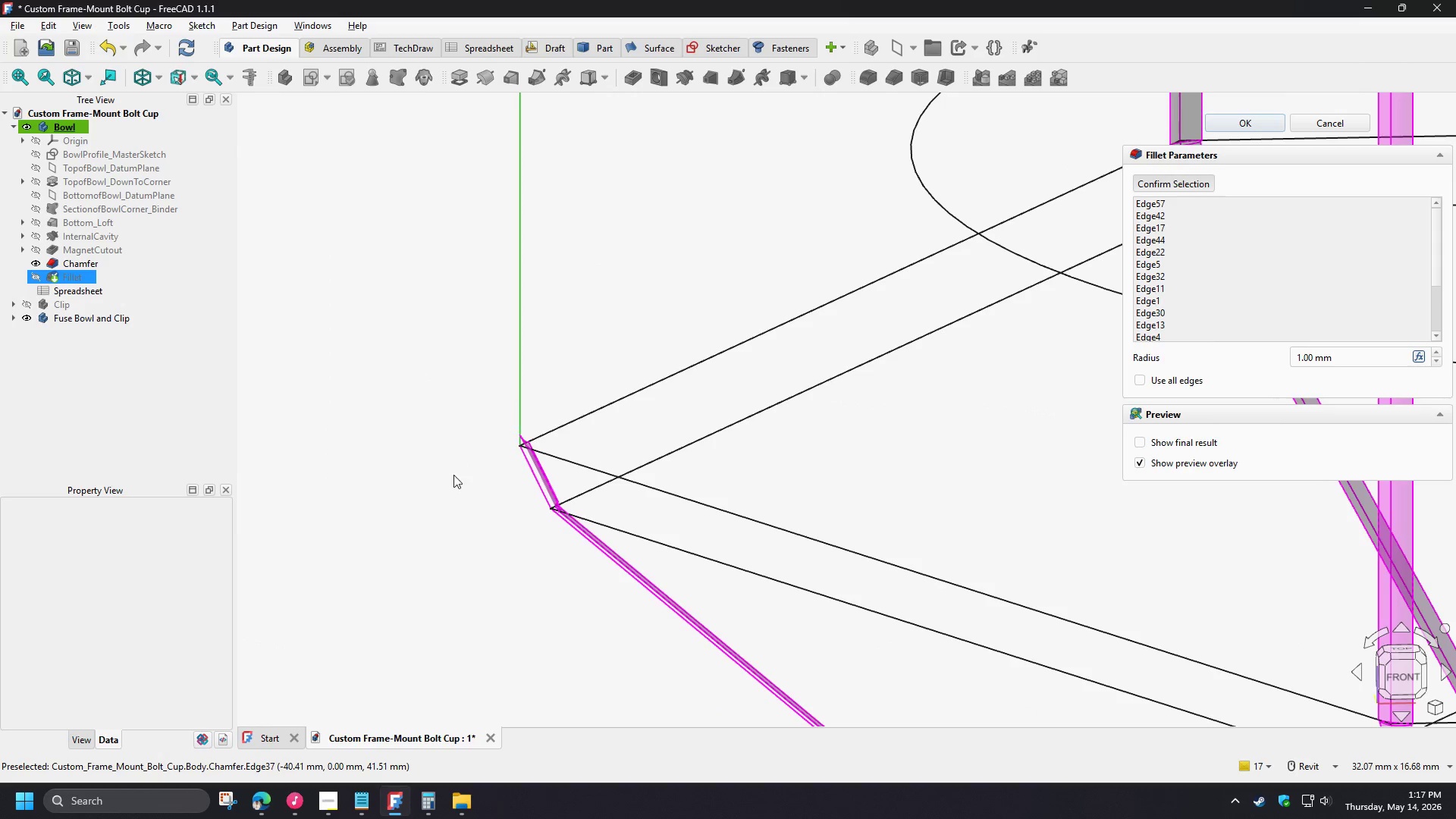 
scroll: coordinate [401, 603], scroll_direction: down, amount: 7.0
 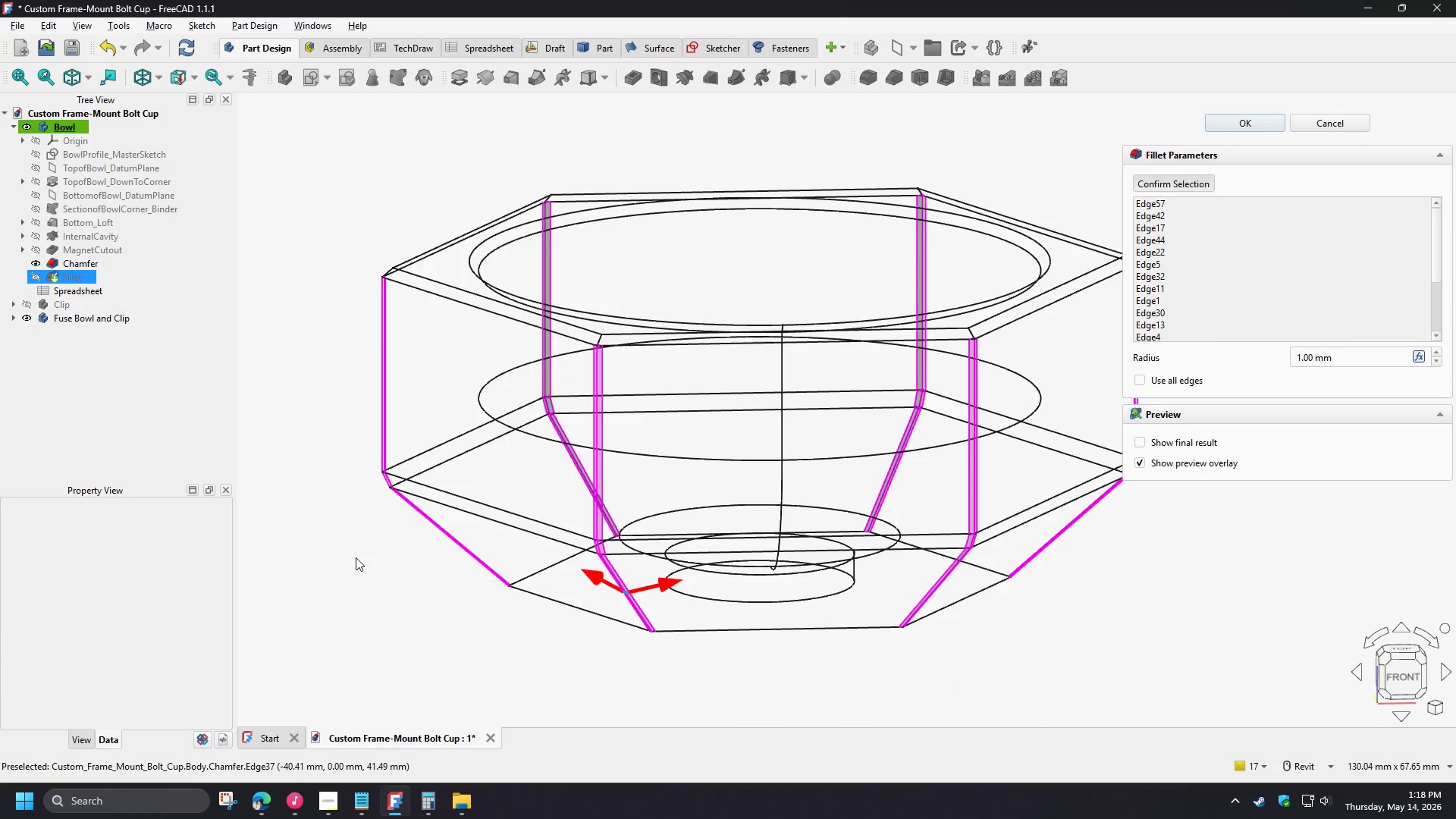 
hold_key(key=ShiftLeft, duration=1.5)
 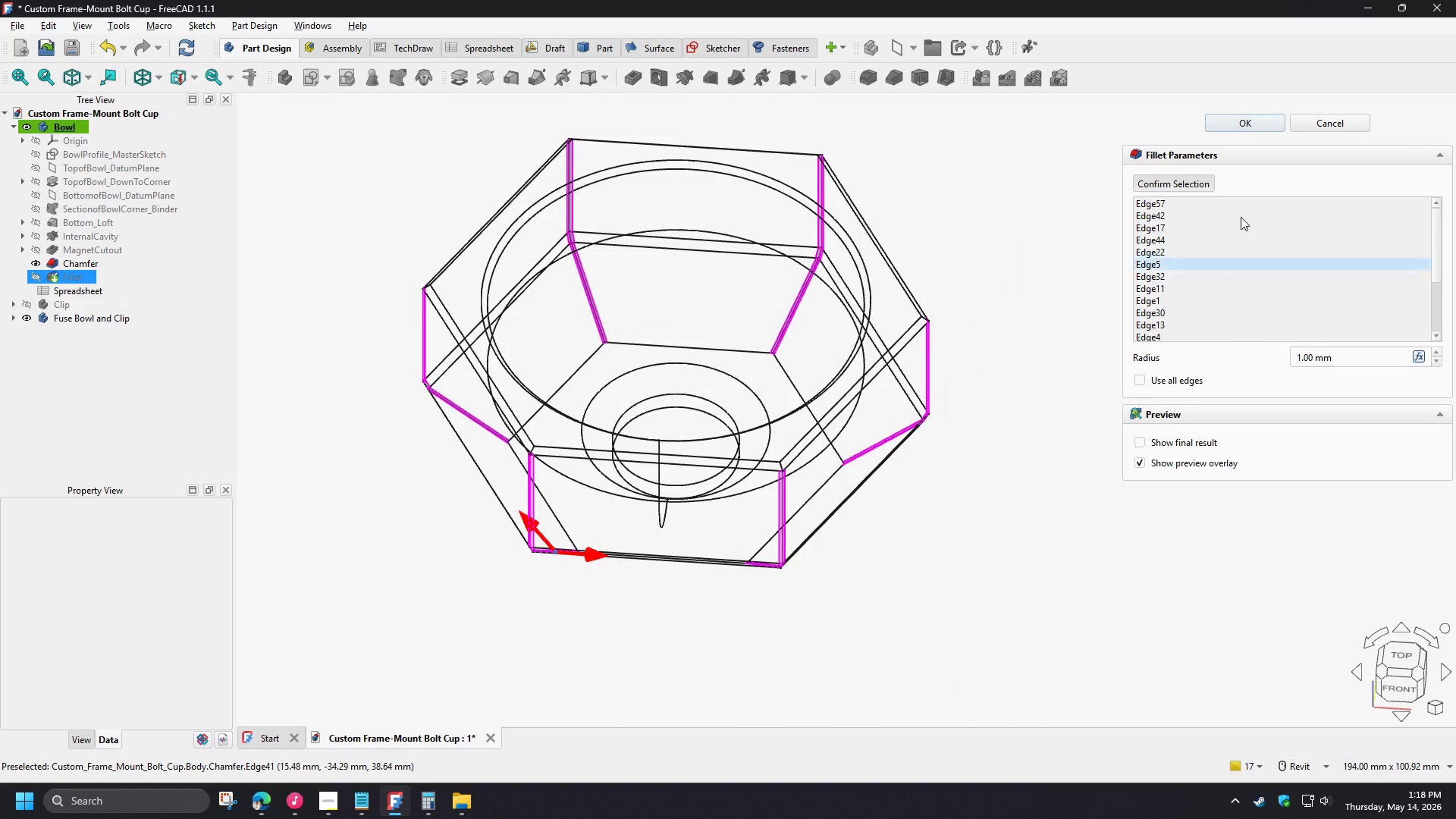 
scroll: coordinate [395, 601], scroll_direction: down, amount: 2.0
 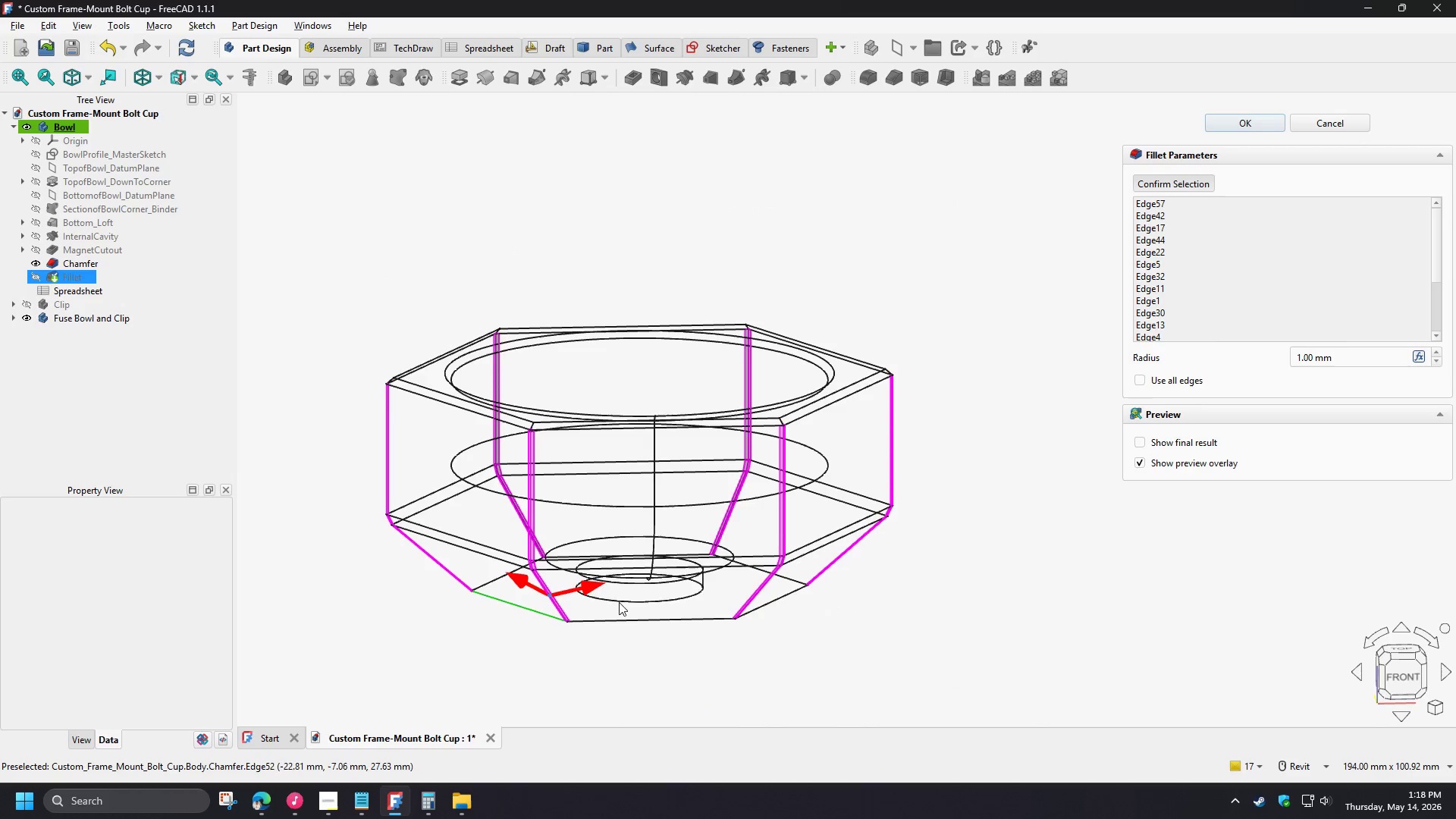 
hold_key(key=ShiftLeft, duration=0.39)
 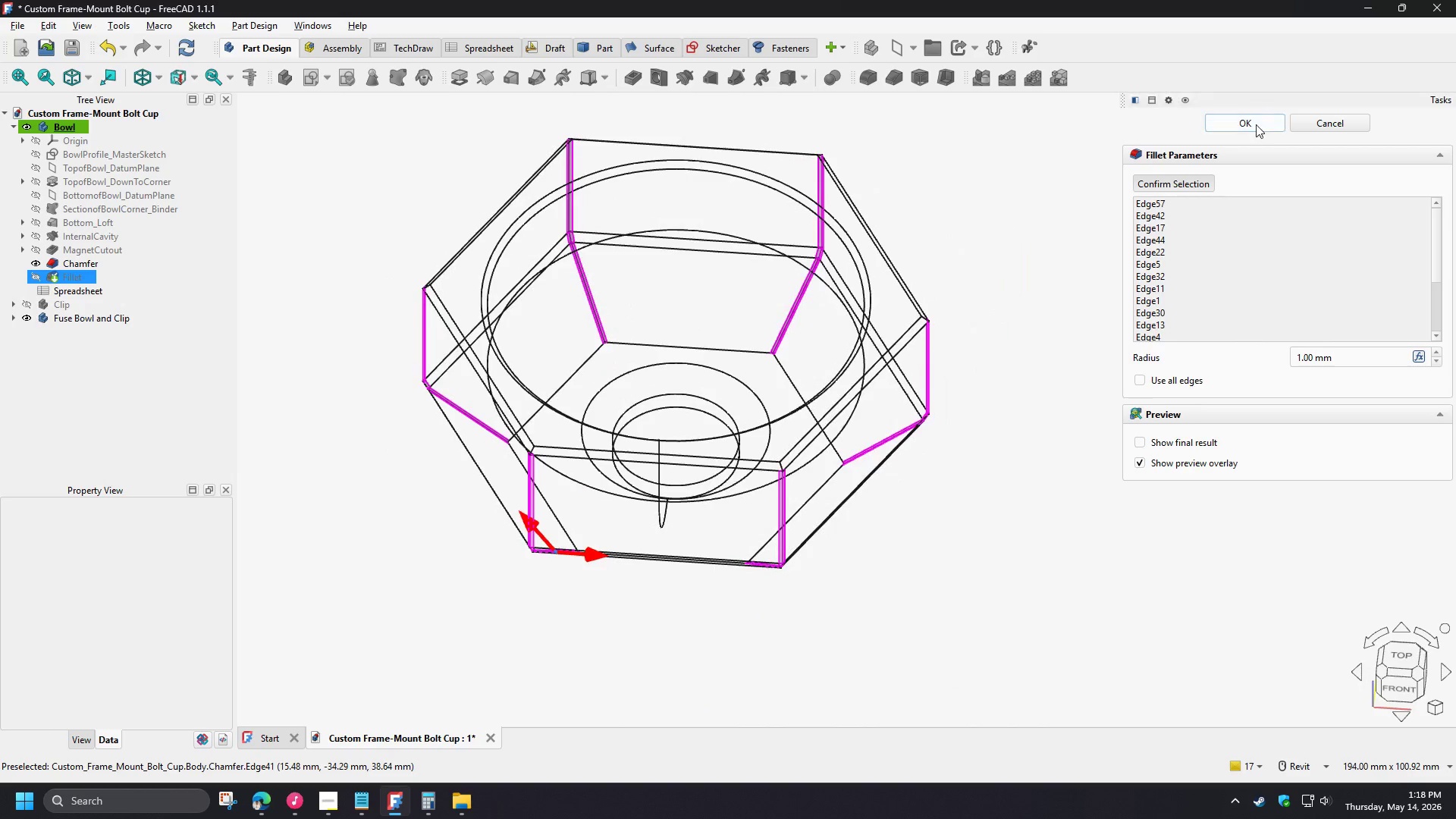 
left_click([1253, 126])
 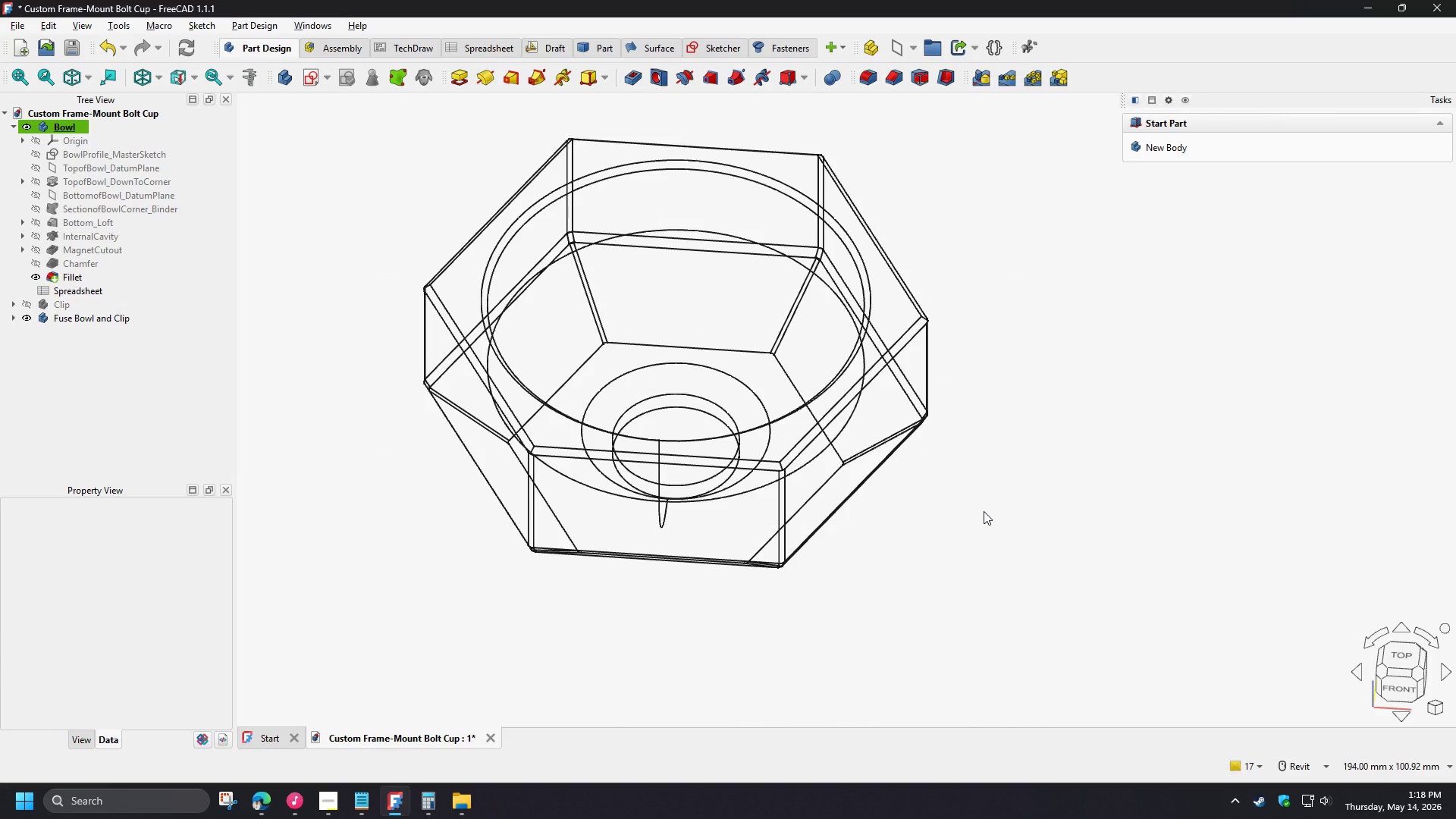 
type(v1)
 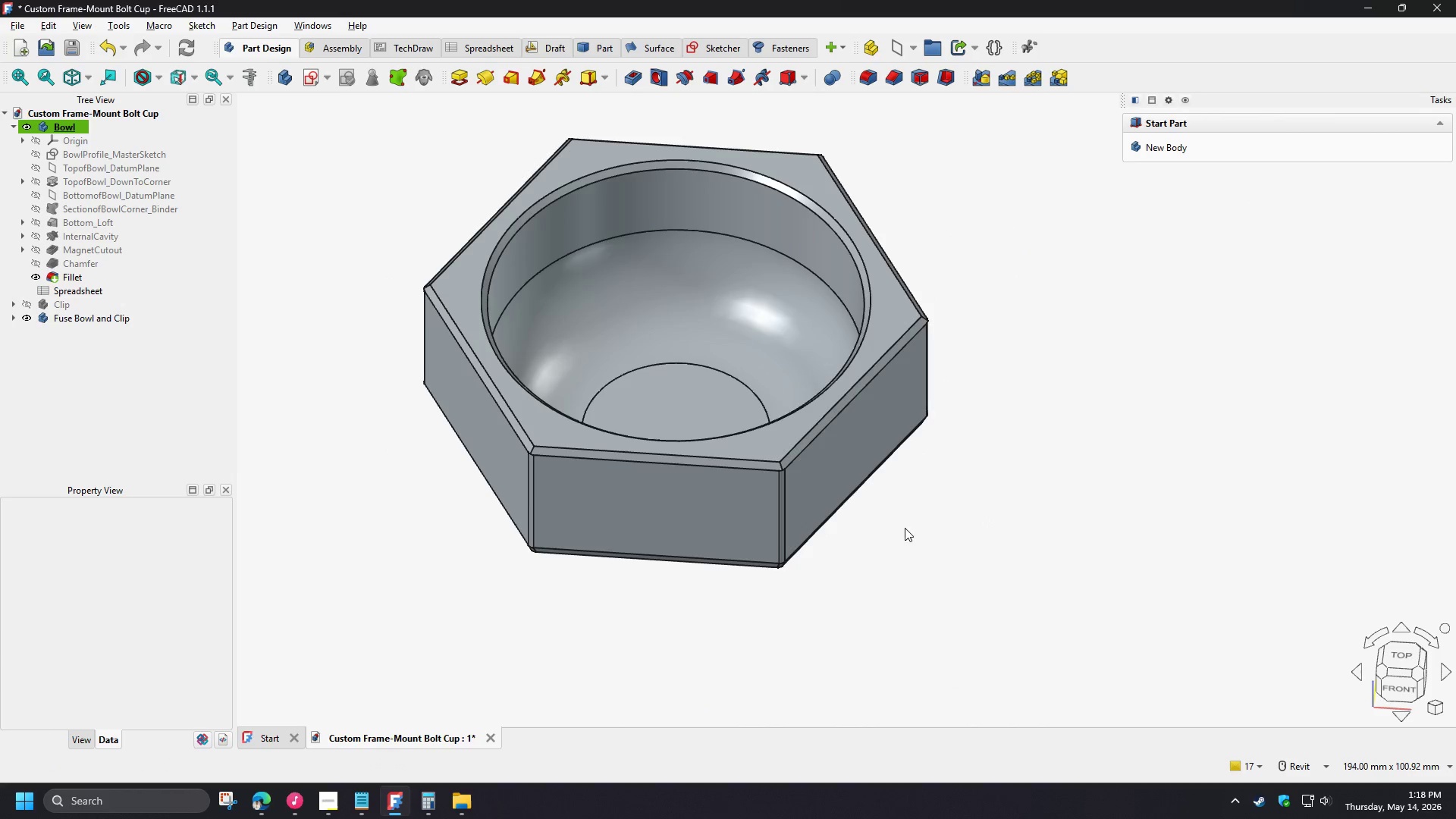 
hold_key(key=ShiftLeft, duration=1.5)
 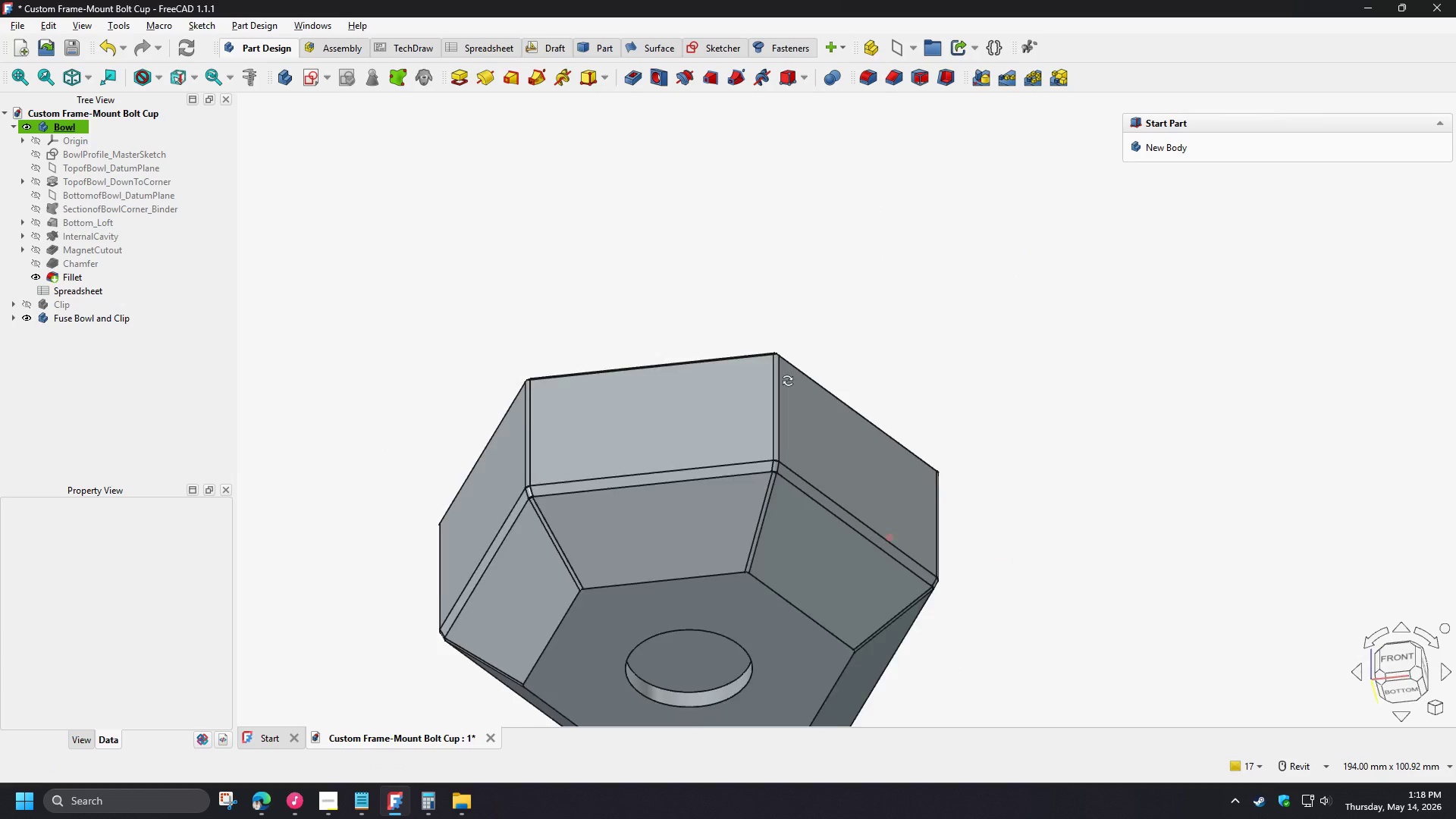 
hold_key(key=ShiftLeft, duration=0.8)
 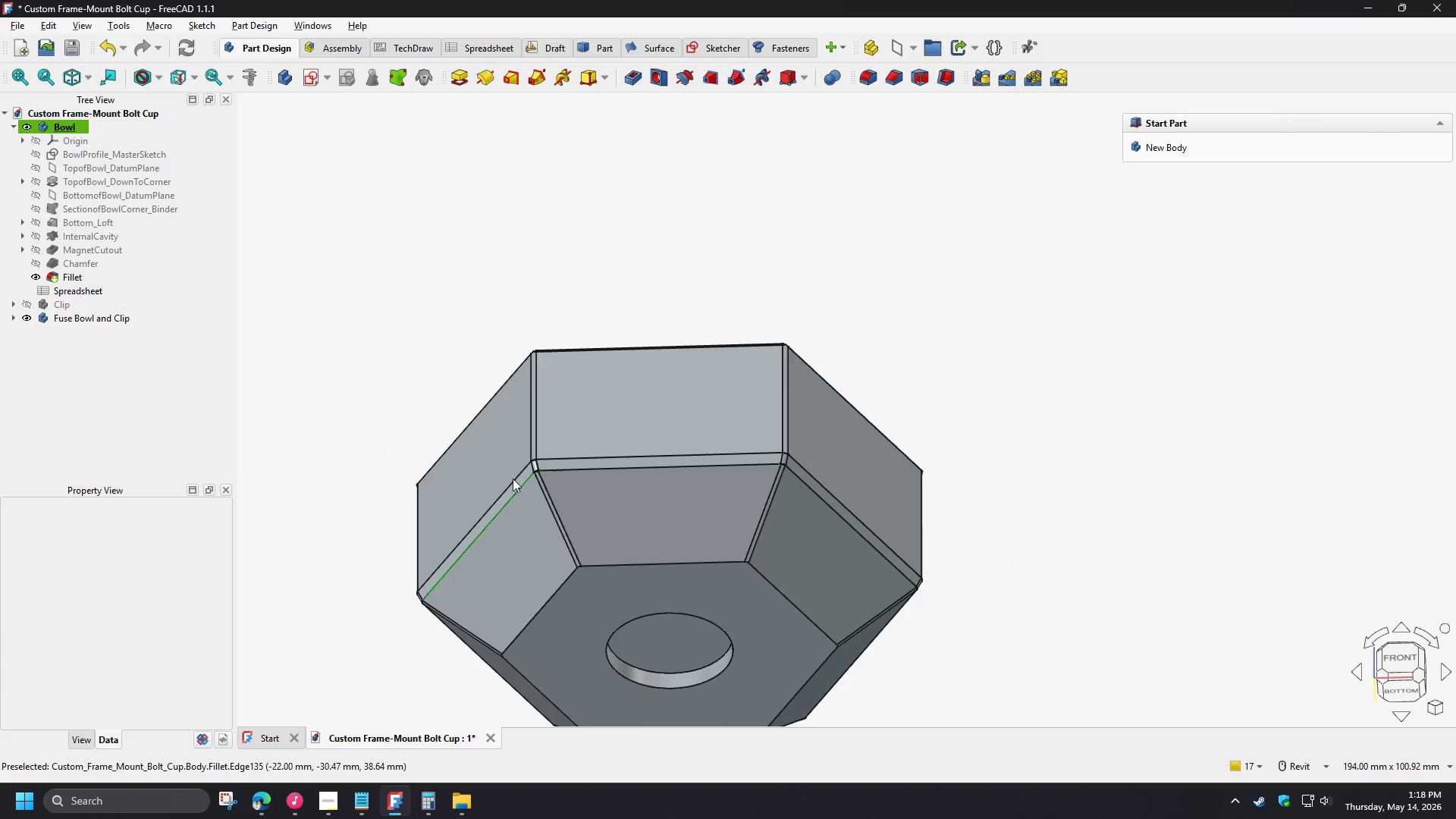 
scroll: coordinate [464, 467], scroll_direction: up, amount: 4.0
 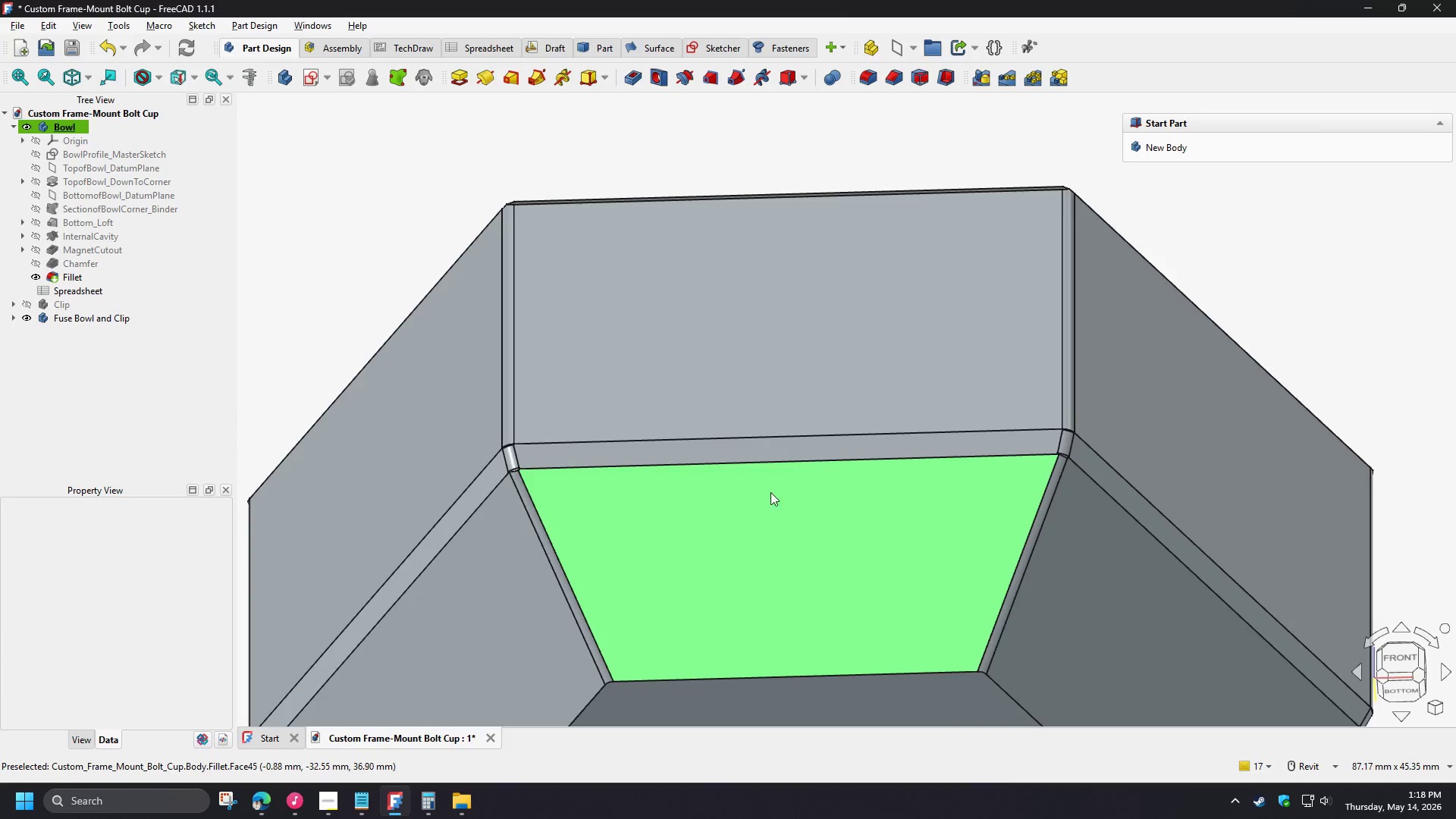 
hold_key(key=ShiftLeft, duration=1.5)
 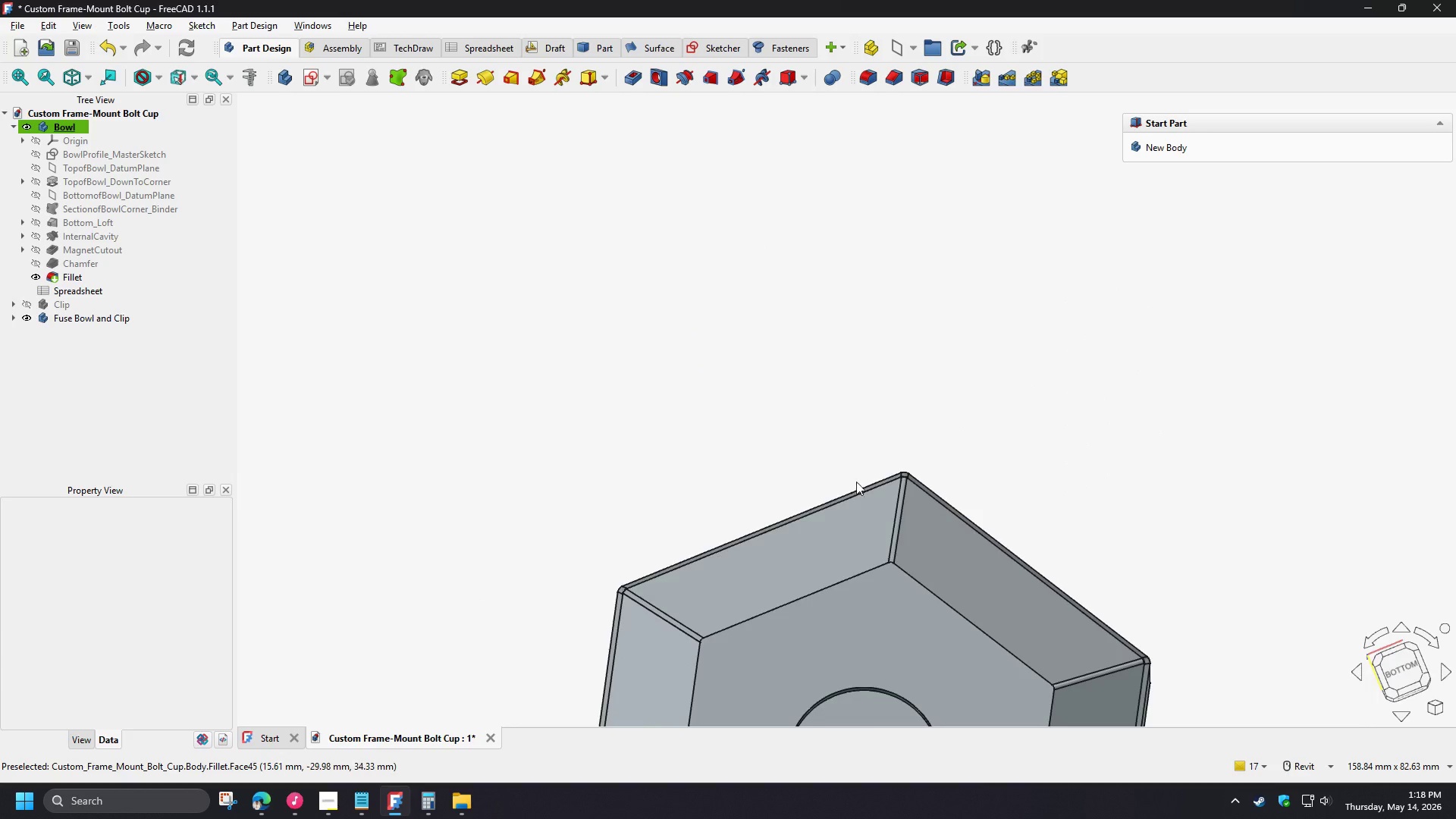 
scroll: coordinate [739, 482], scroll_direction: down, amount: 3.0
 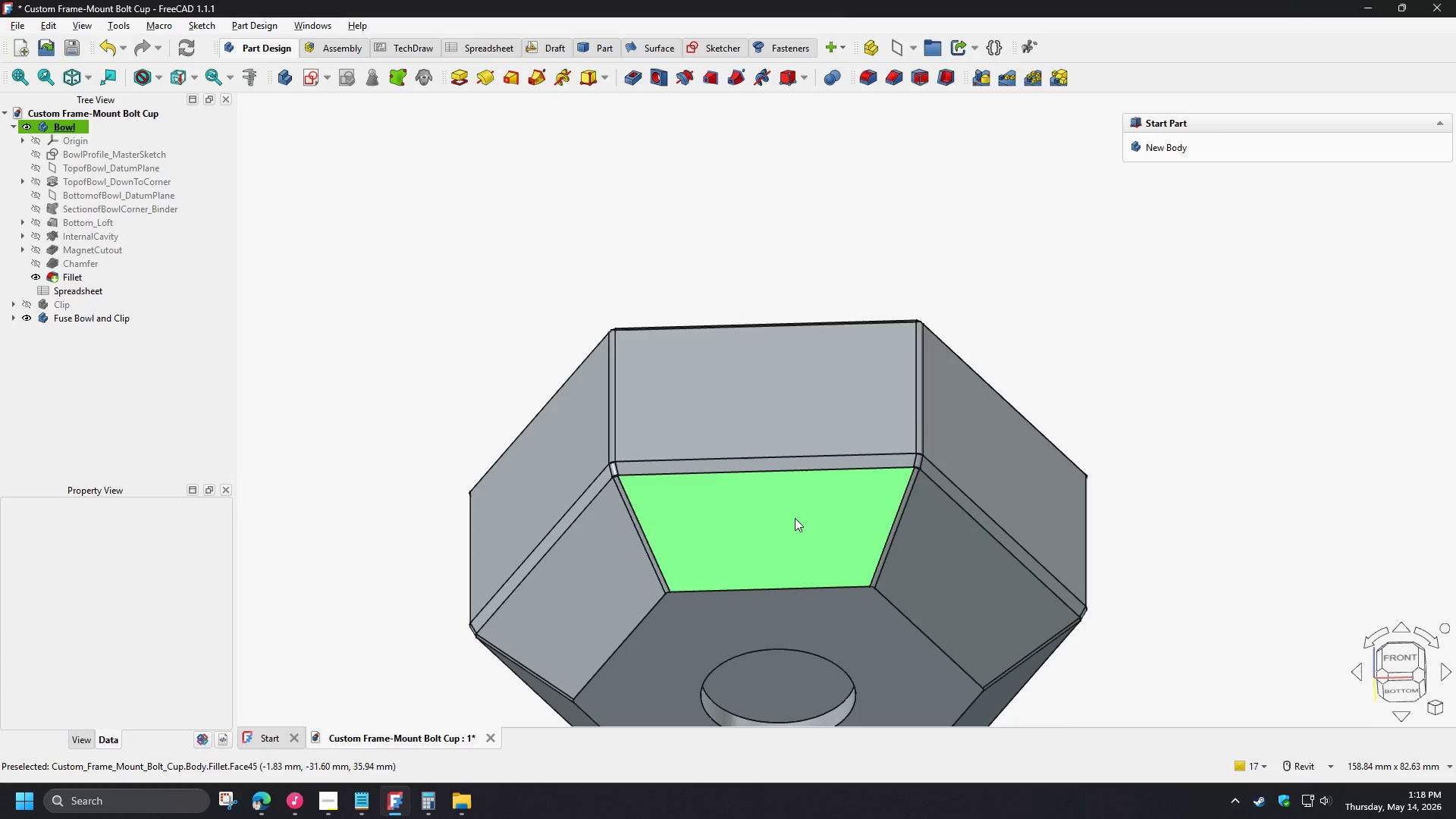 
hold_key(key=ShiftLeft, duration=0.53)
 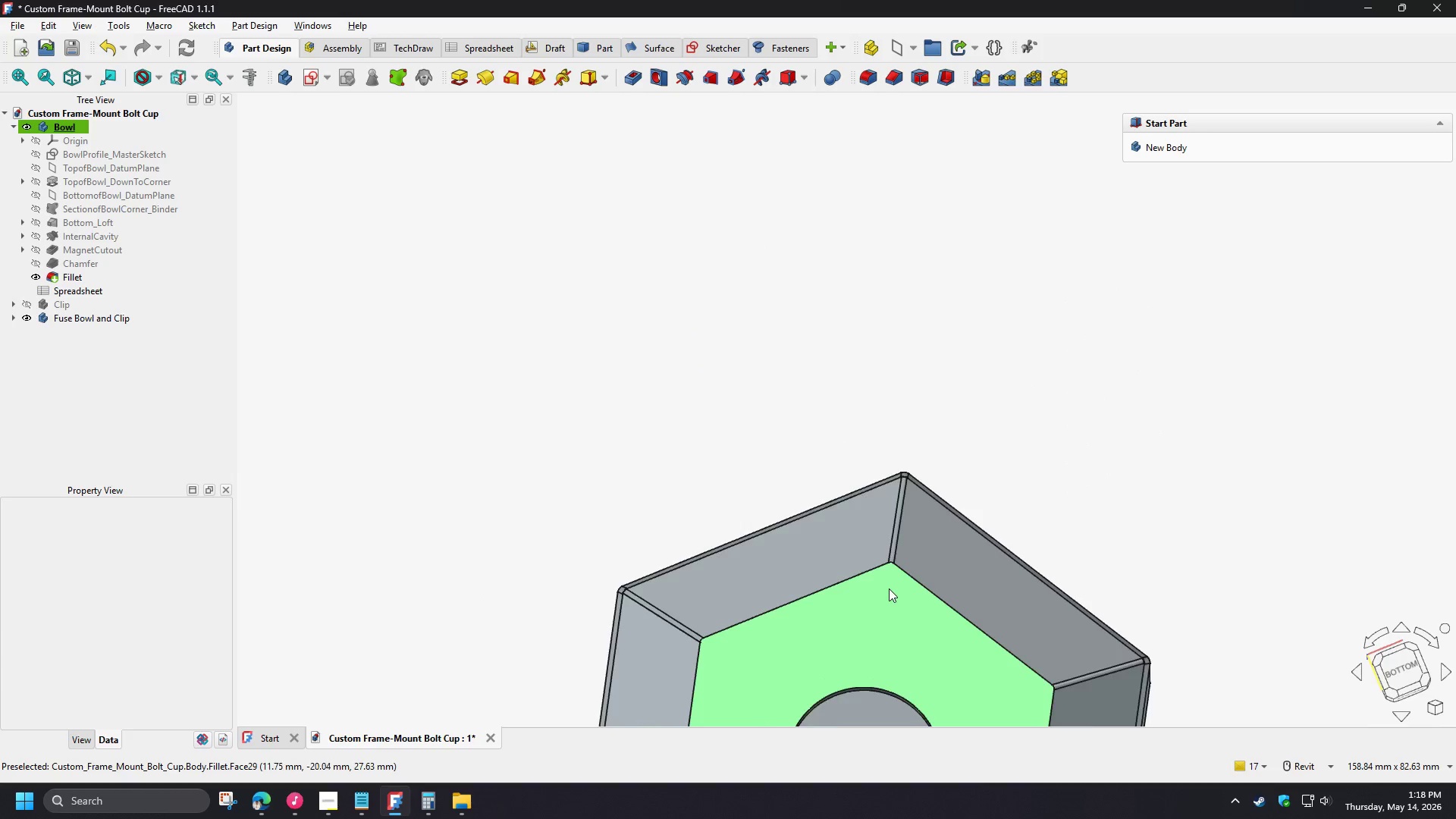 
hold_key(key=ShiftLeft, duration=1.3)
 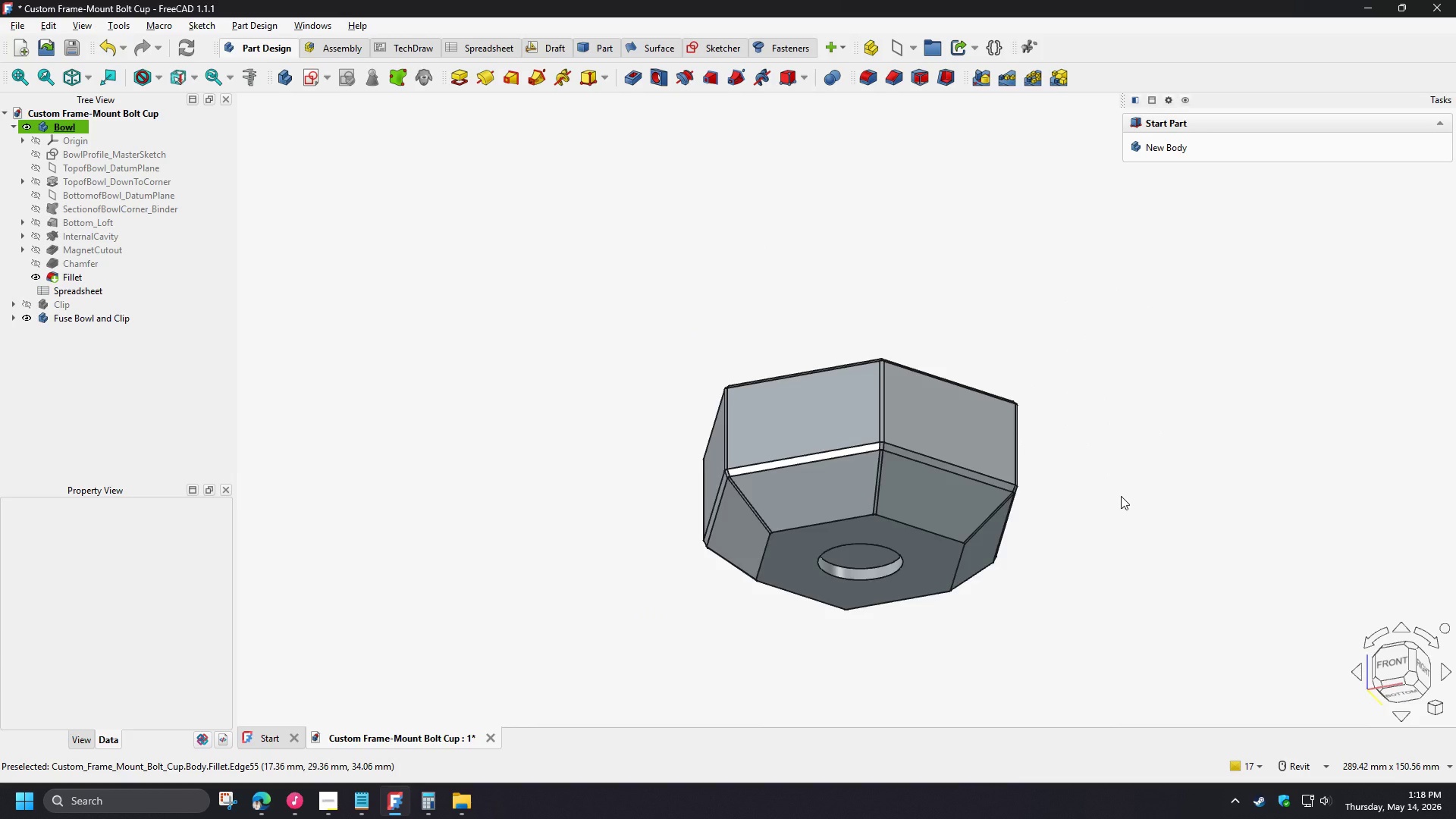 
scroll: coordinate [870, 488], scroll_direction: down, amount: 3.0
 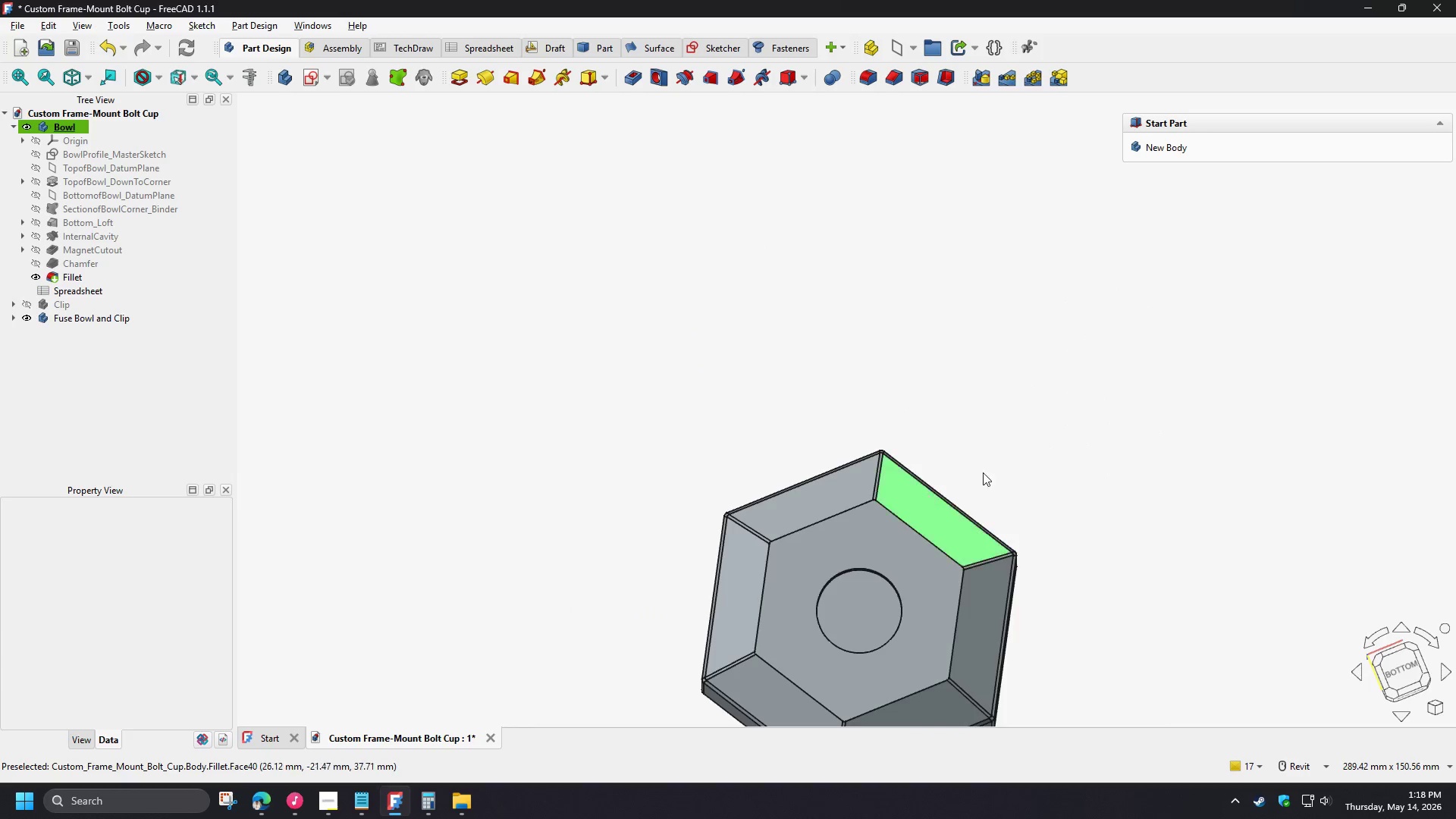 
wait(10.45)
 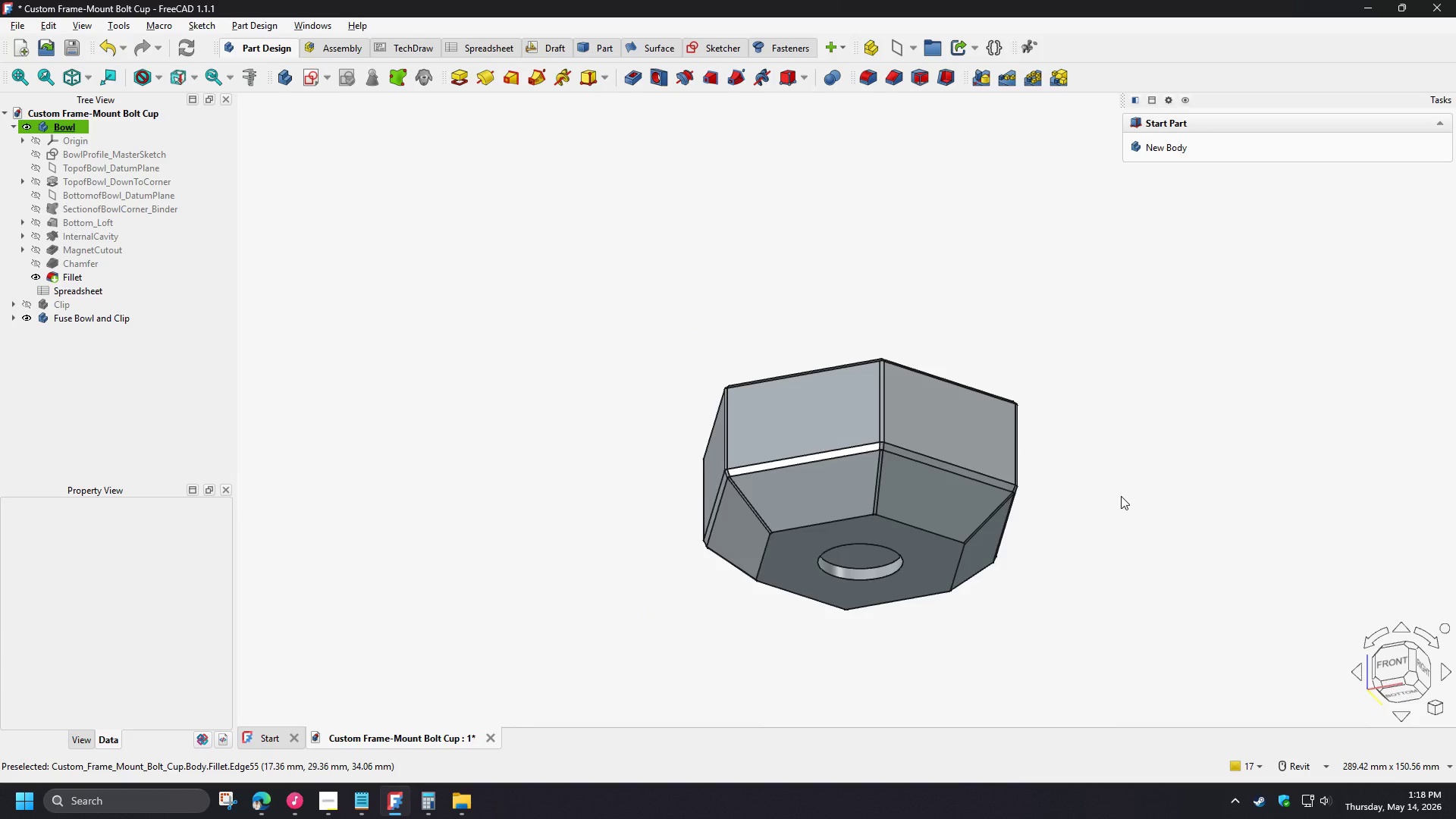 
left_click([92, 362])
 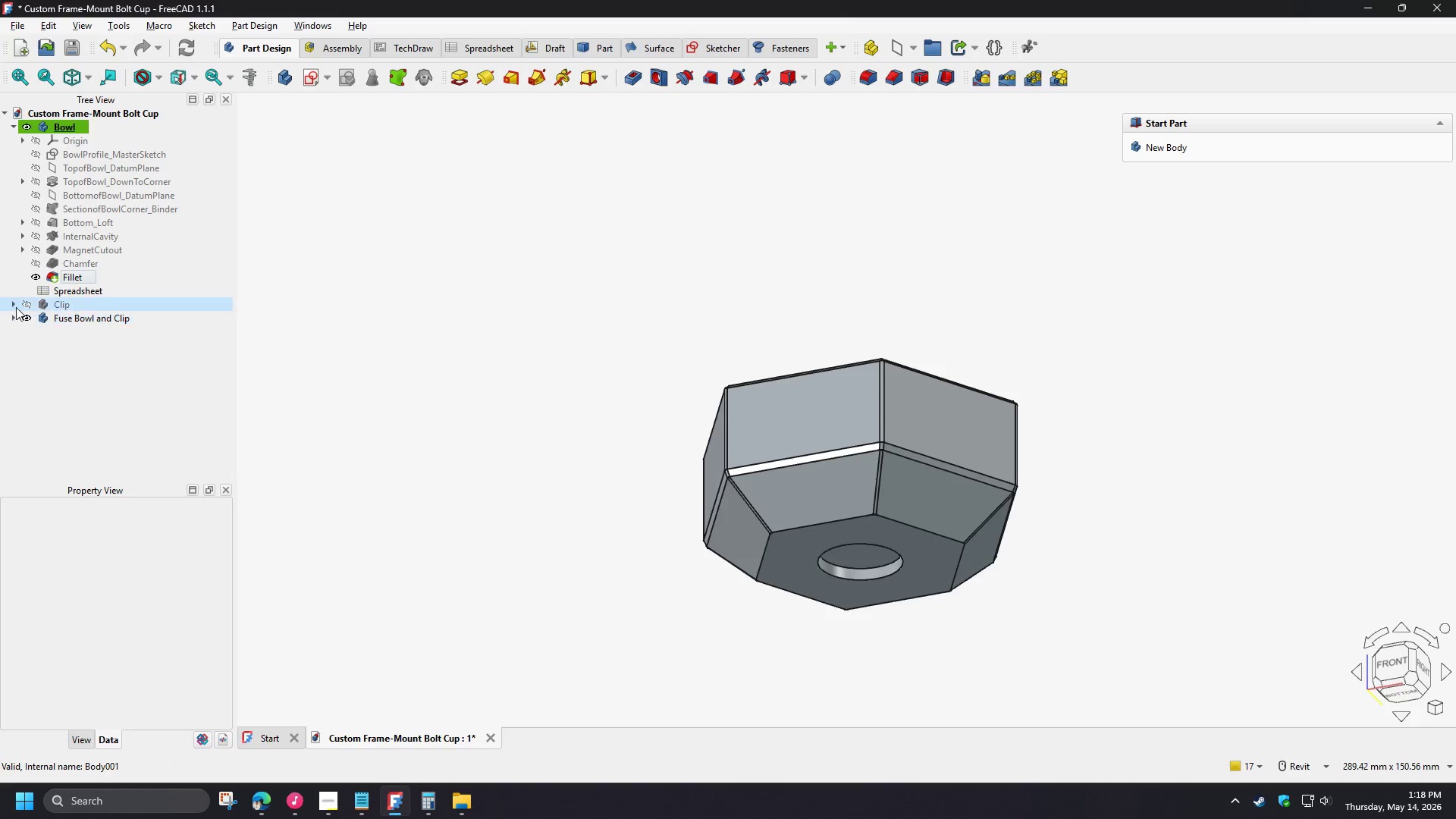 
left_click([13, 304])
 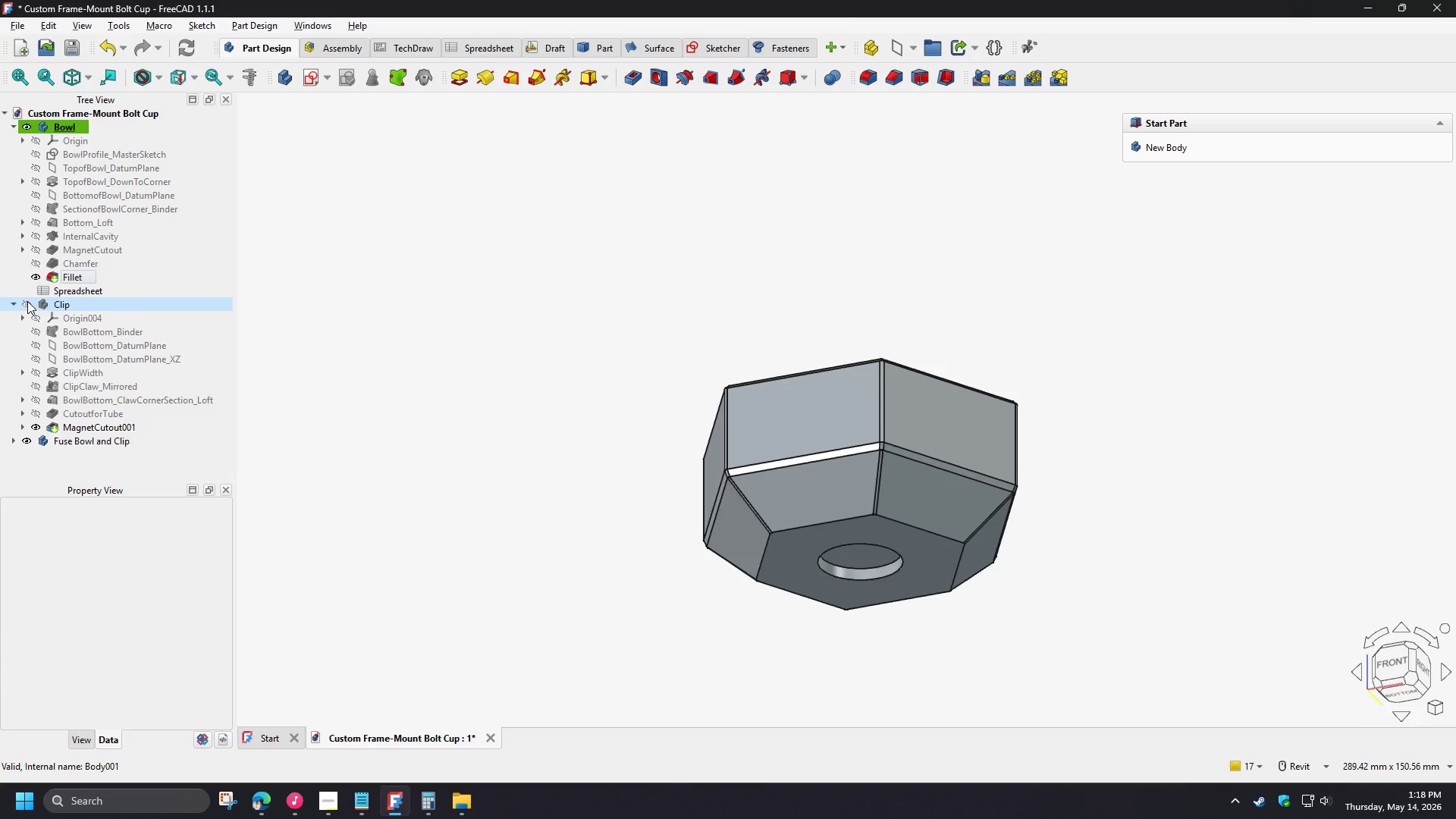 
left_click([27, 301])
 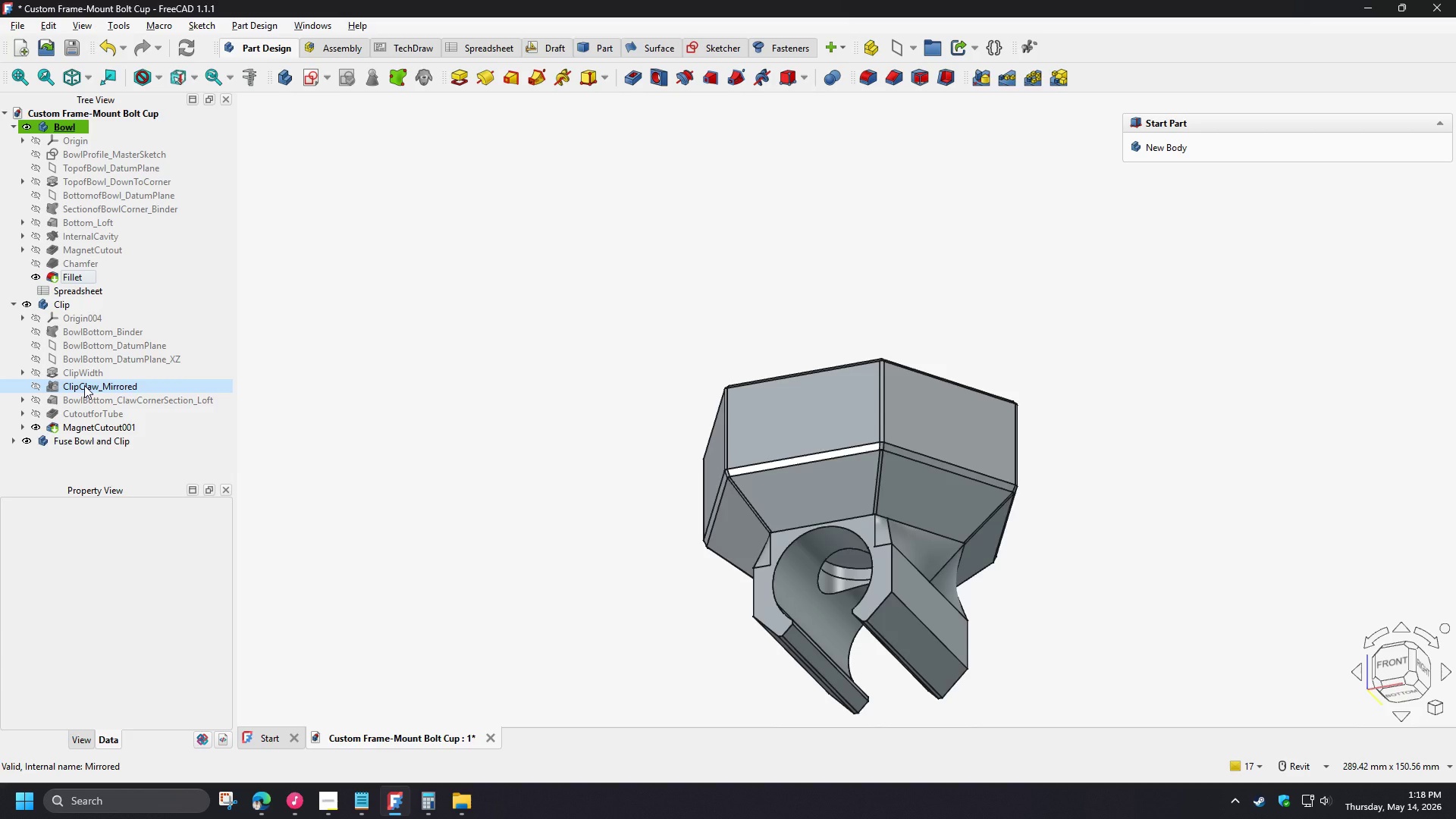 
wait(16.05)
 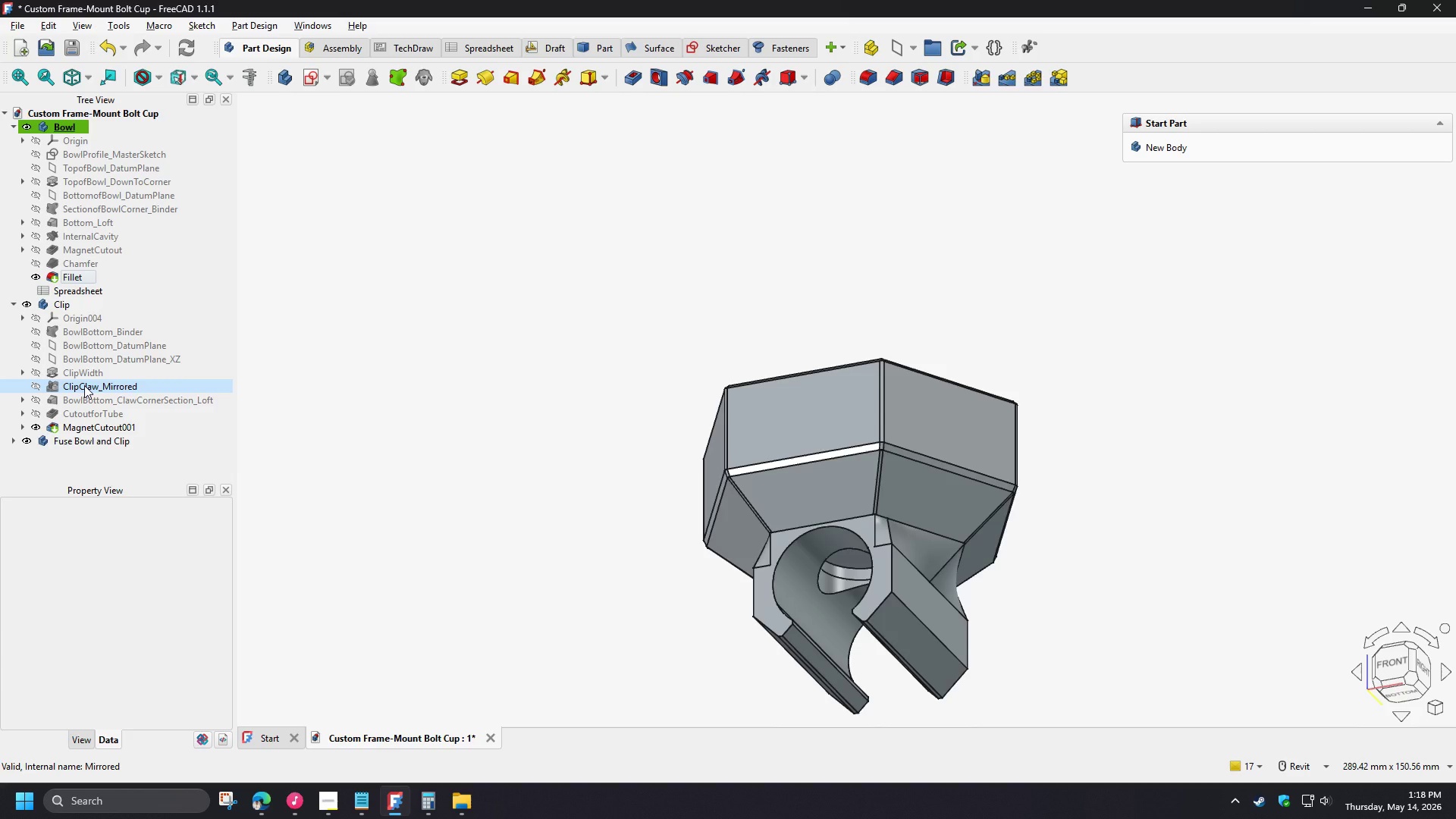 
scroll: coordinate [94, 401], scroll_direction: up, amount: 2.0
 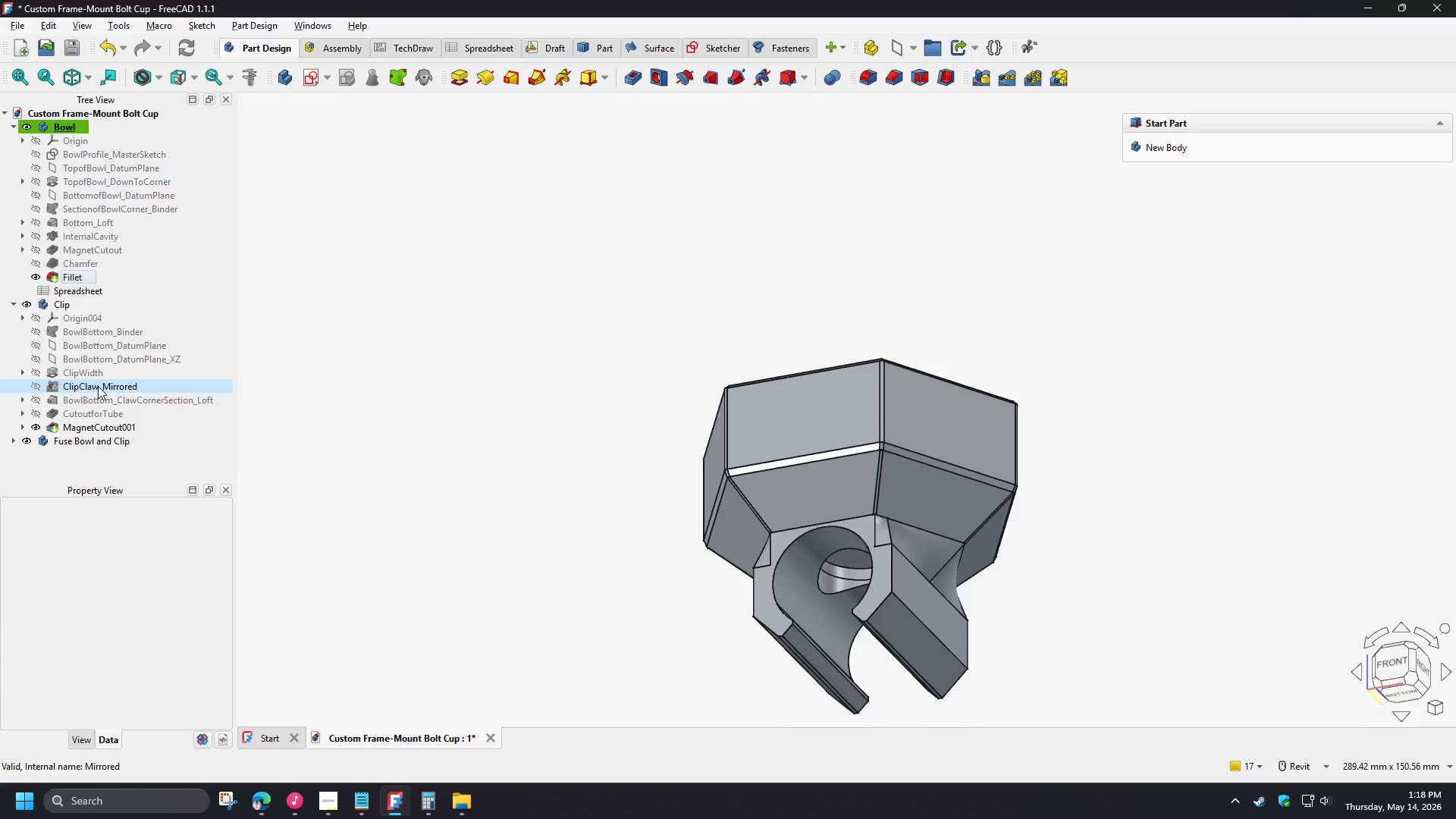 
wait(9.27)
 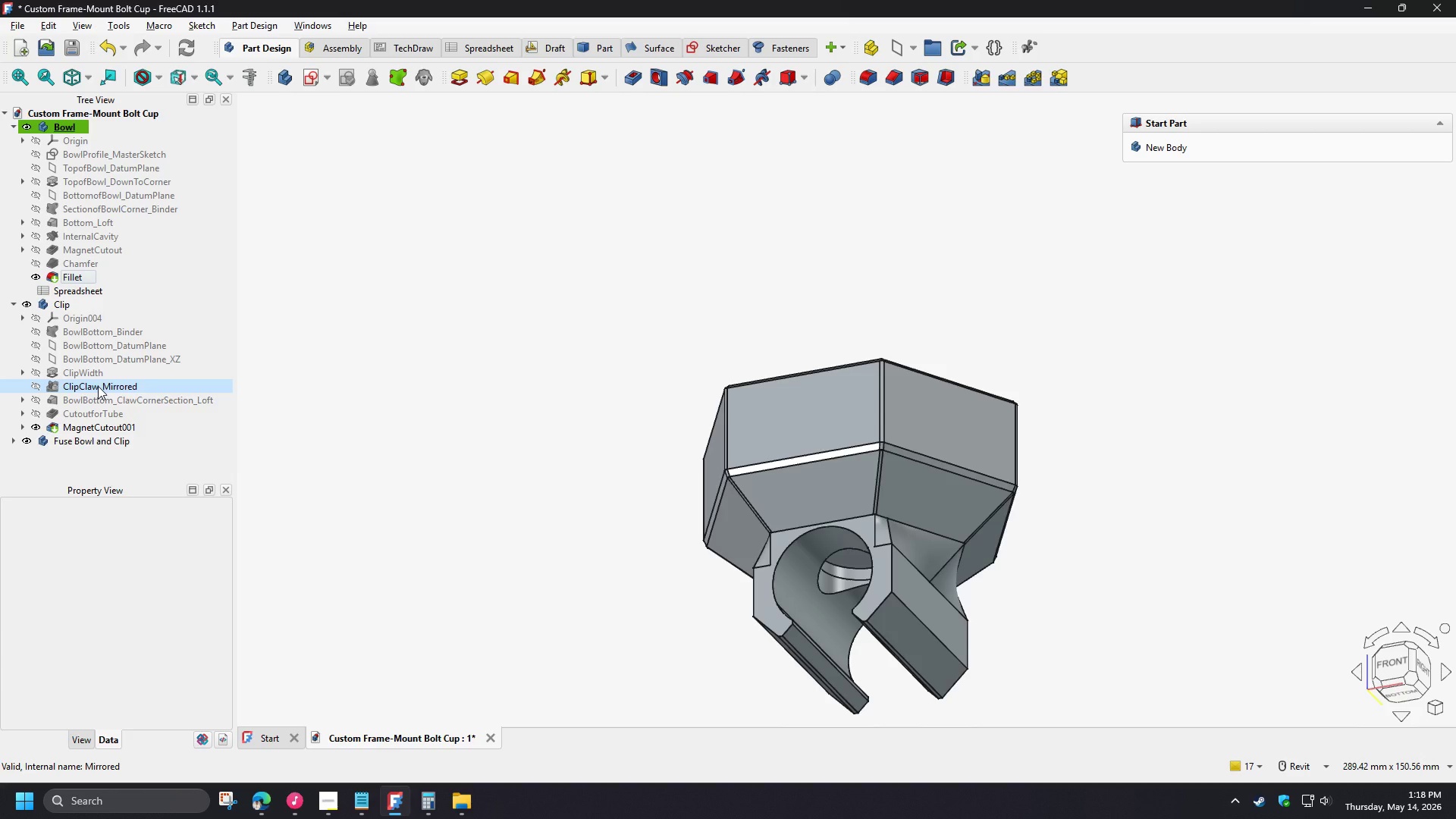 
left_click([24, 401])
 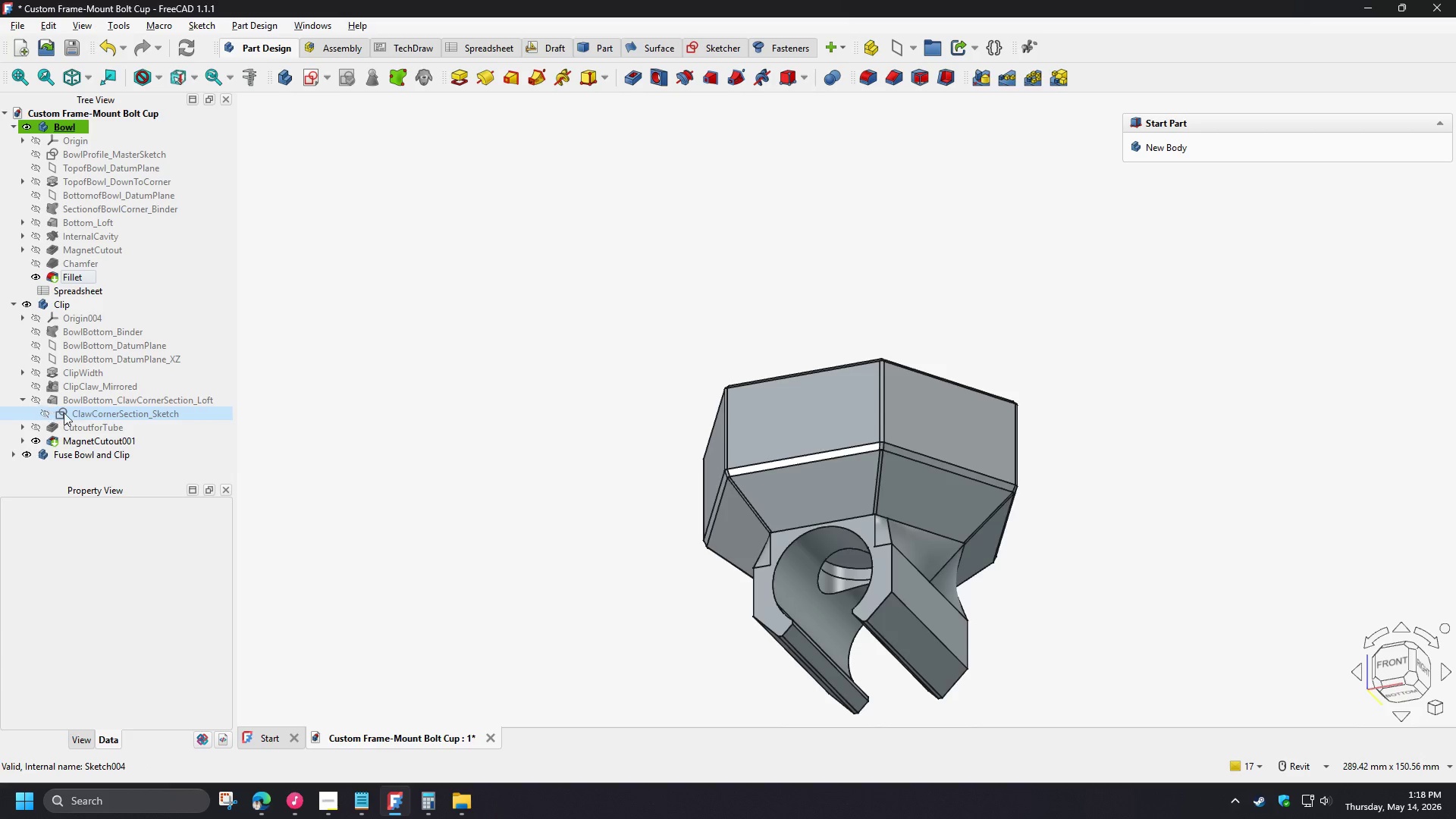 
double_click([80, 413])
 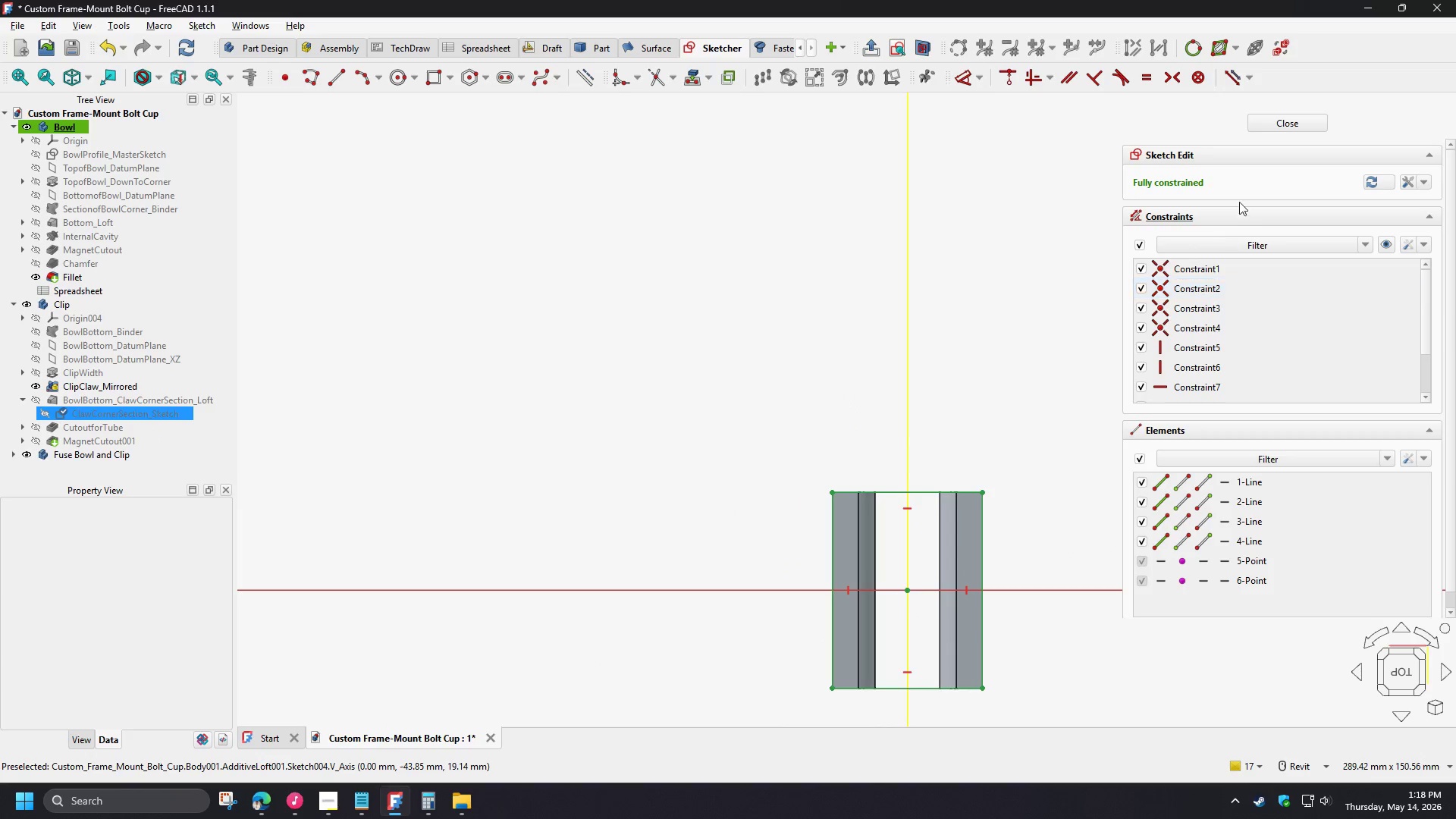 
left_click([1302, 125])
 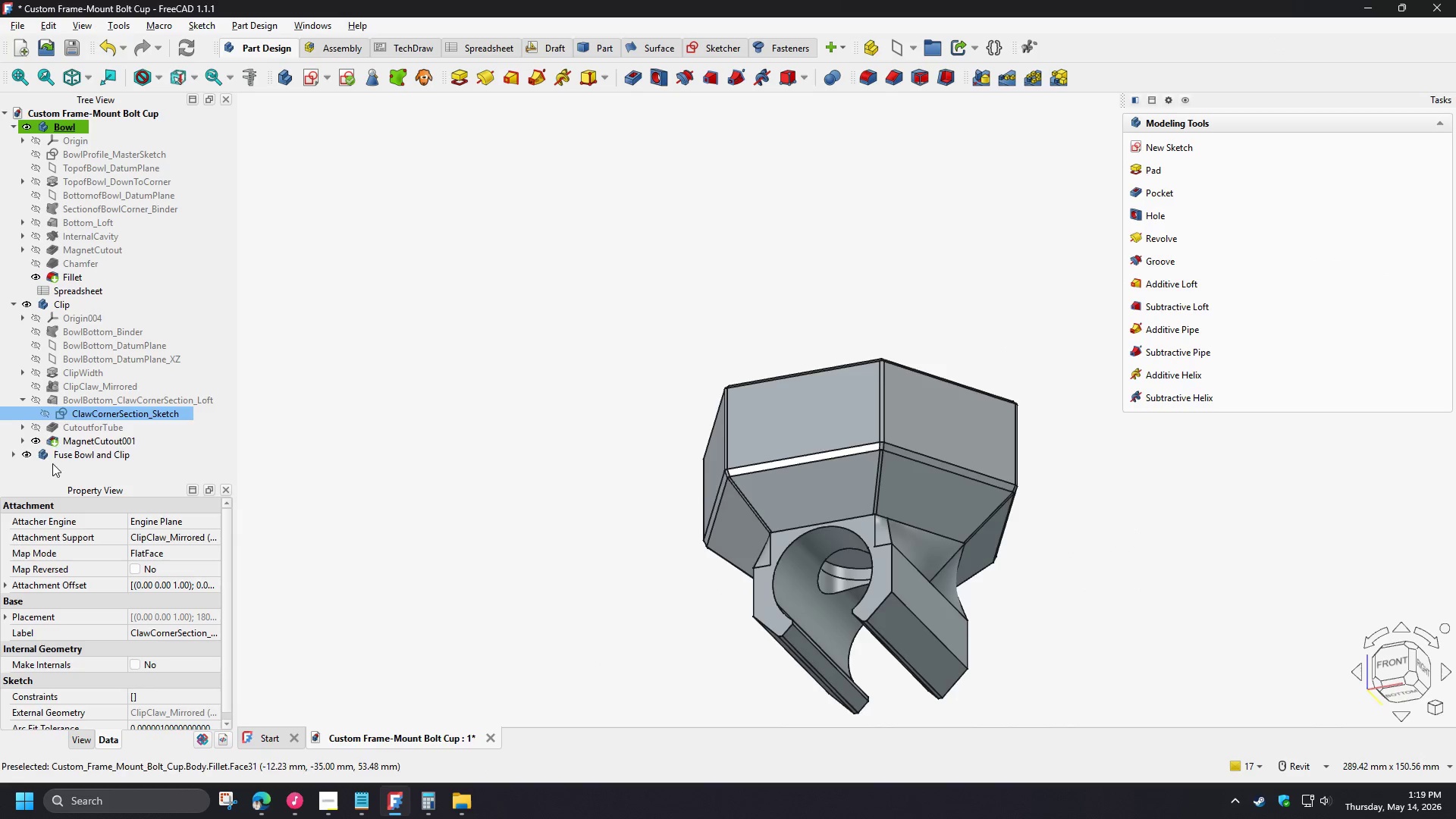 
left_click([46, 416])
 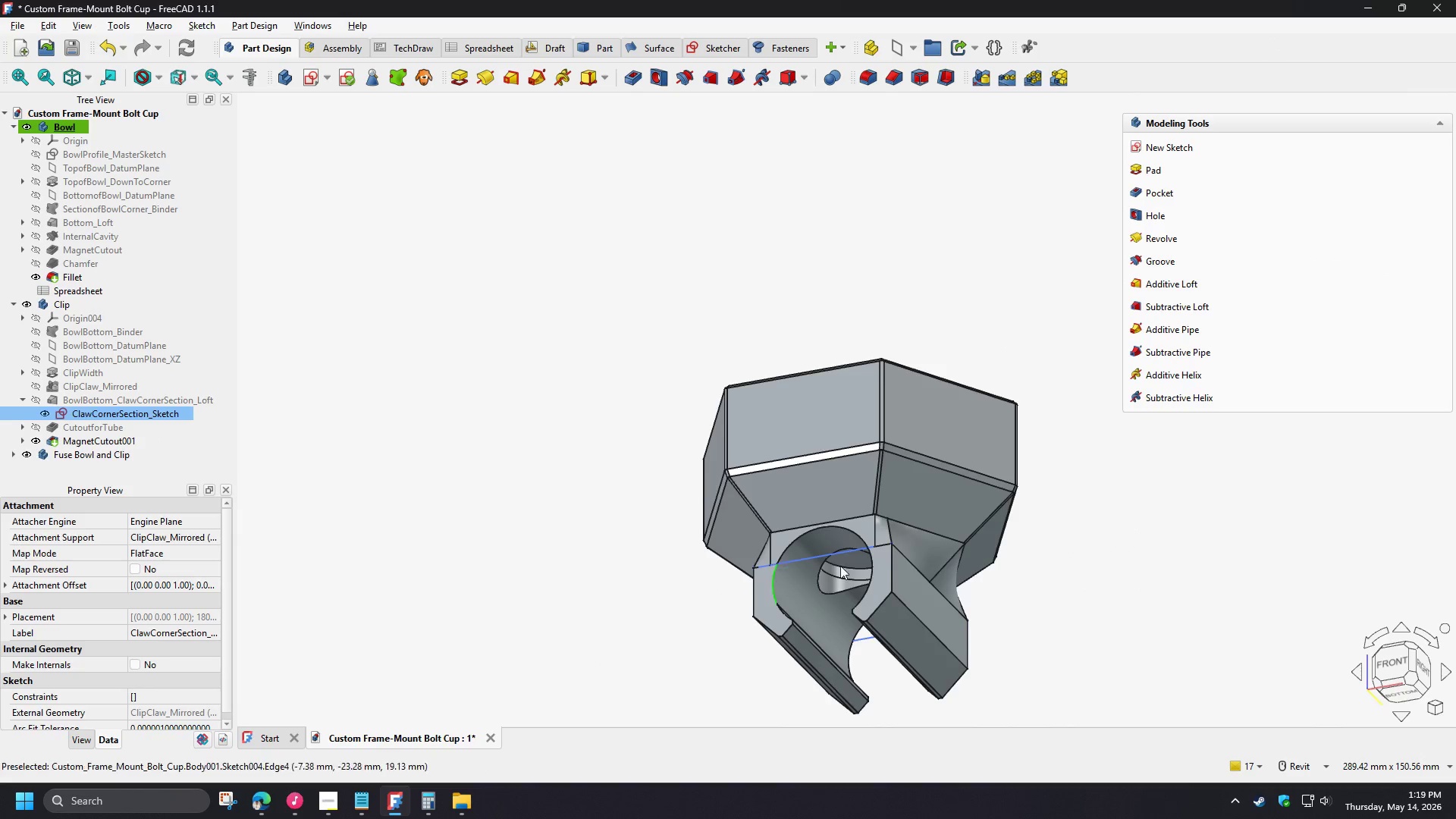 
hold_key(key=ShiftLeft, duration=0.94)
 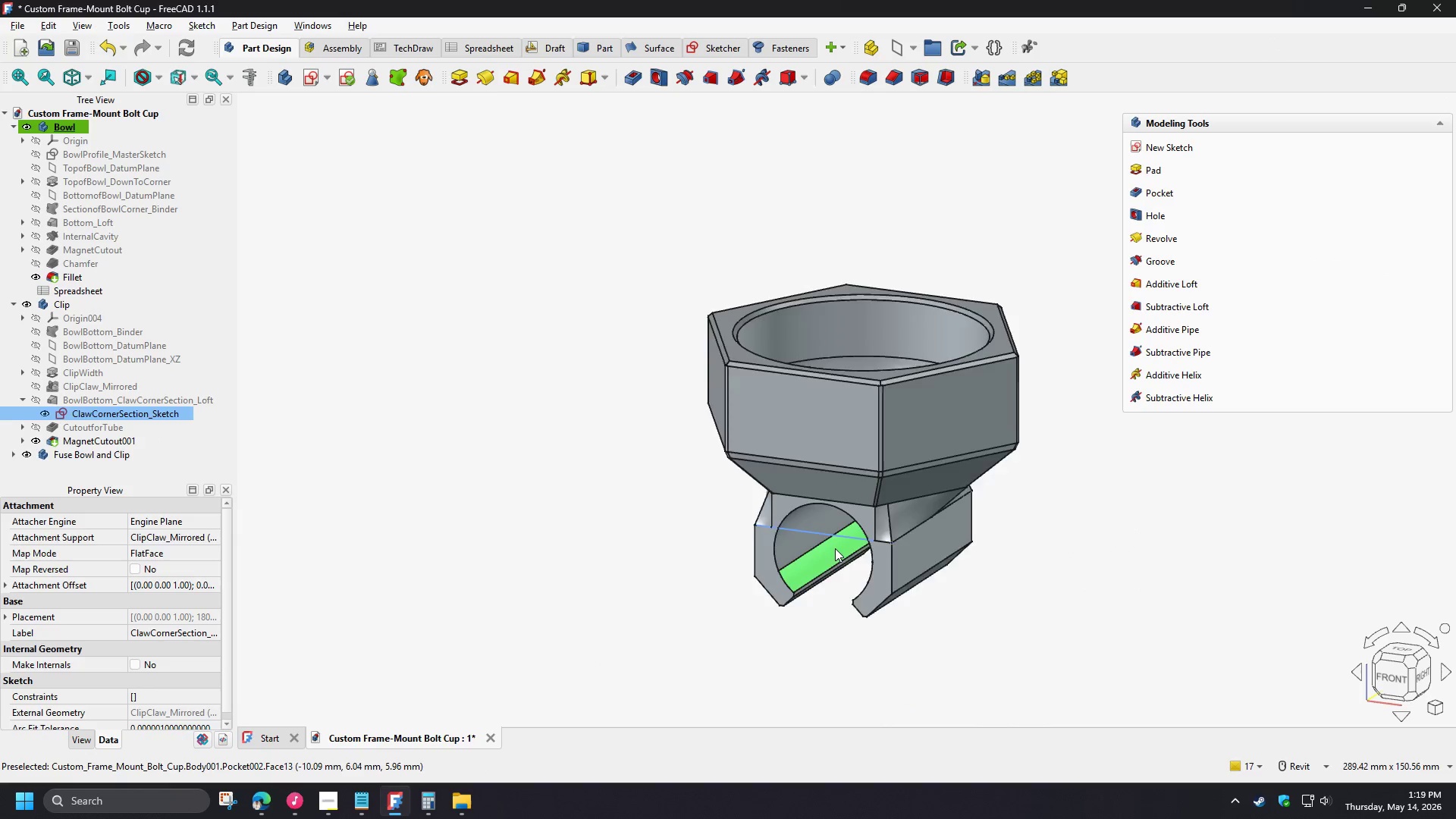 
scroll: coordinate [824, 570], scroll_direction: up, amount: 6.0
 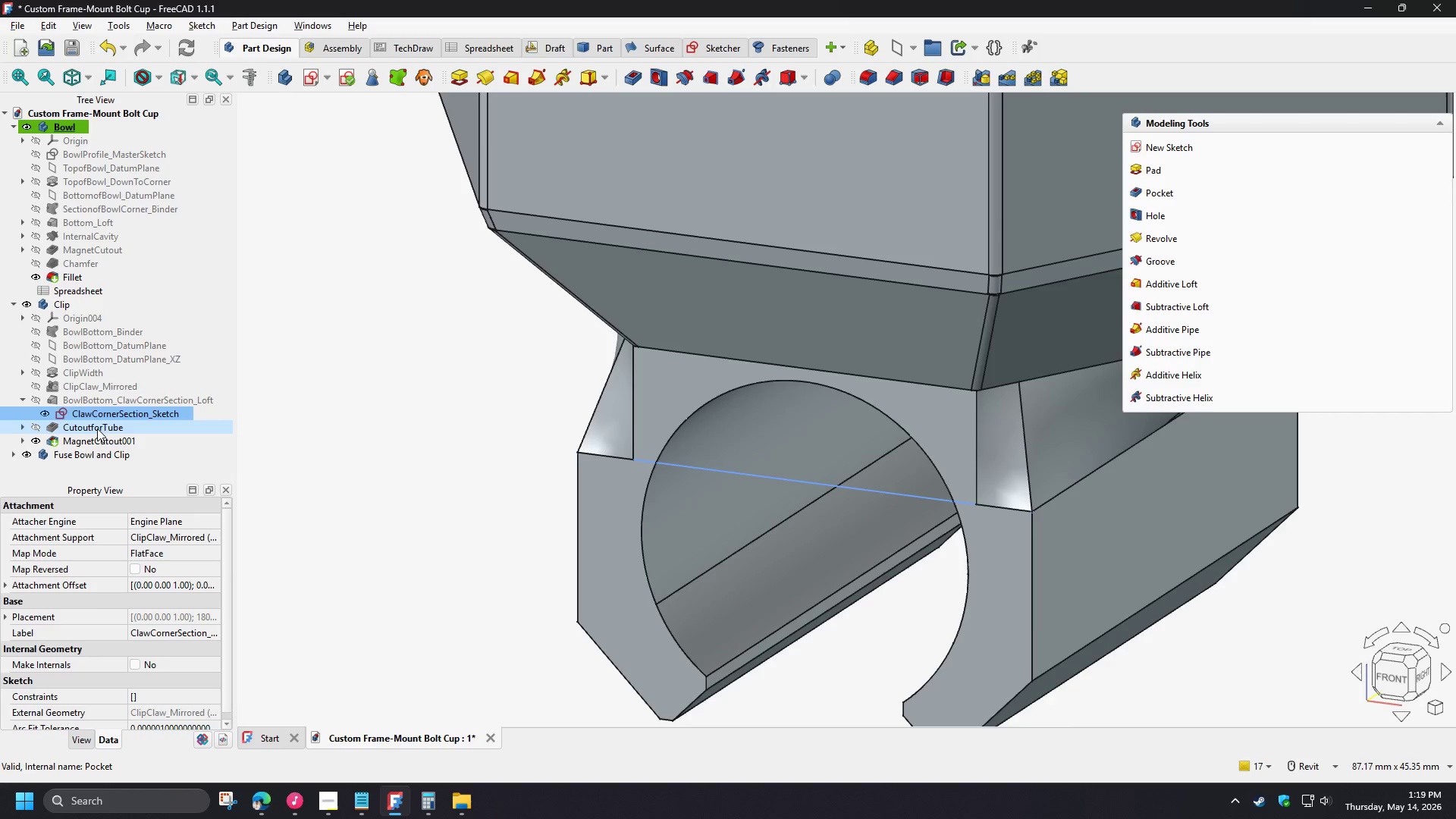 
left_click([92, 402])
 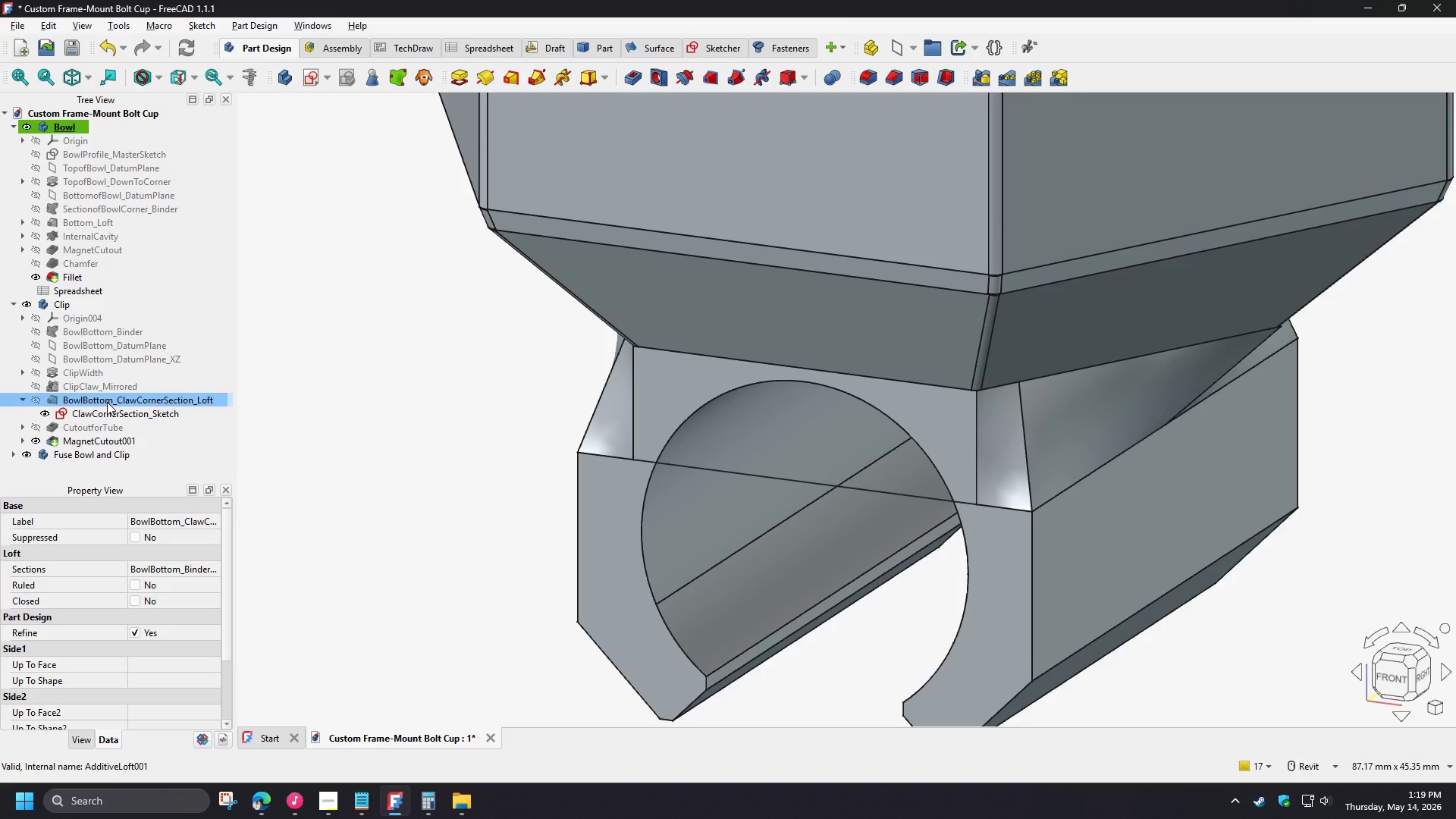 
wait(6.83)
 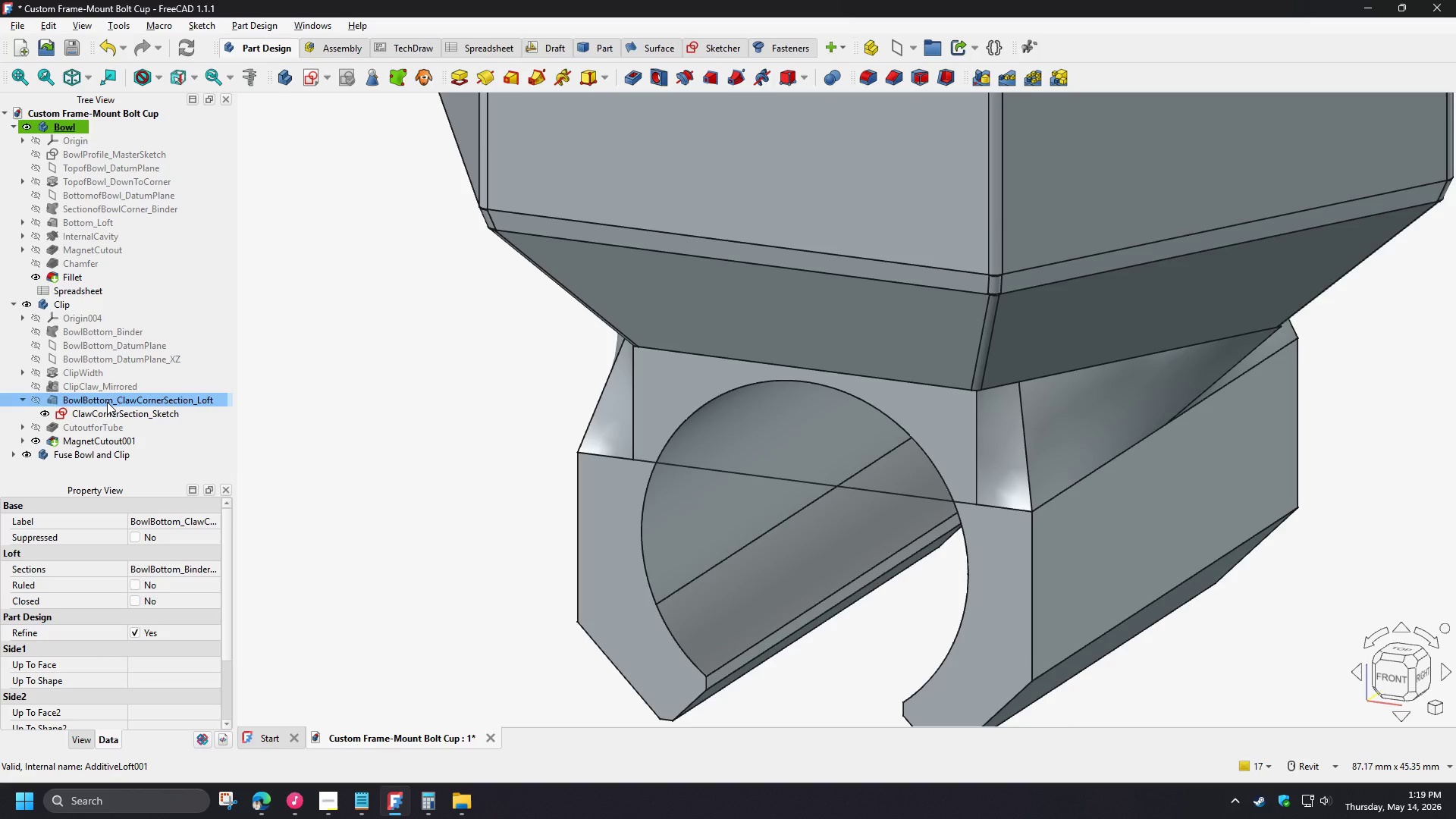 
left_click([105, 334])
 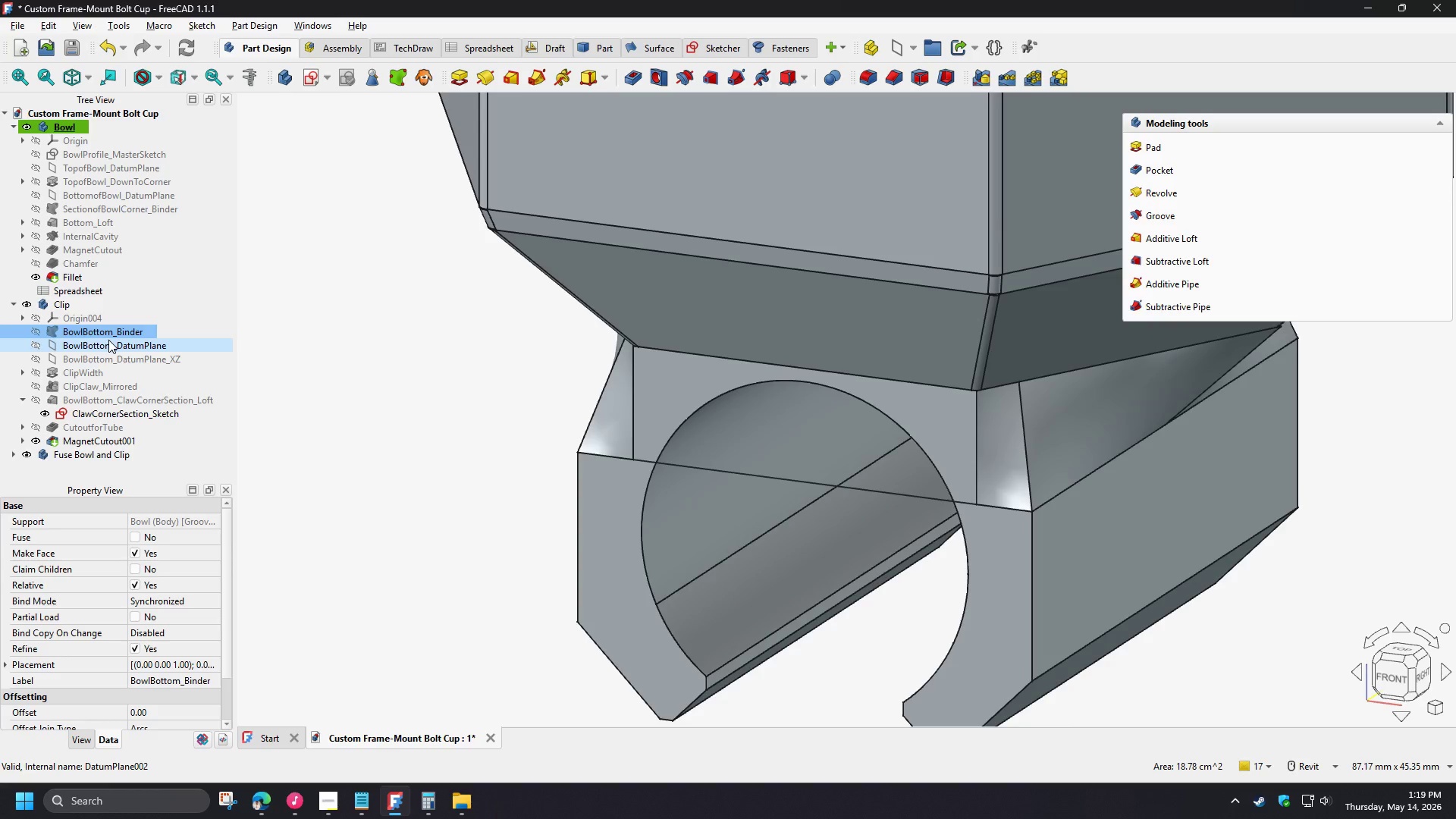 
left_click([36, 331])
 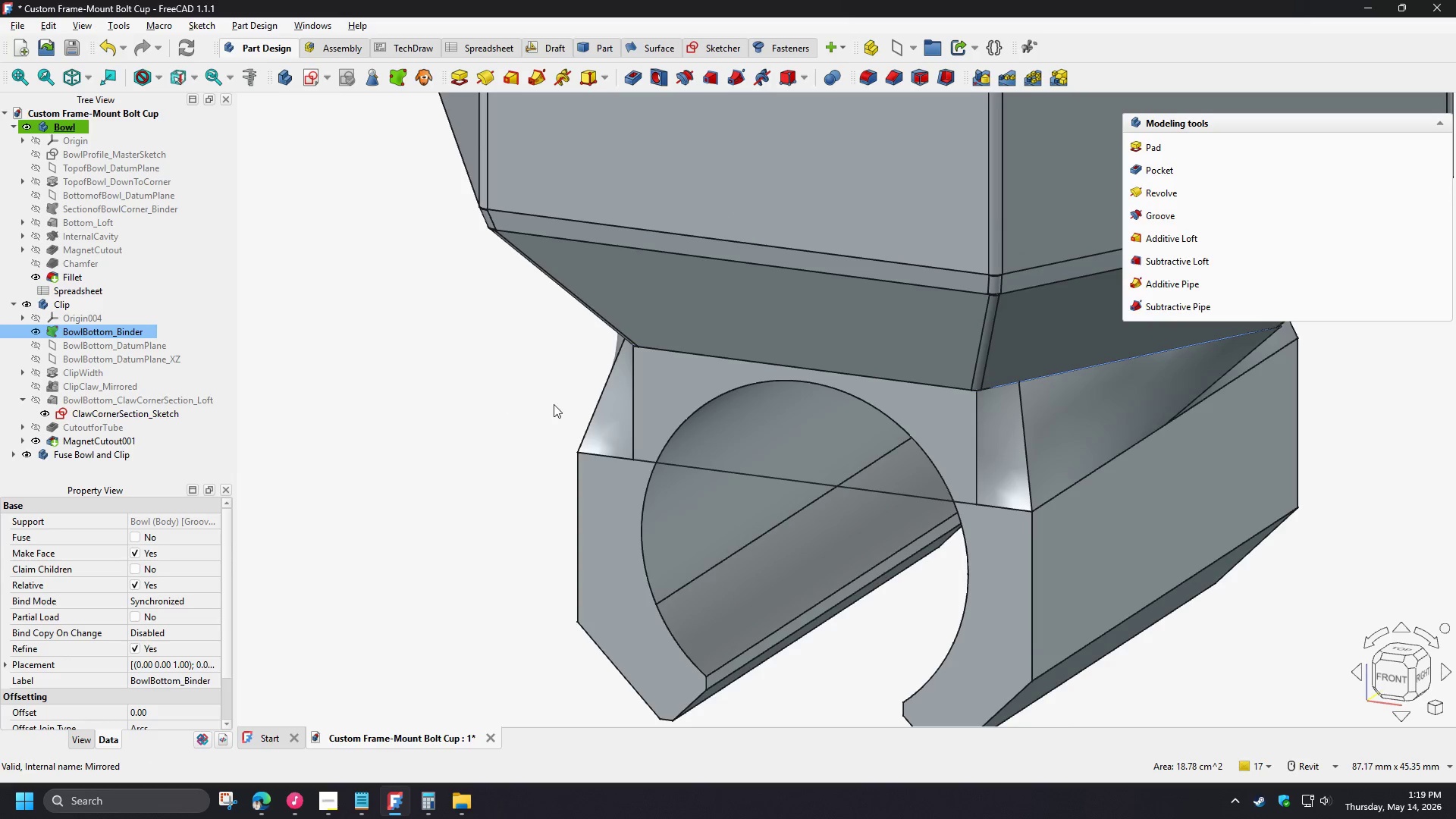 
scroll: coordinate [649, 362], scroll_direction: up, amount: 13.0
 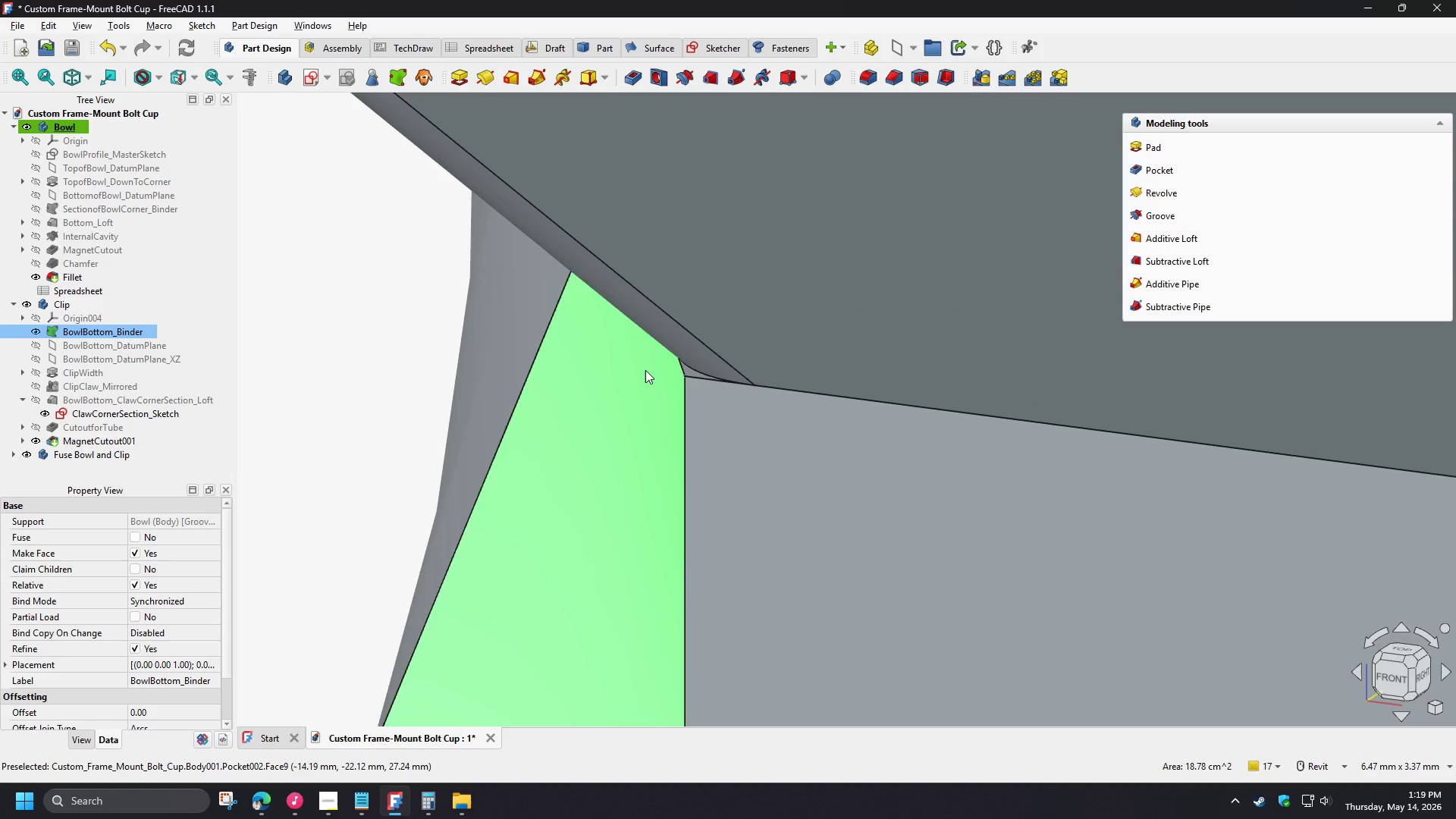 
scroll: coordinate [275, 367], scroll_direction: down, amount: 13.0
 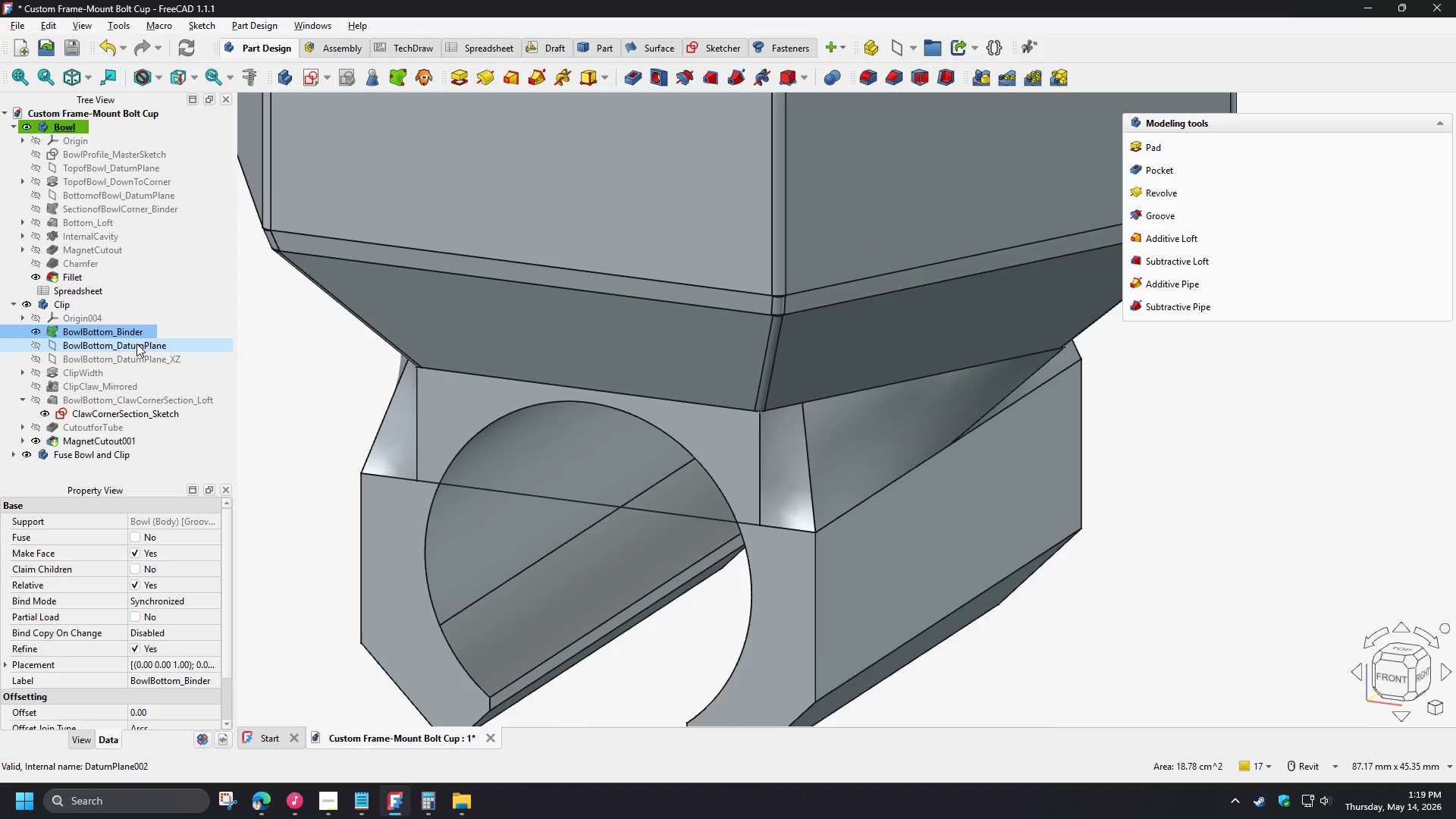 
left_click([136, 344])
 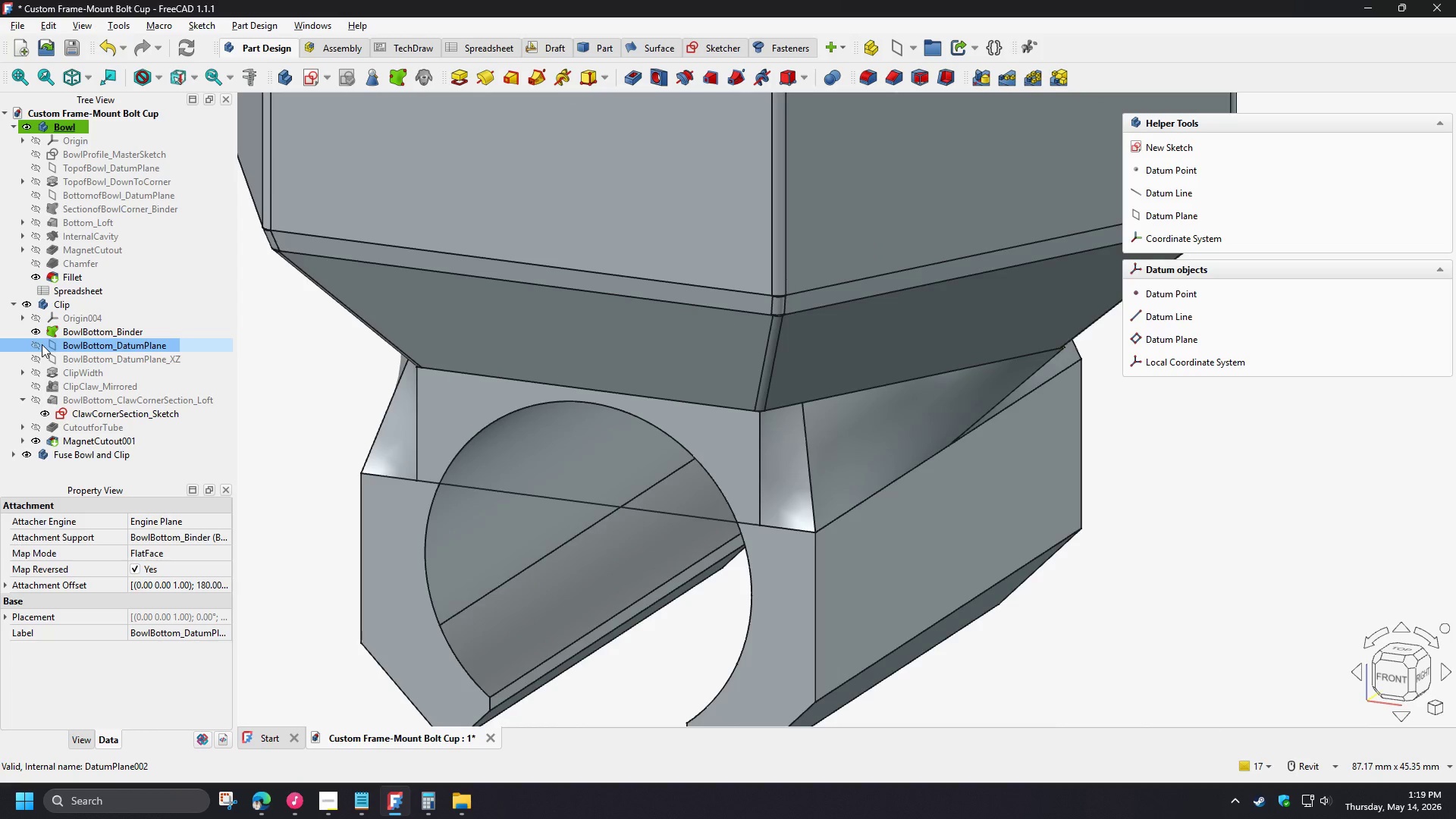 
left_click([37, 344])
 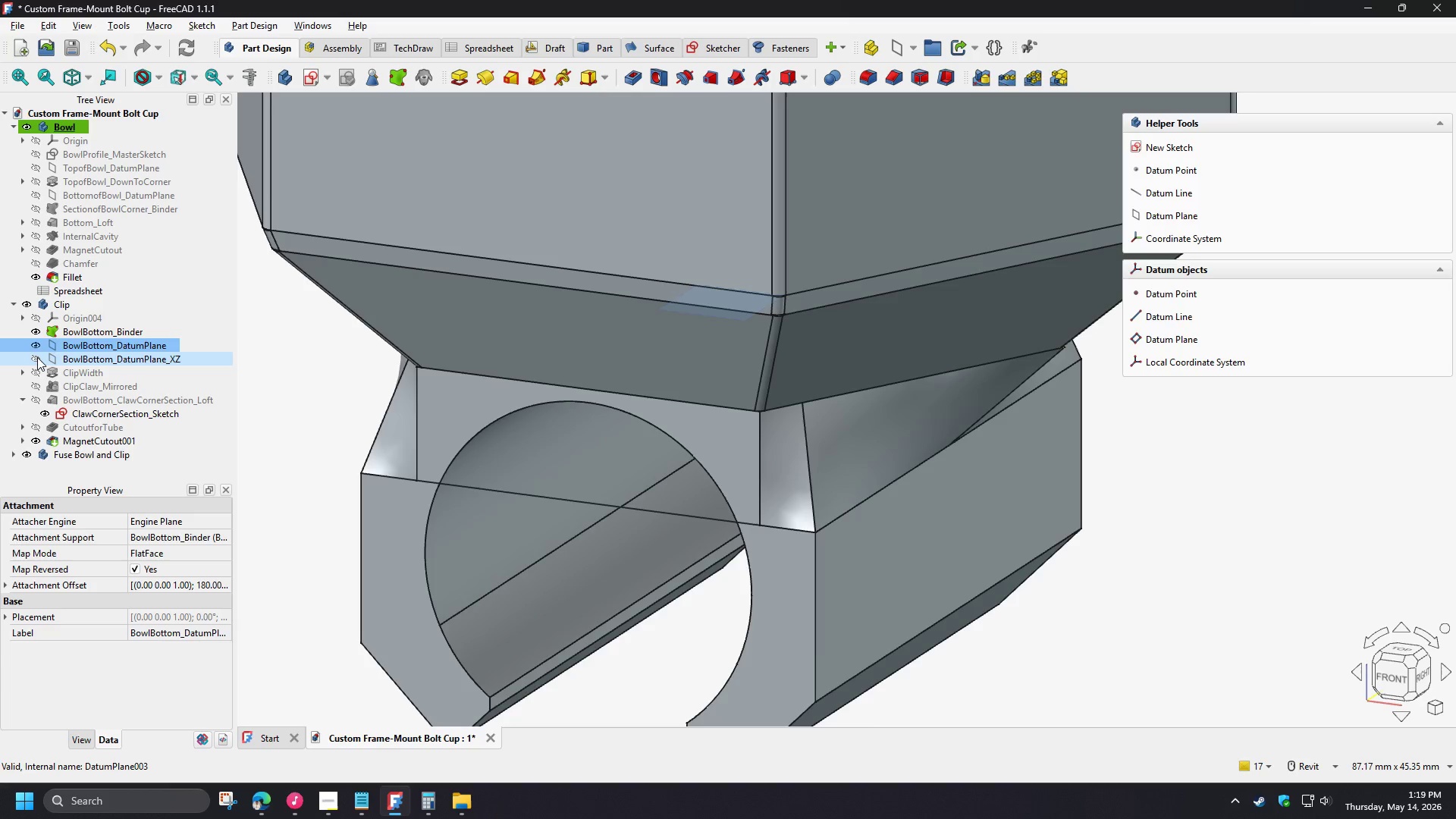 
left_click([37, 357])
 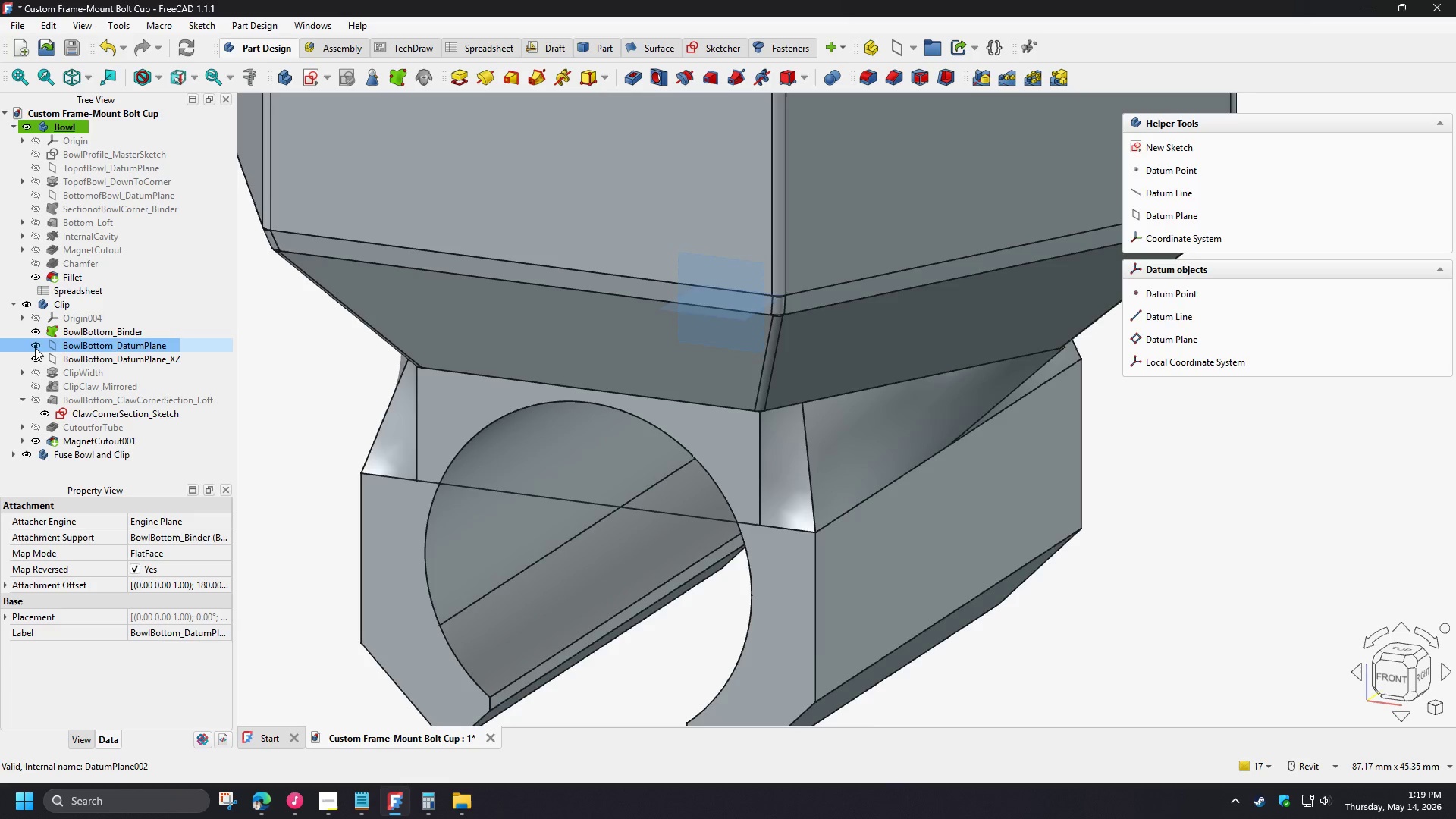 
left_click([35, 347])
 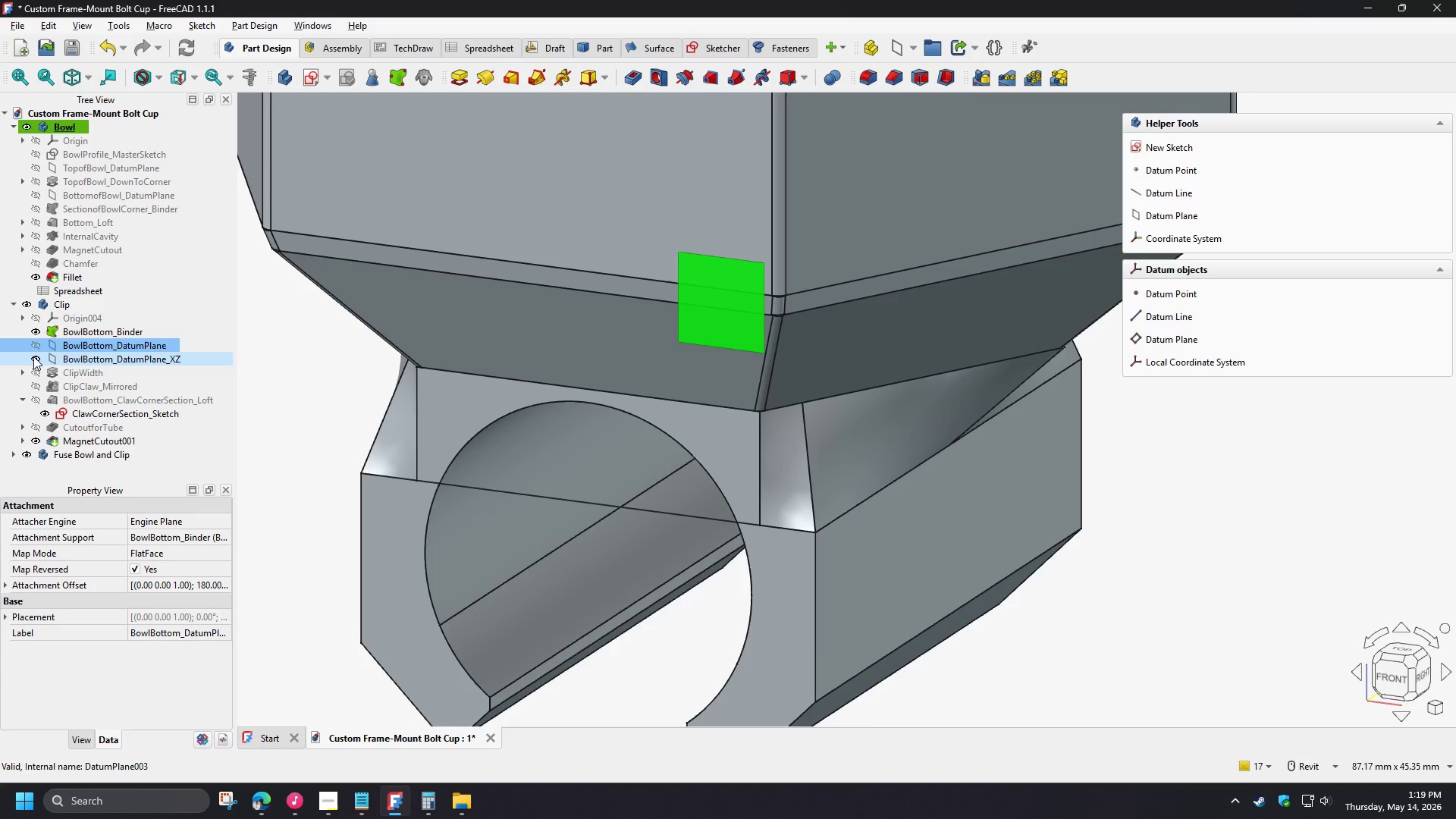 
left_click([33, 356])
 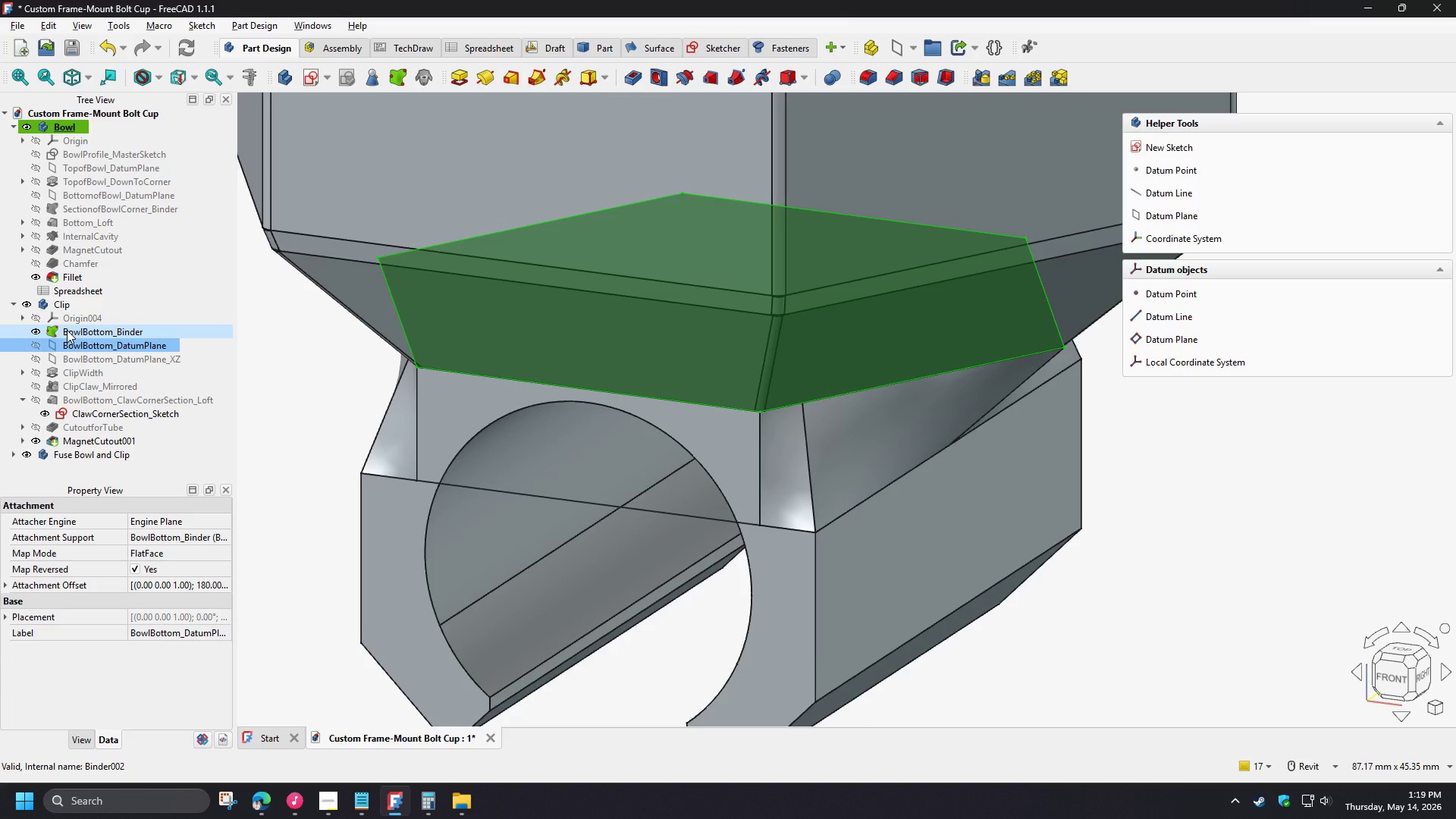 
left_click([67, 330])
 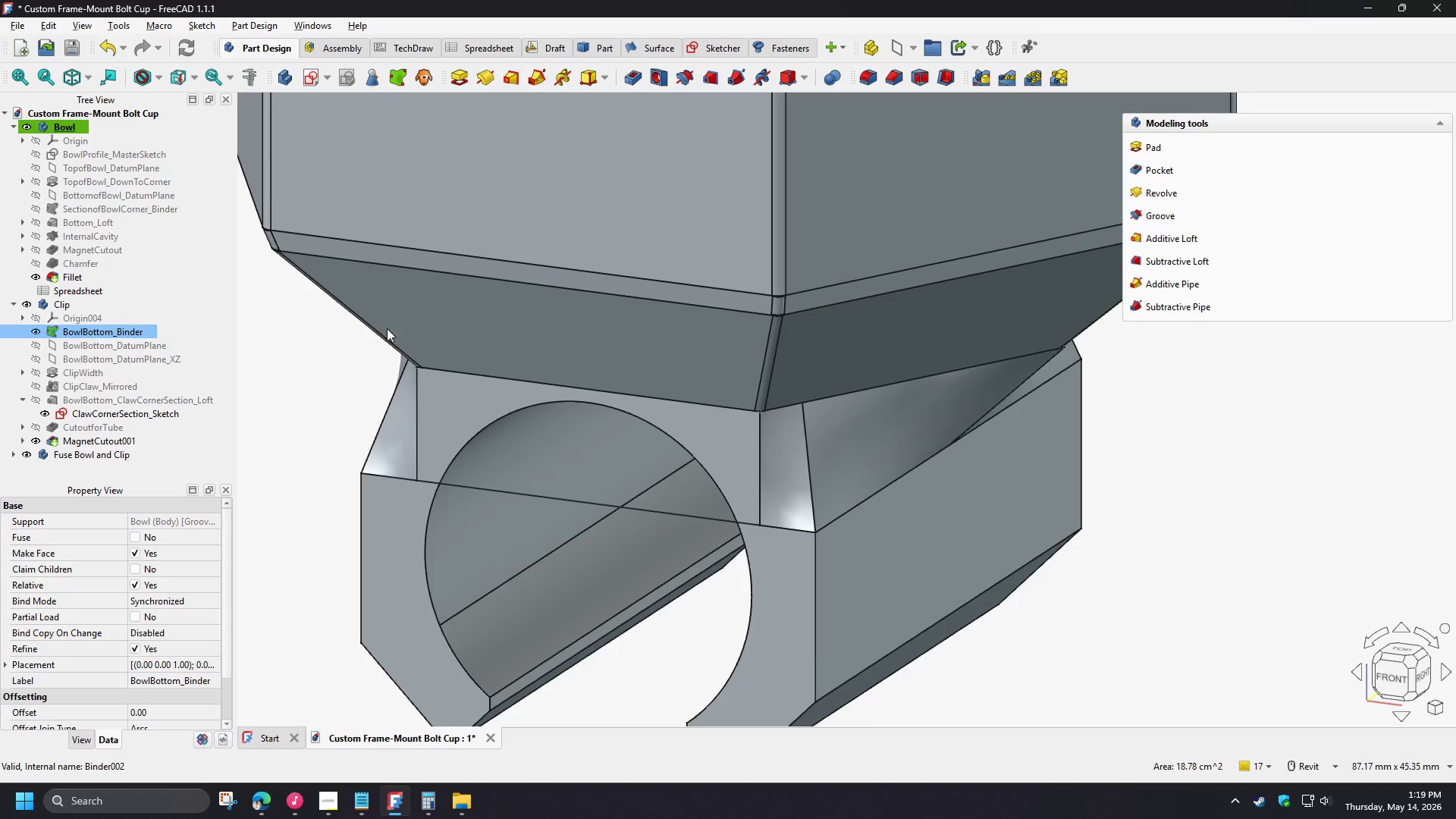 
wait(6.09)
 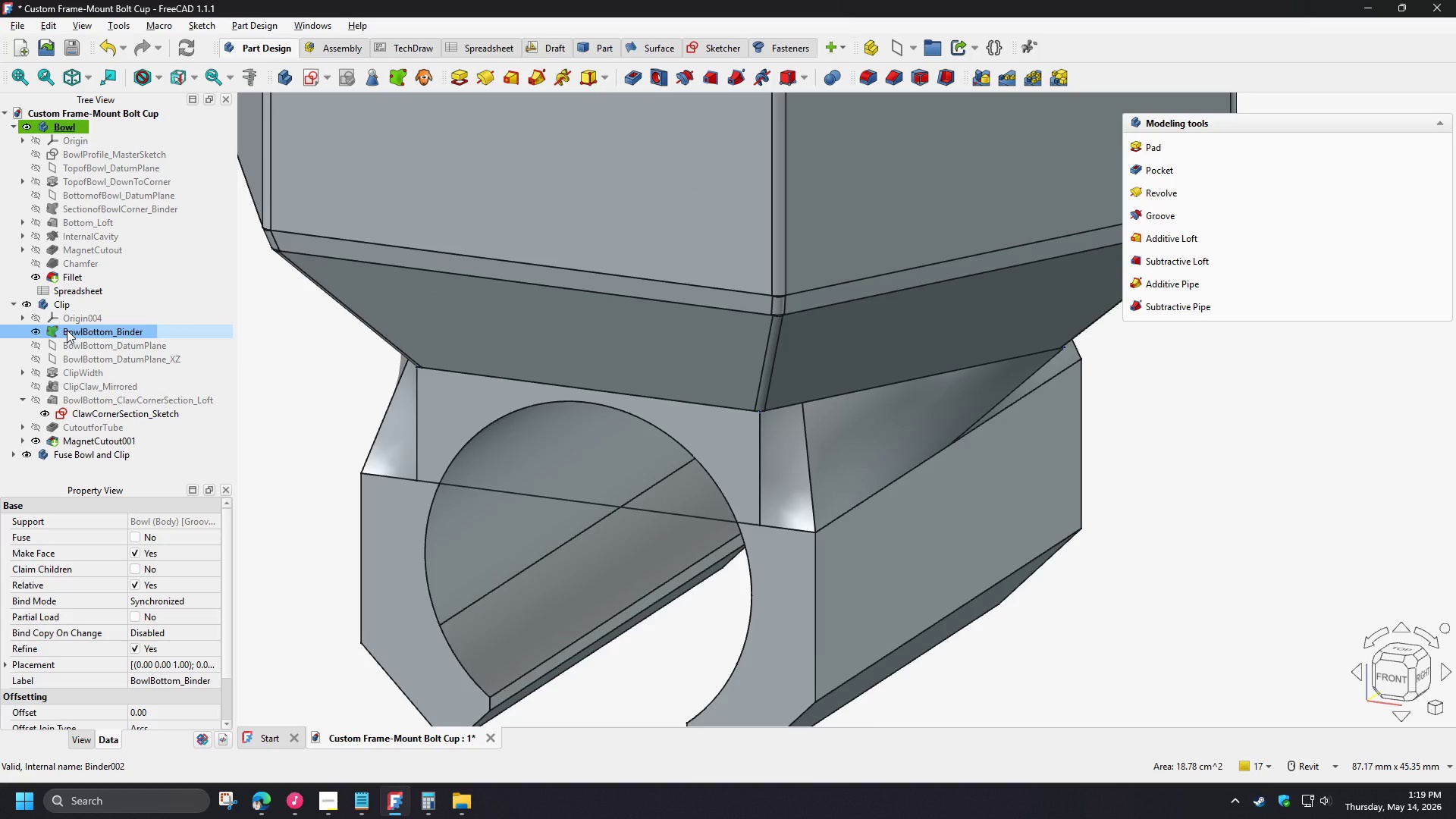 
left_click([26, 306])
 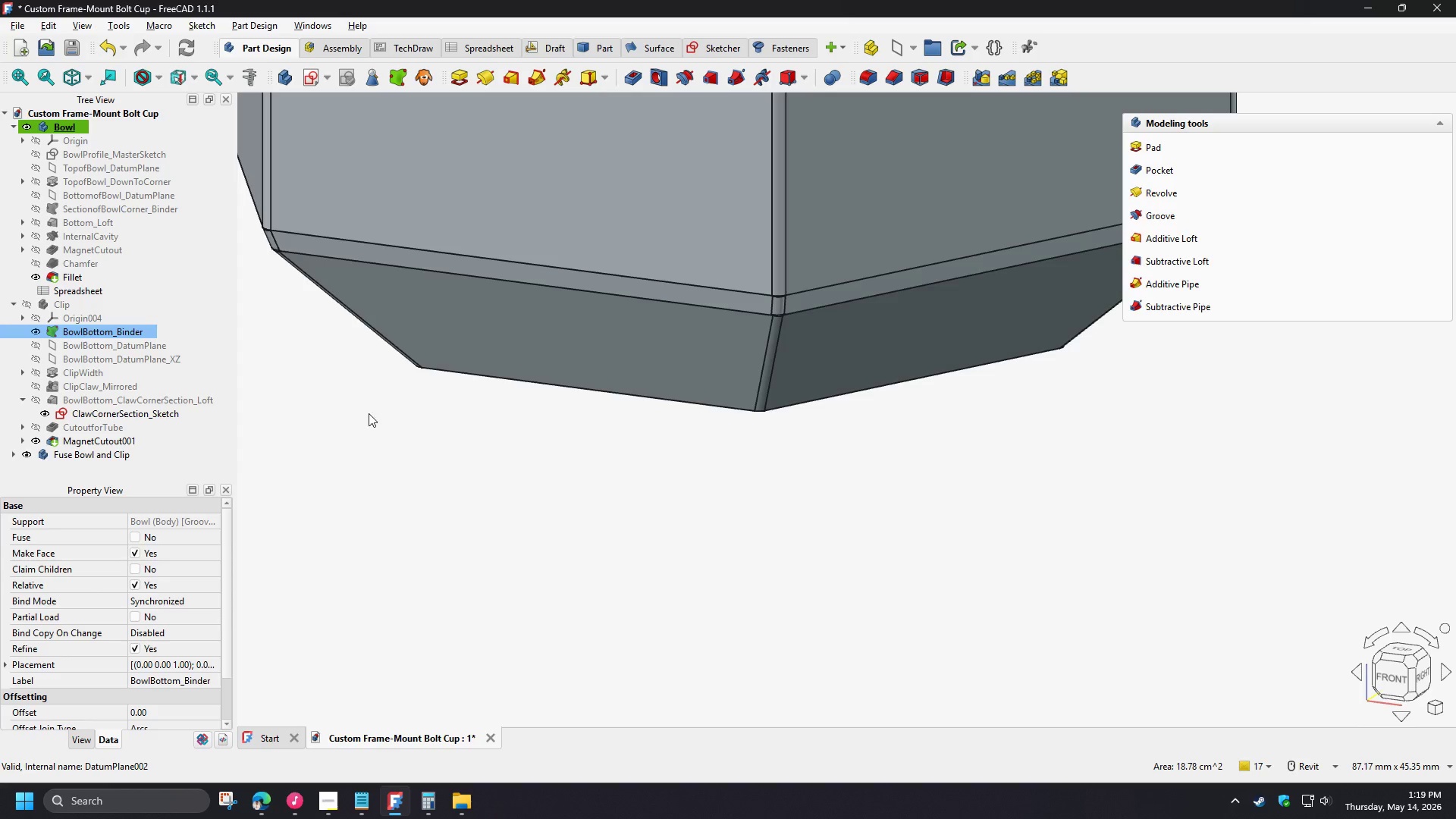 
left_click([410, 437])
 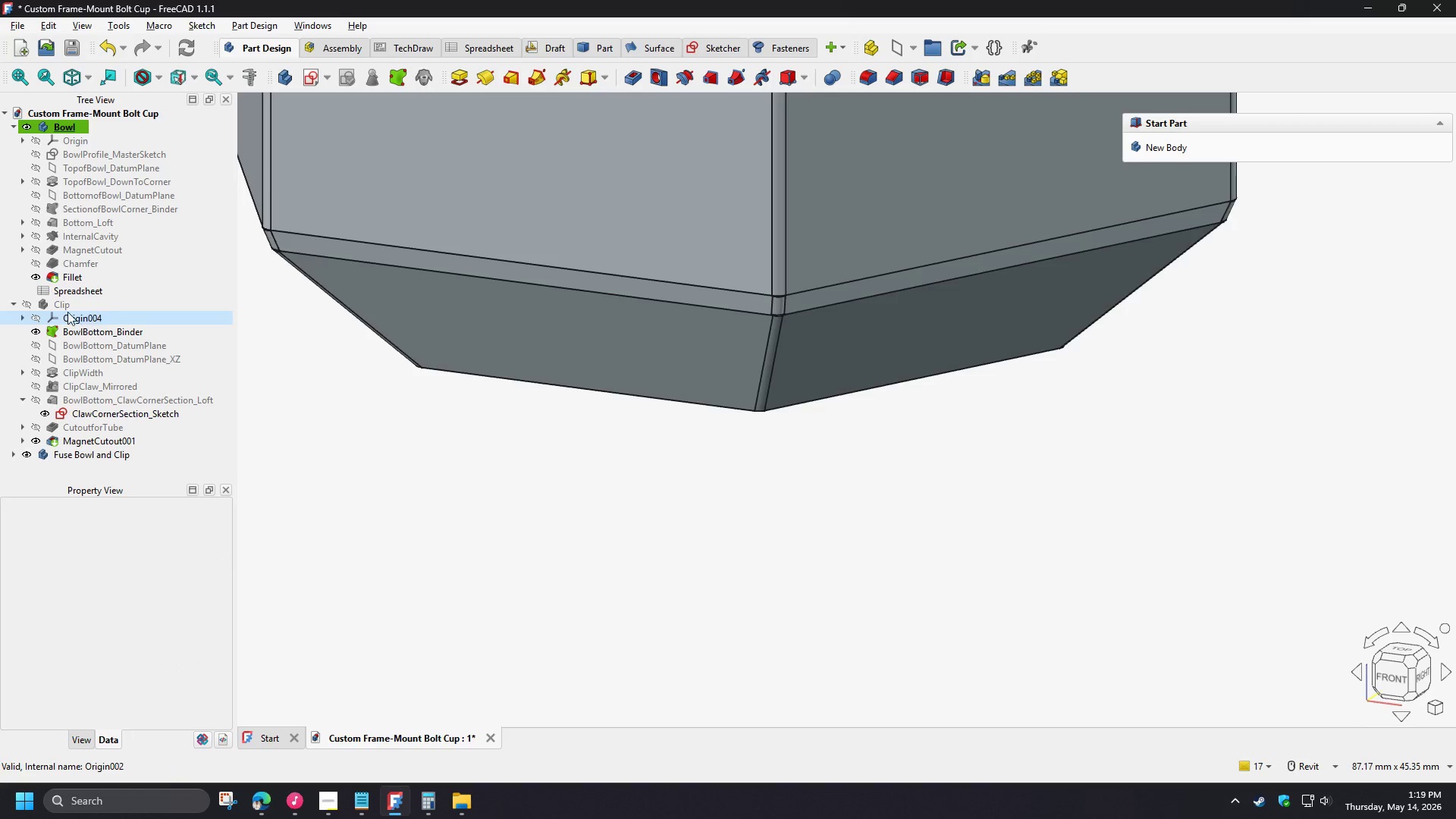 
double_click([60, 306])
 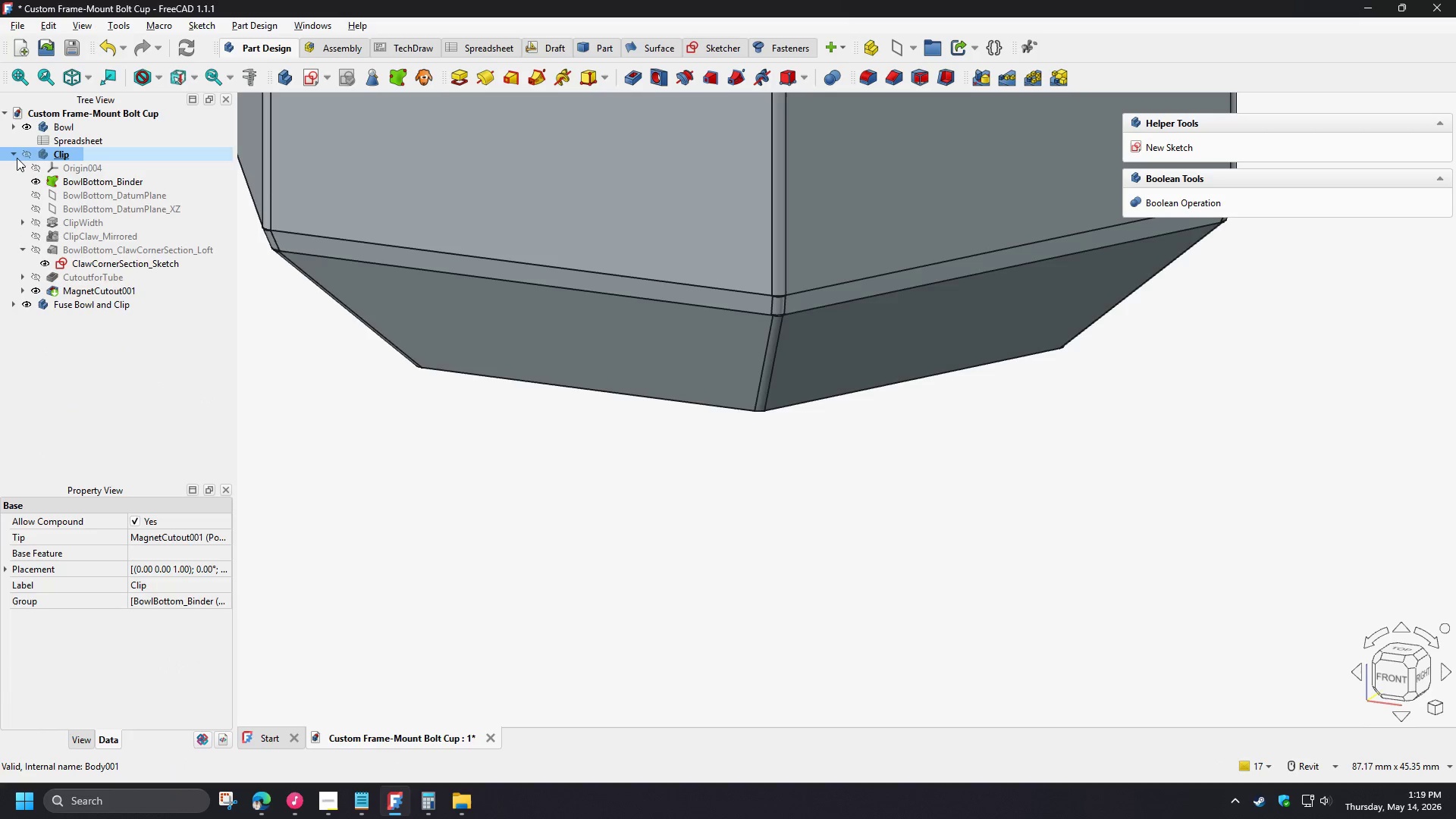 
hold_key(key=ShiftLeft, duration=0.97)
 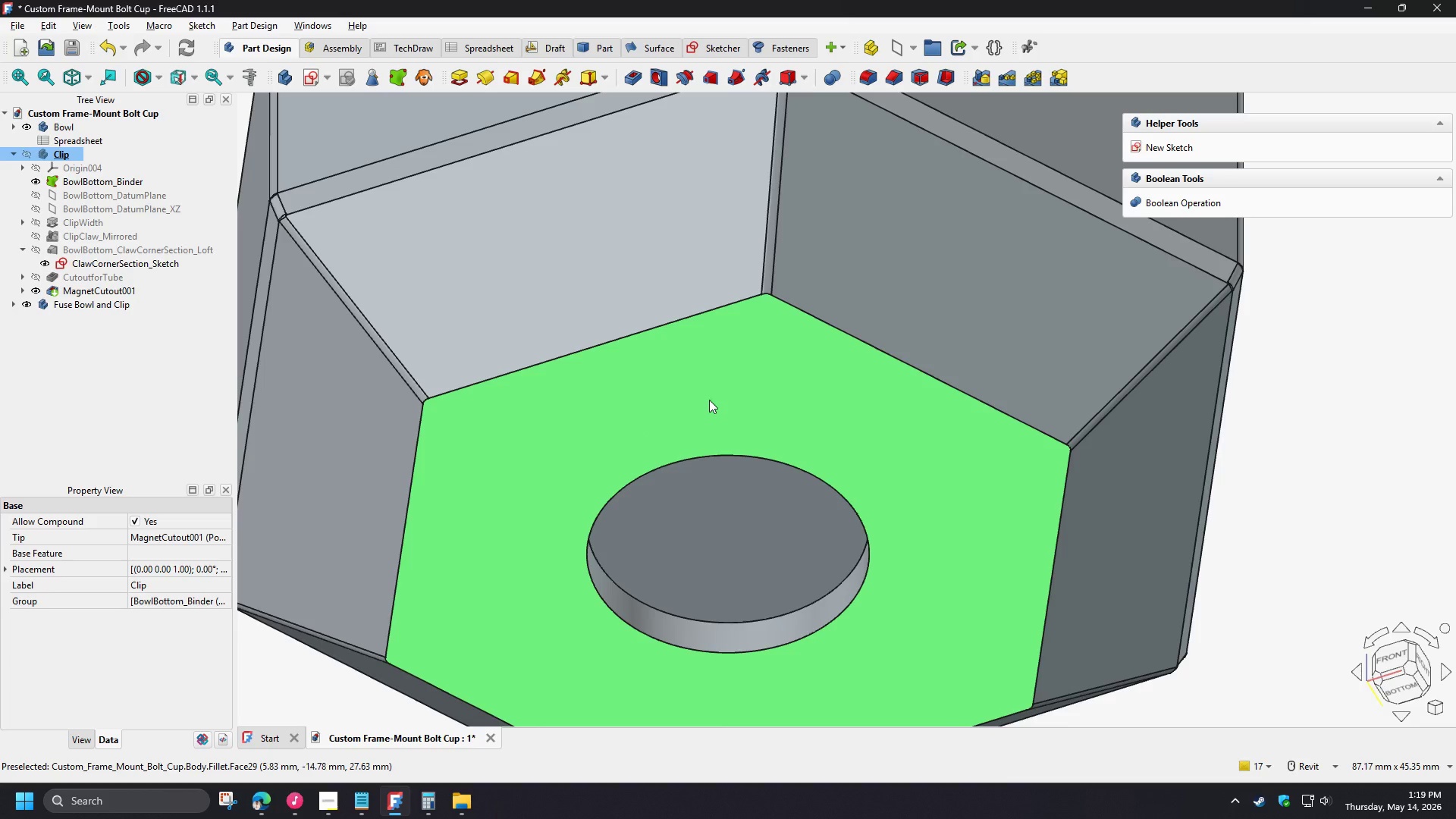 
wait(10.09)
 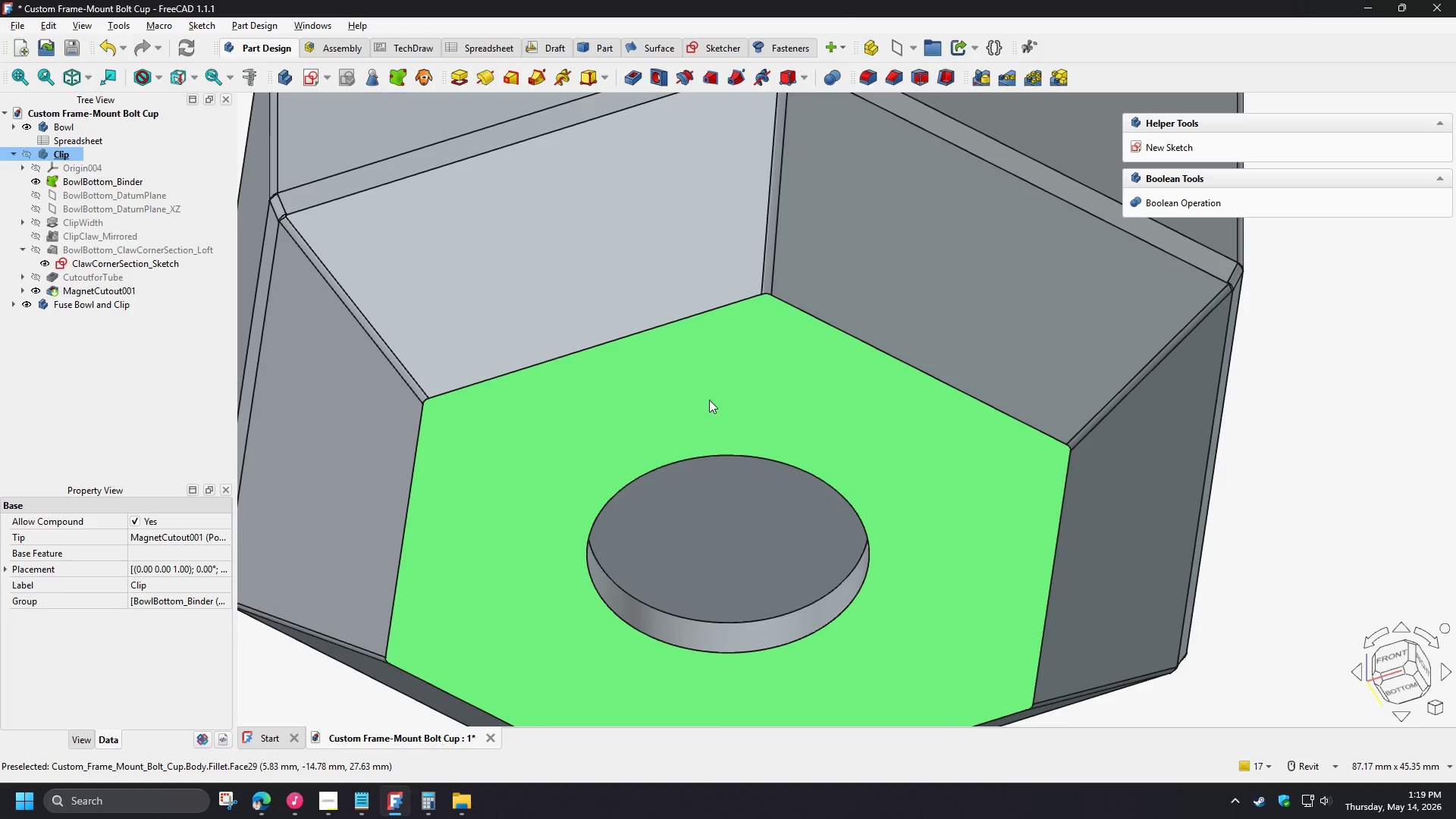 
left_click([14, 126])
 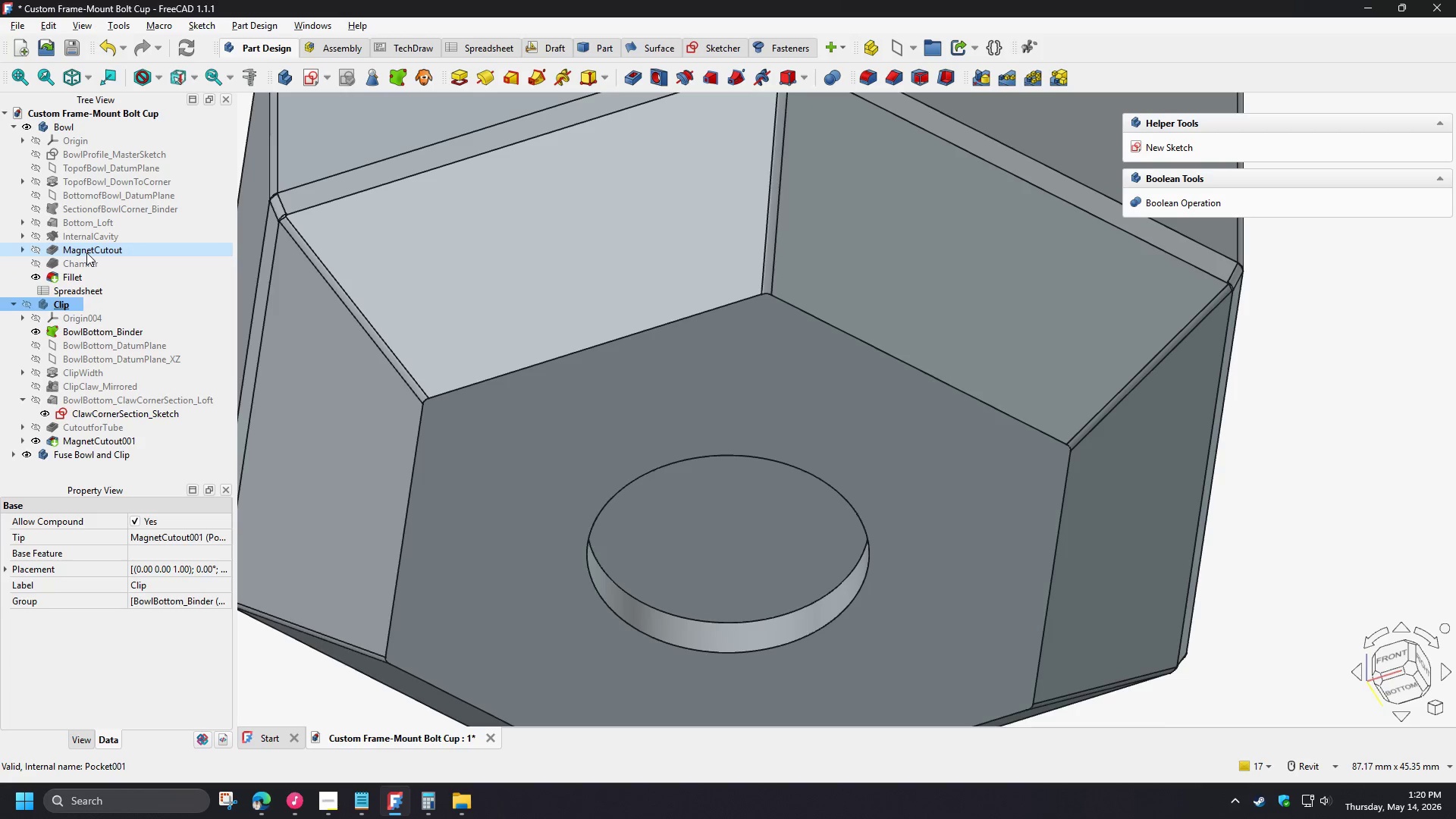 
wait(15.56)
 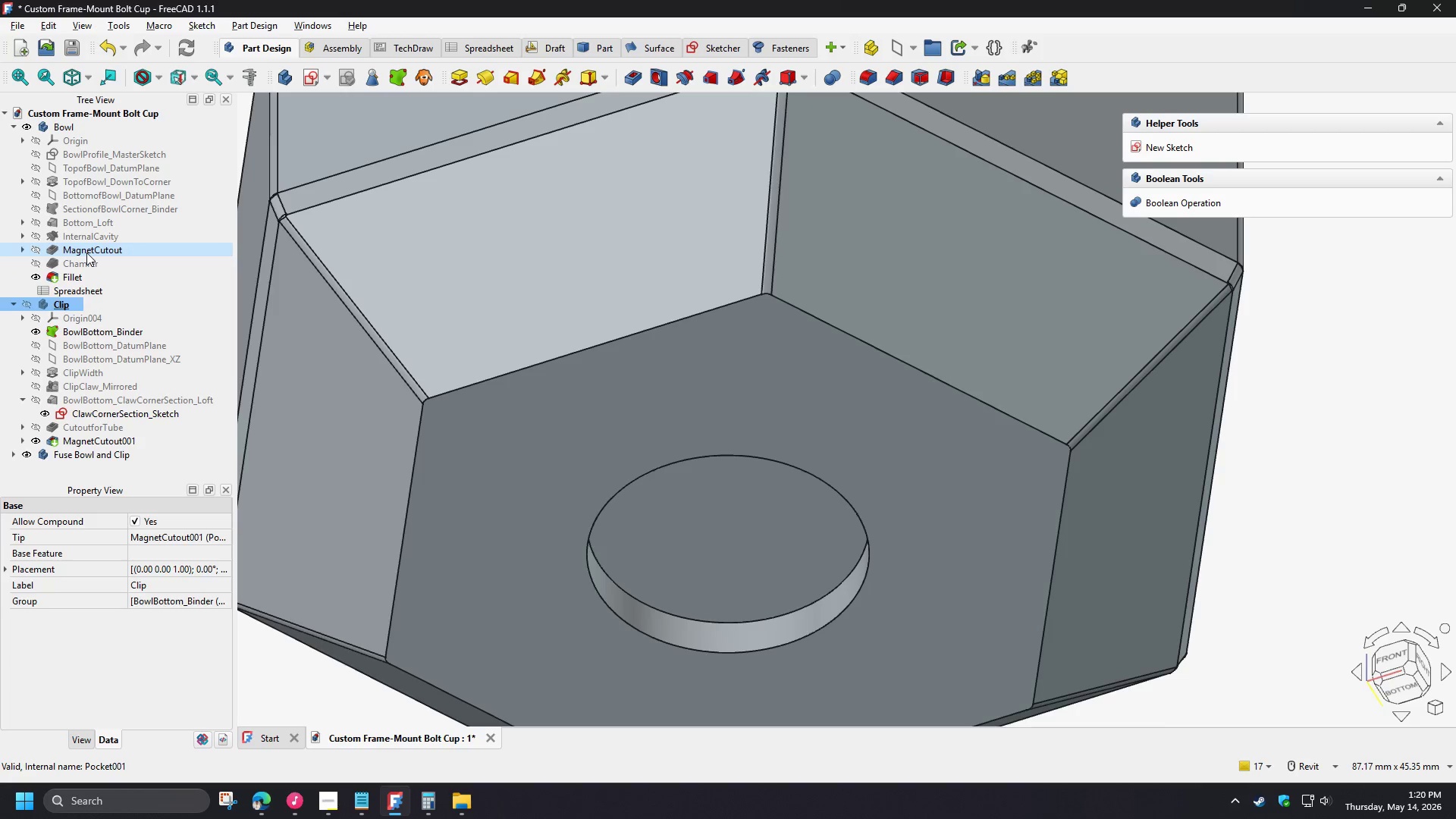 
left_click_drag(start_coordinate=[73, 275], to_coordinate=[86, 243])
 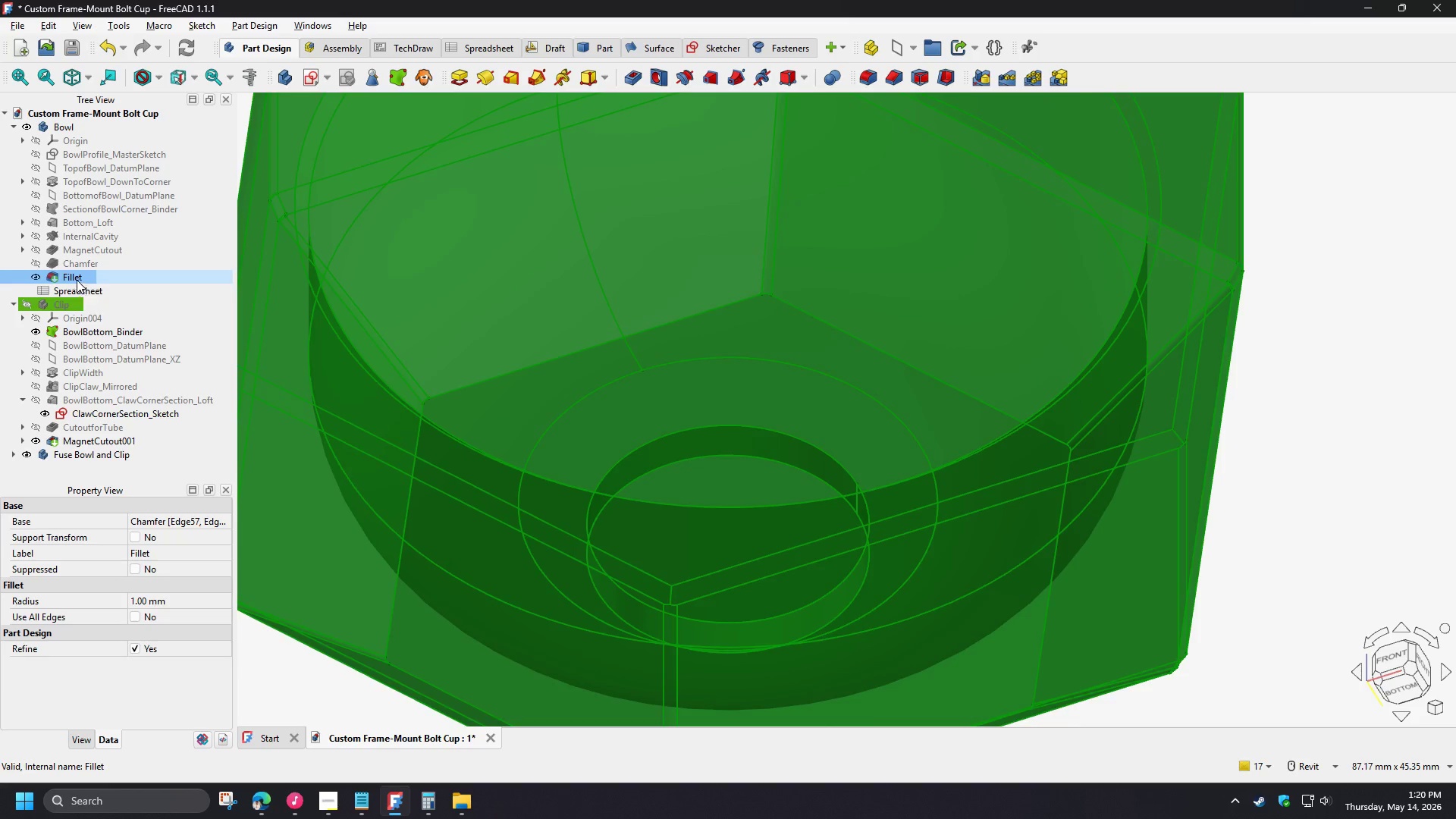 
left_click_drag(start_coordinate=[73, 272], to_coordinate=[77, 243])
 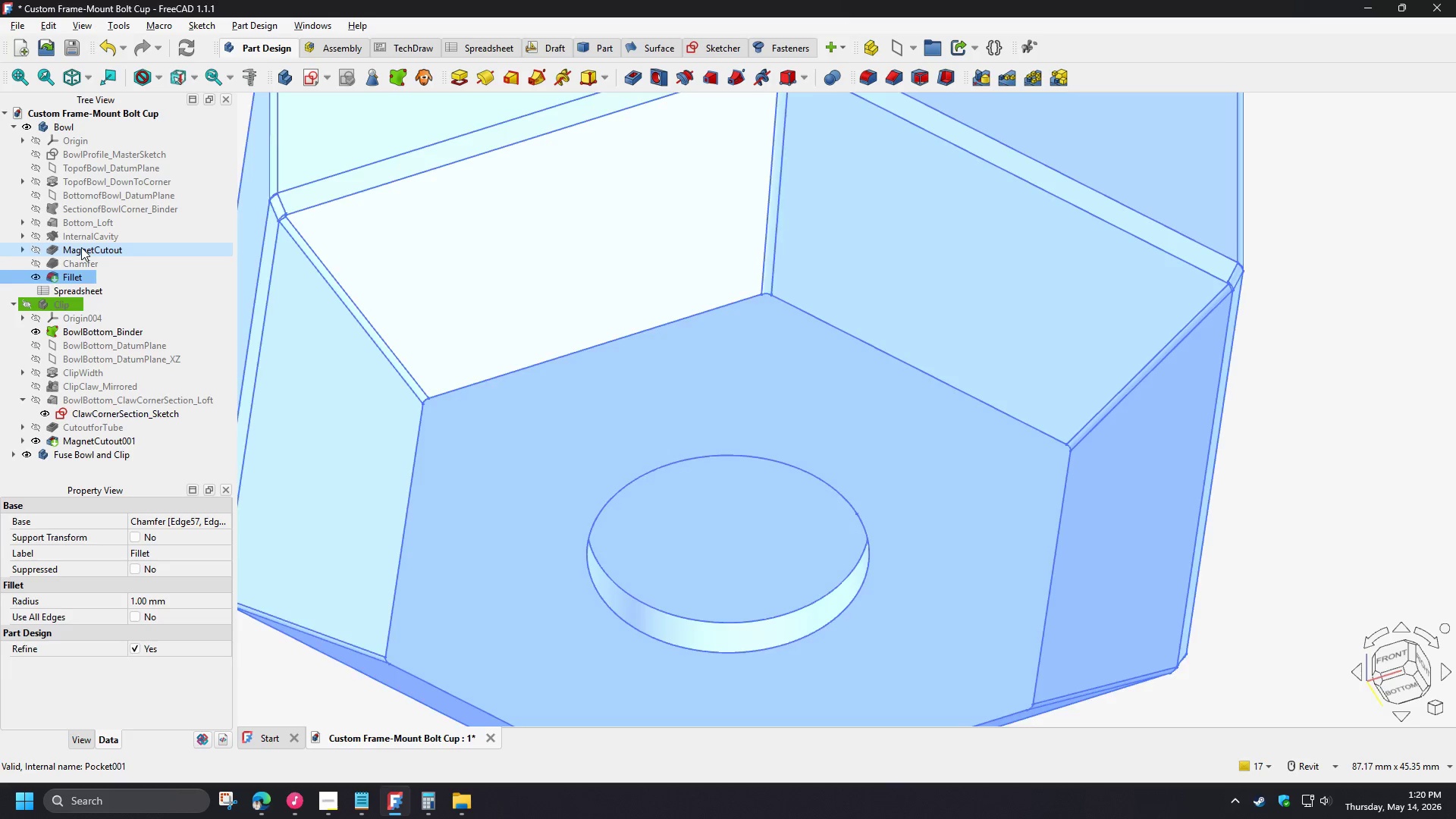 
left_click([81, 247])
 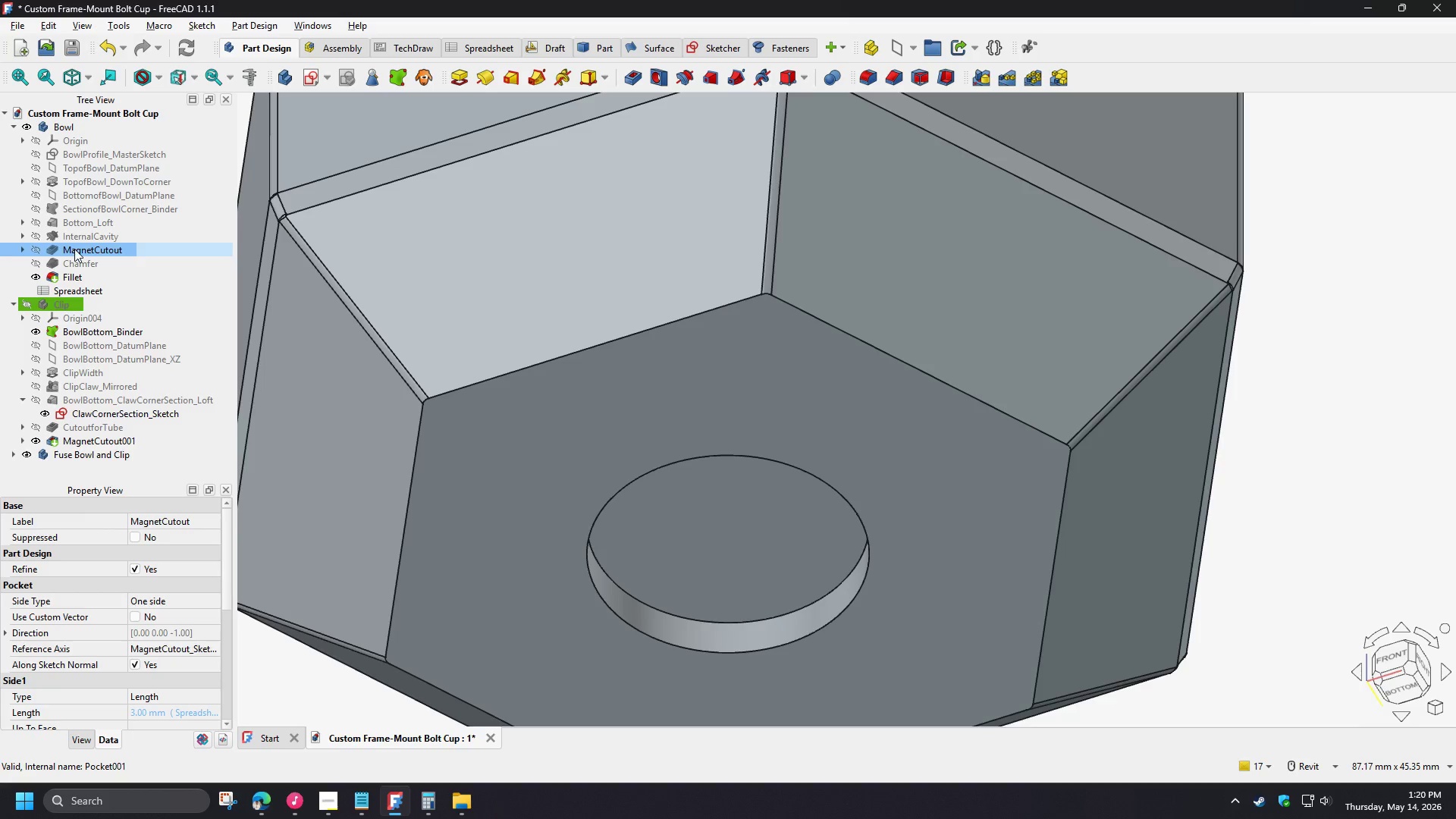 
left_click([18, 248])
 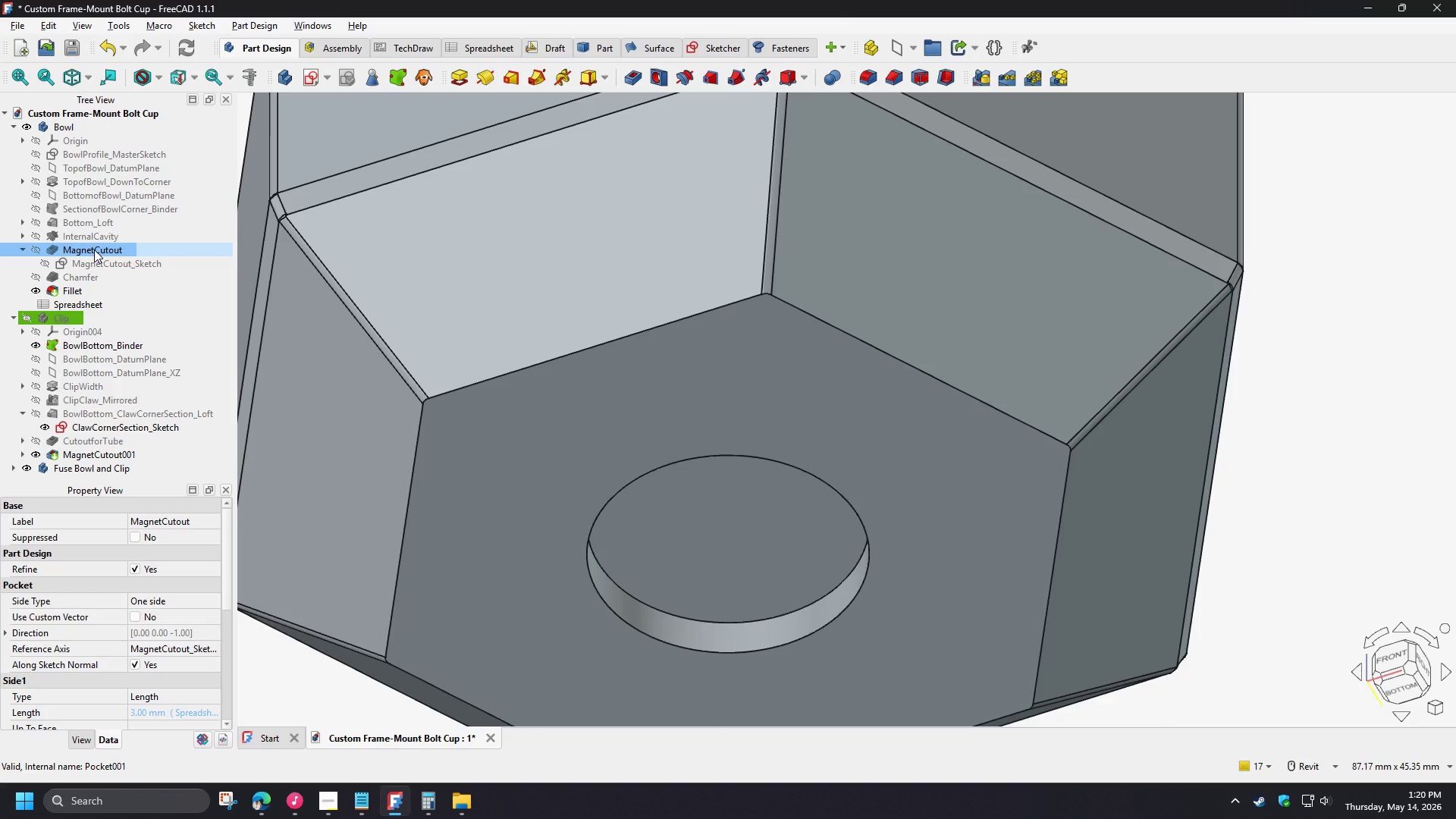 
left_click([94, 249])
 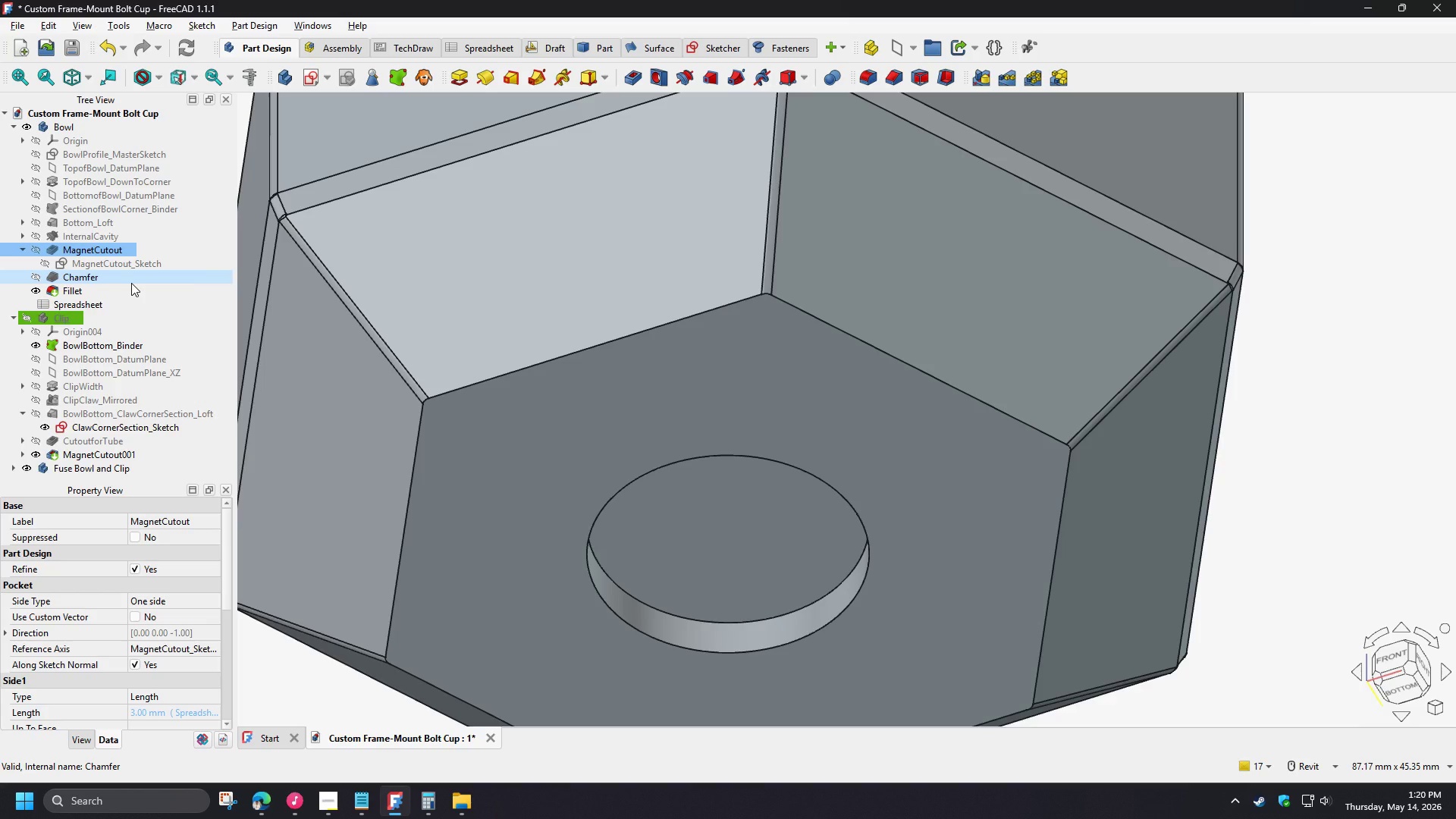 
wait(6.67)
 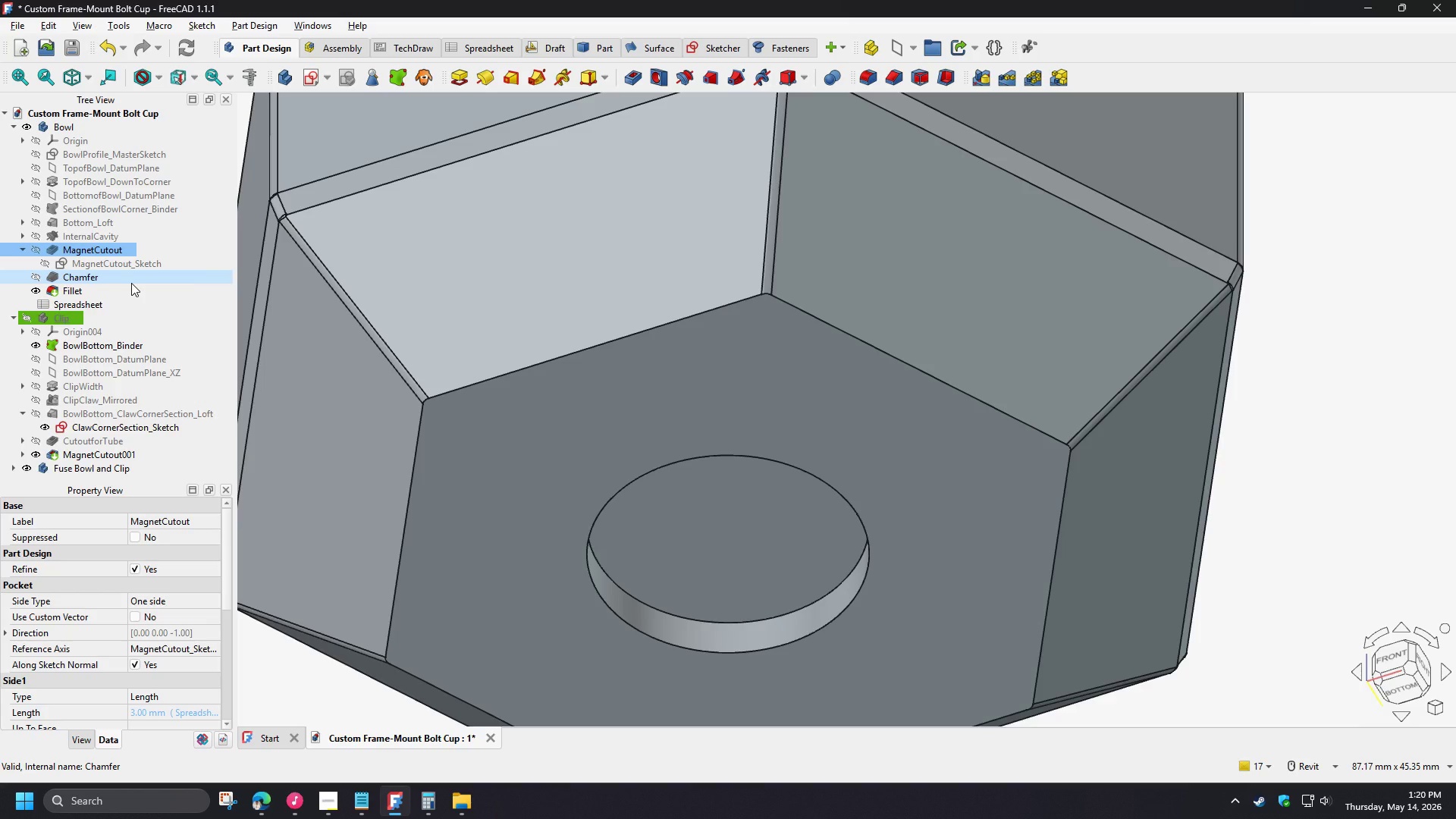 
left_click([89, 259])
 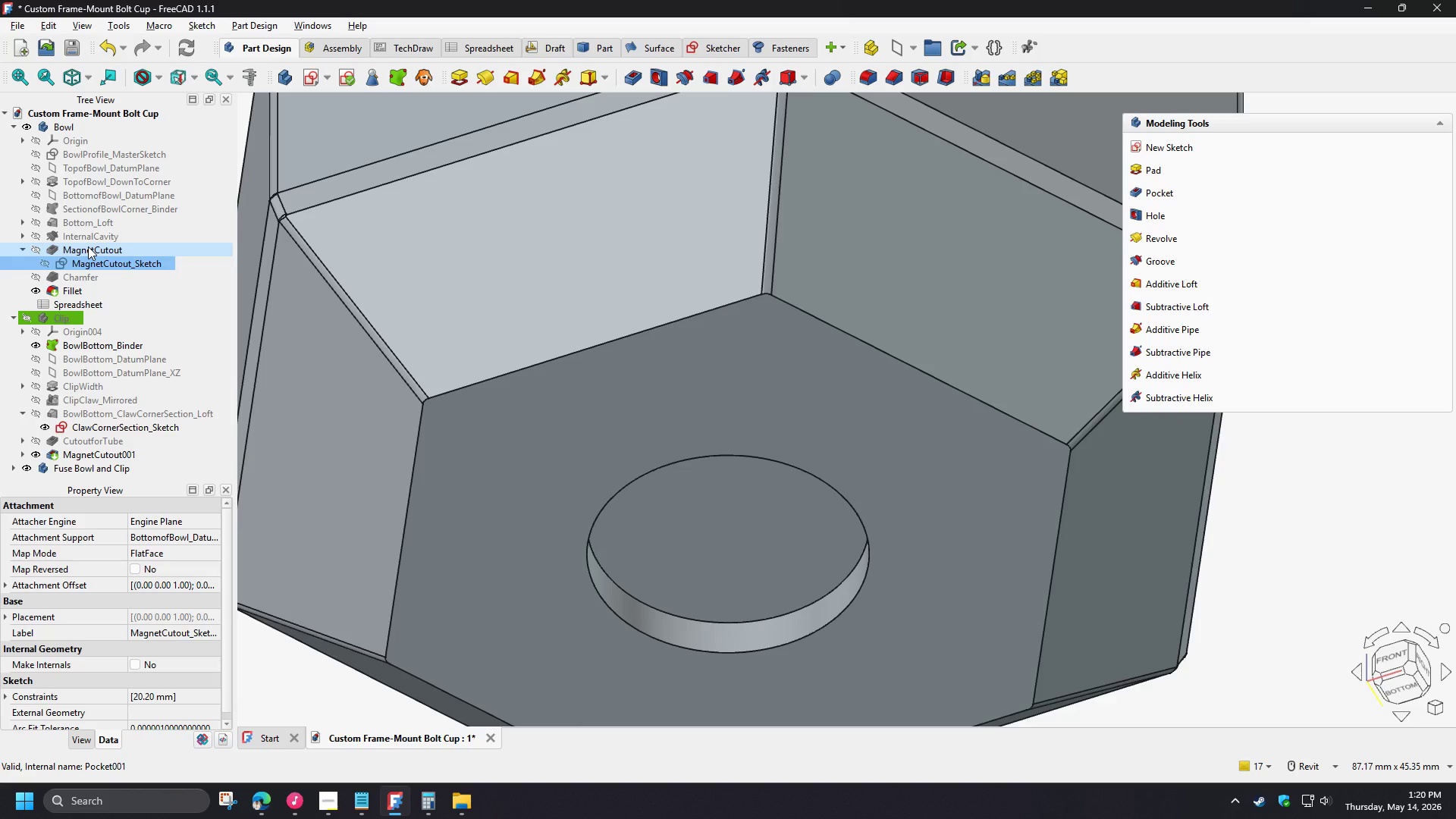 
left_click([88, 246])
 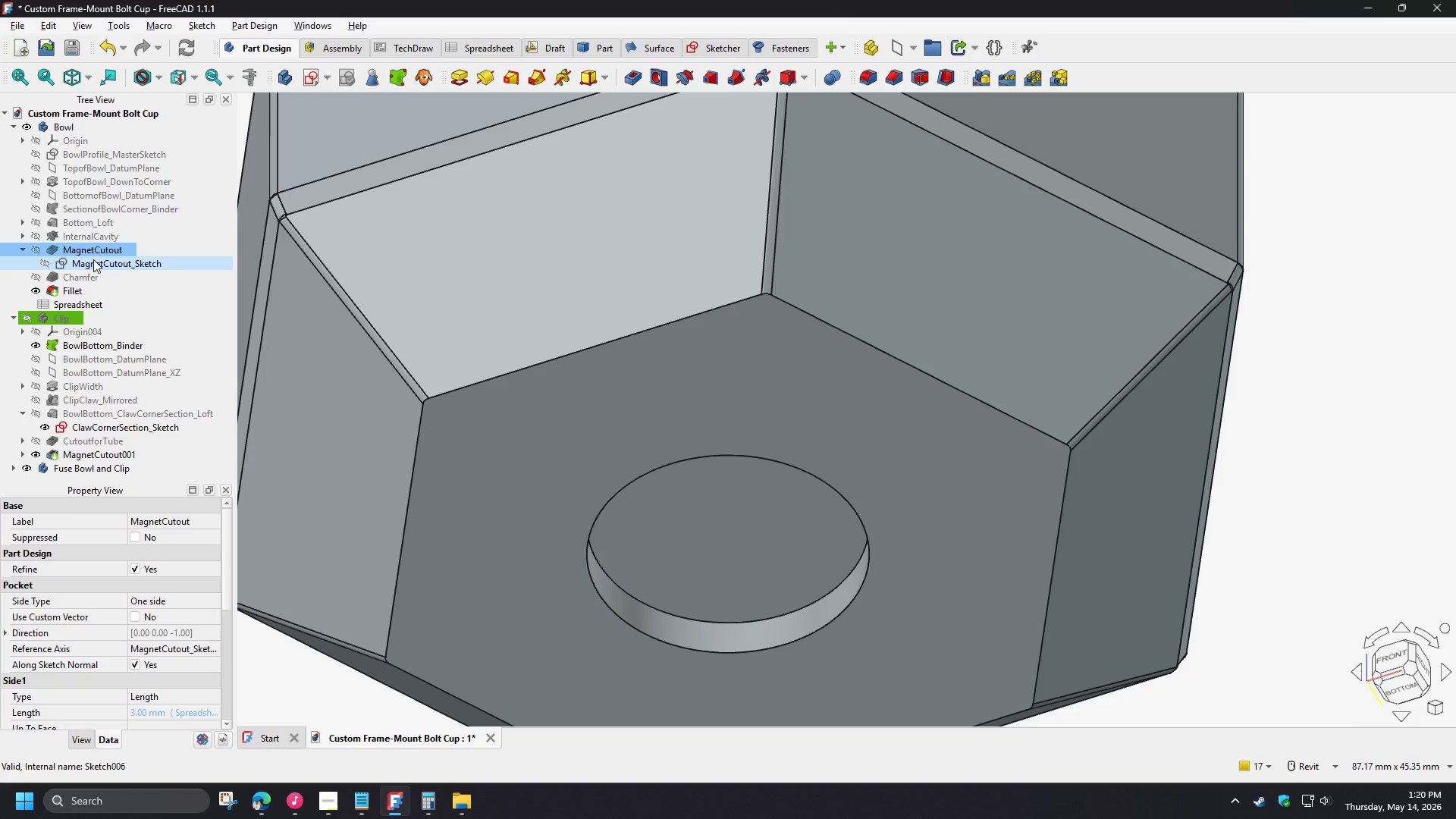 
key(Delete)
 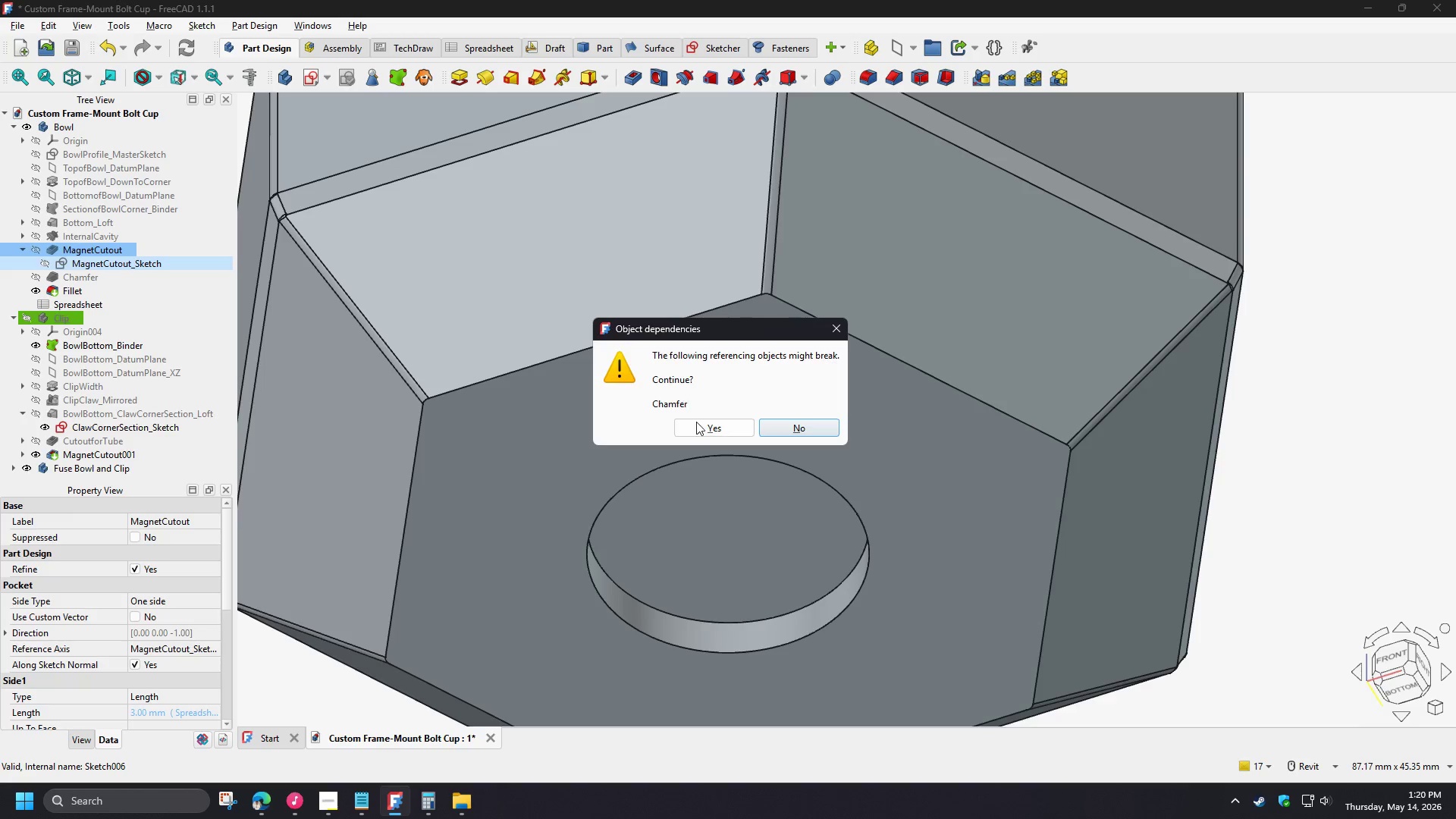 
left_click([700, 423])
 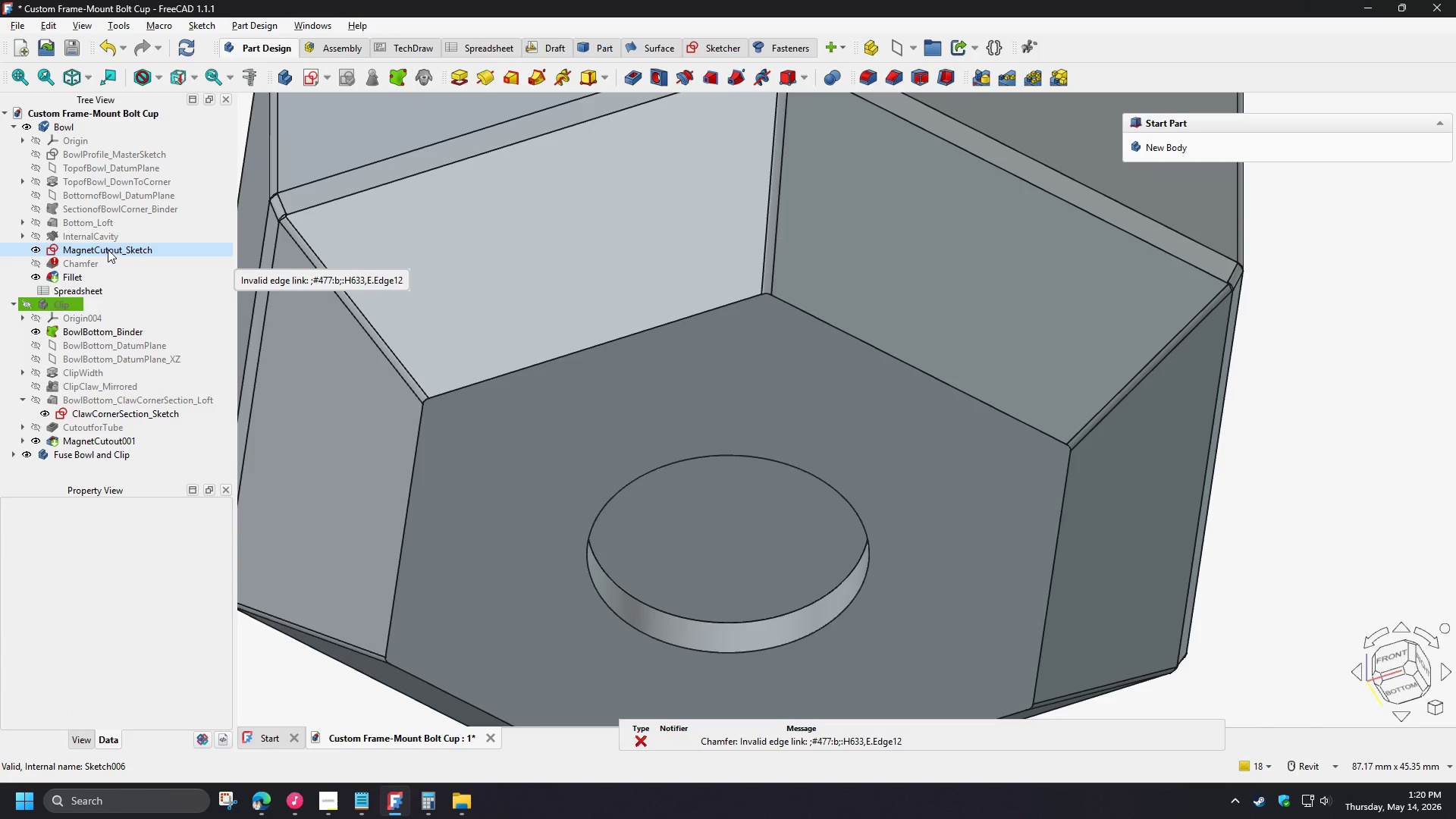 
left_click([108, 249])
 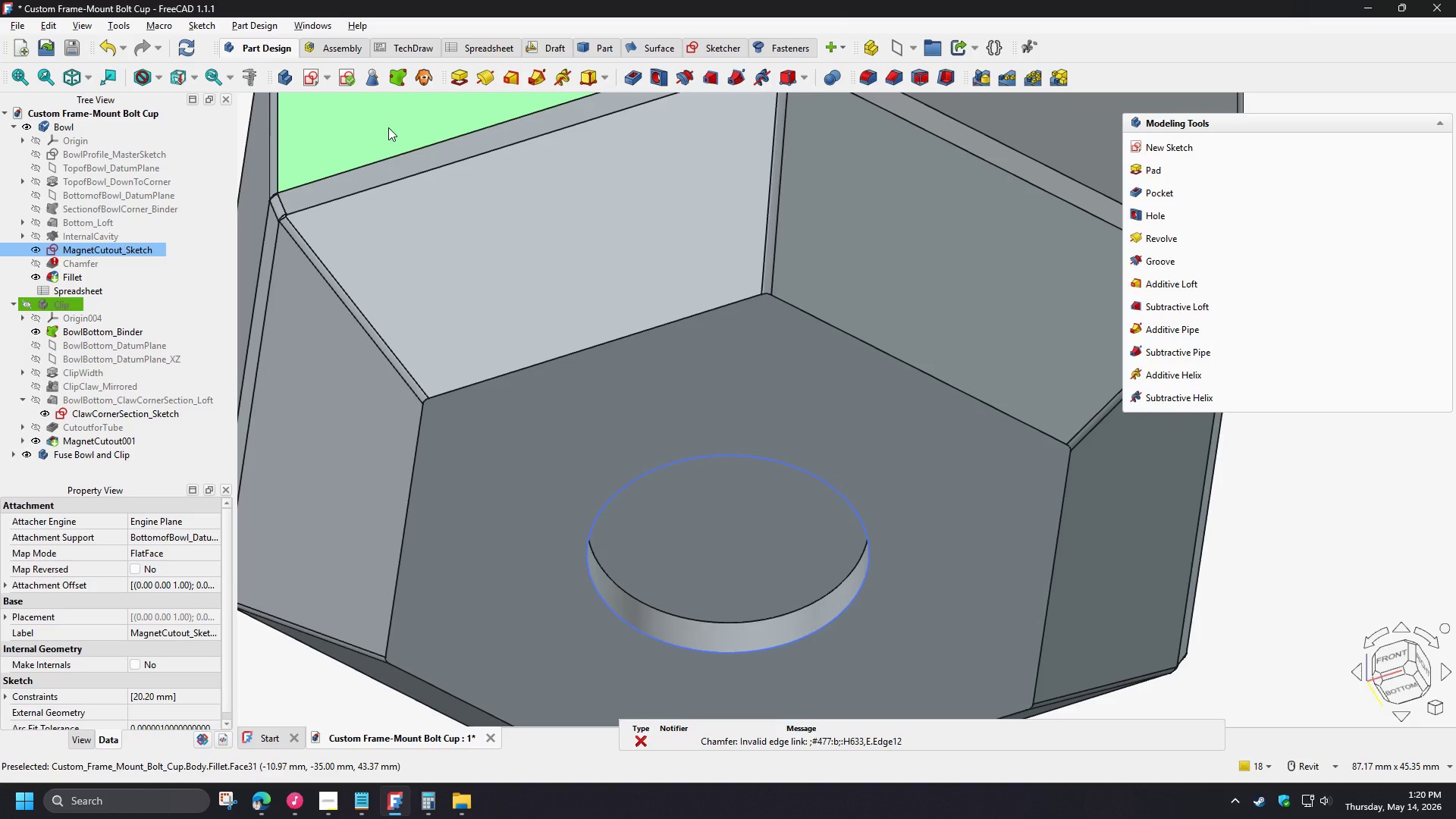 
wait(11.41)
 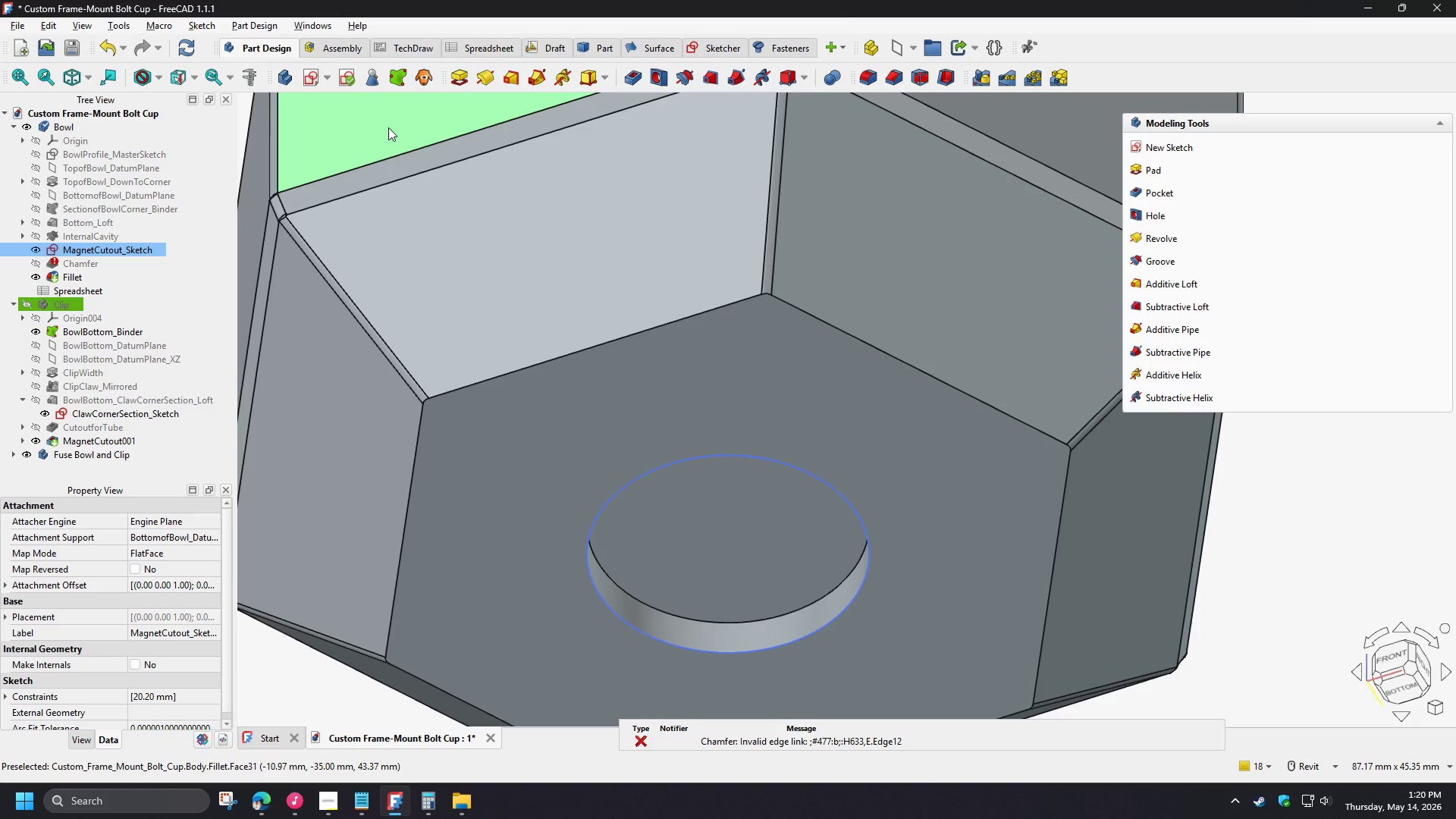 
left_click([27, 452])
 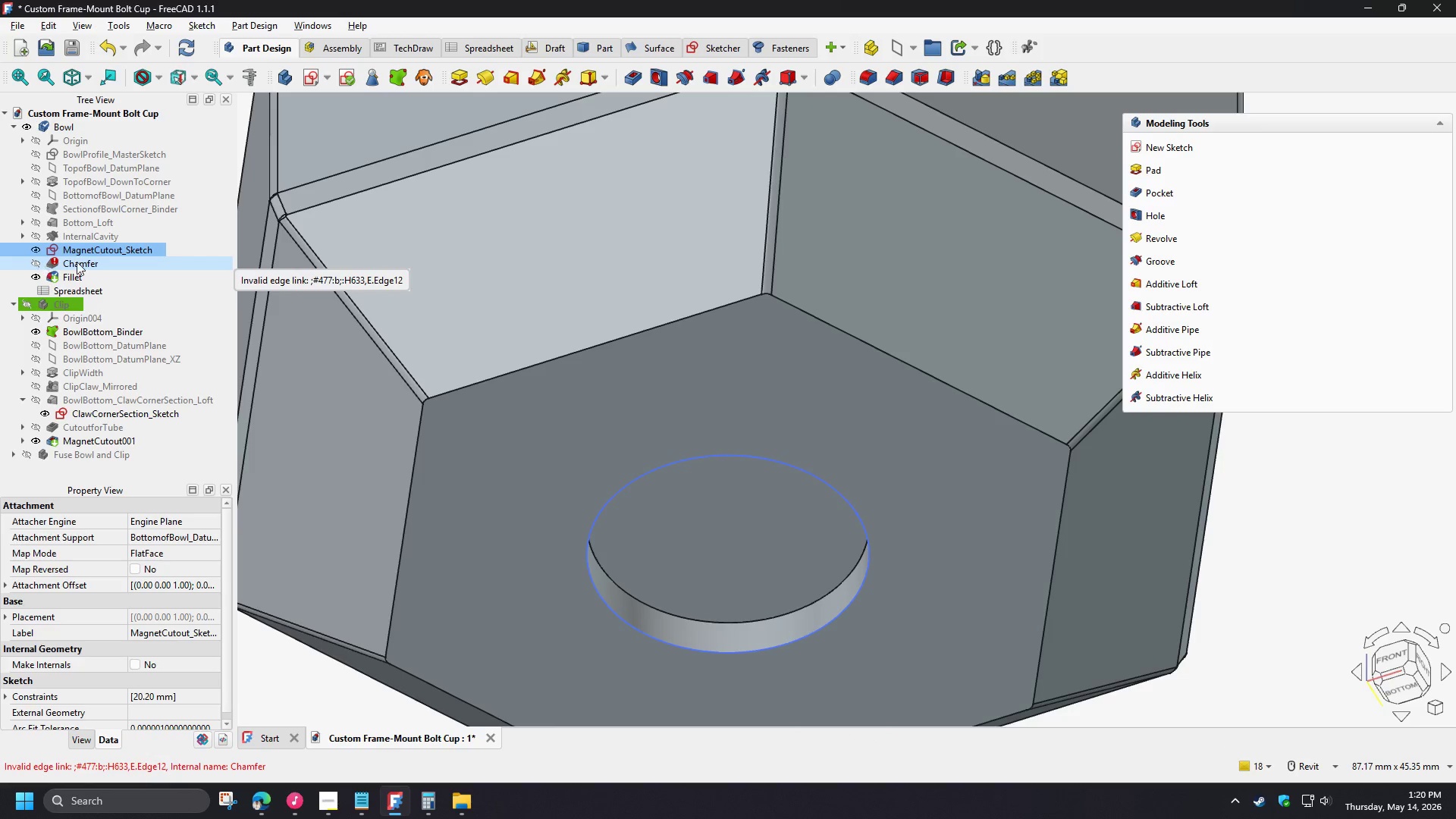 
left_click([99, 250])
 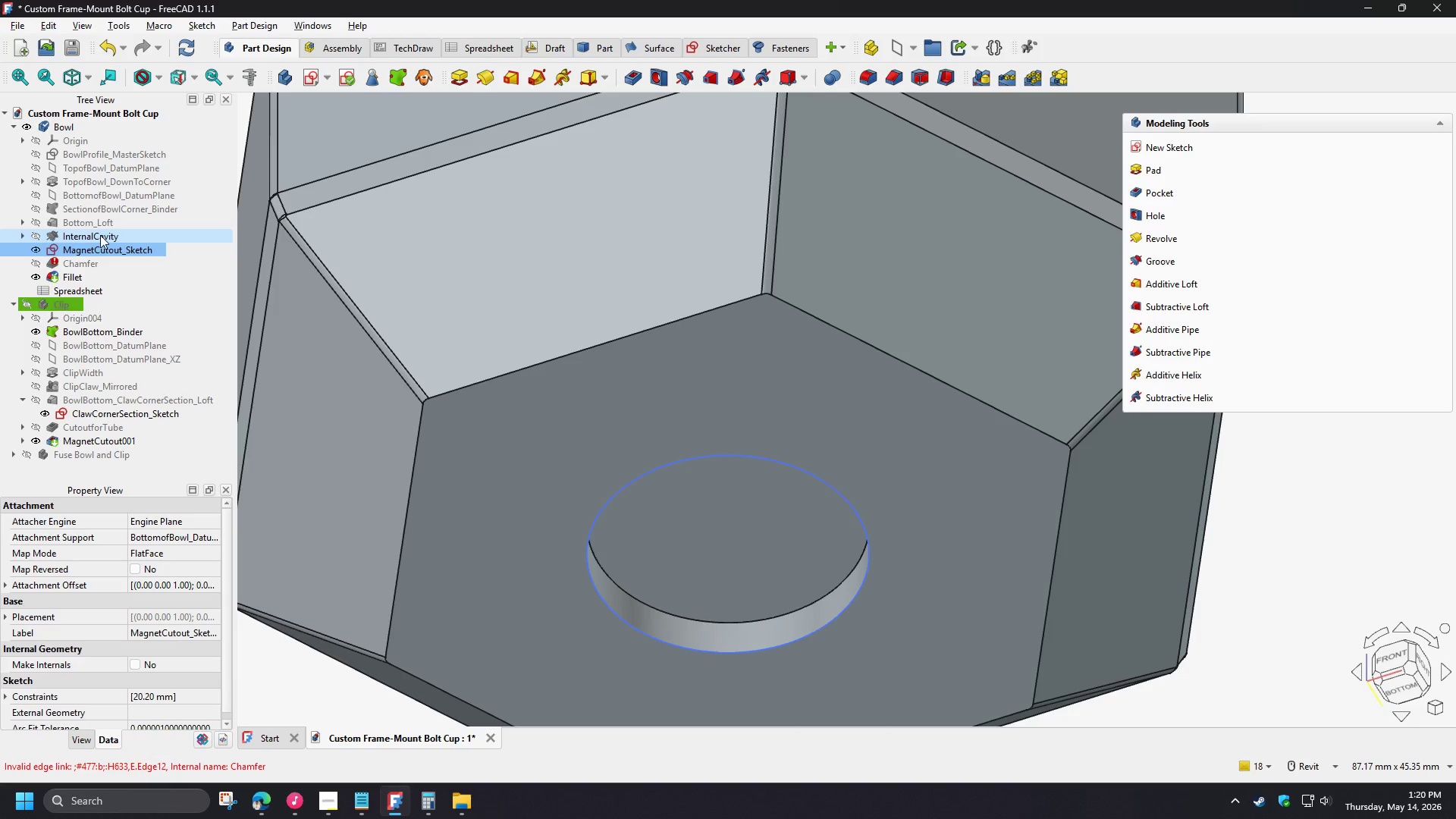 
left_click([100, 235])
 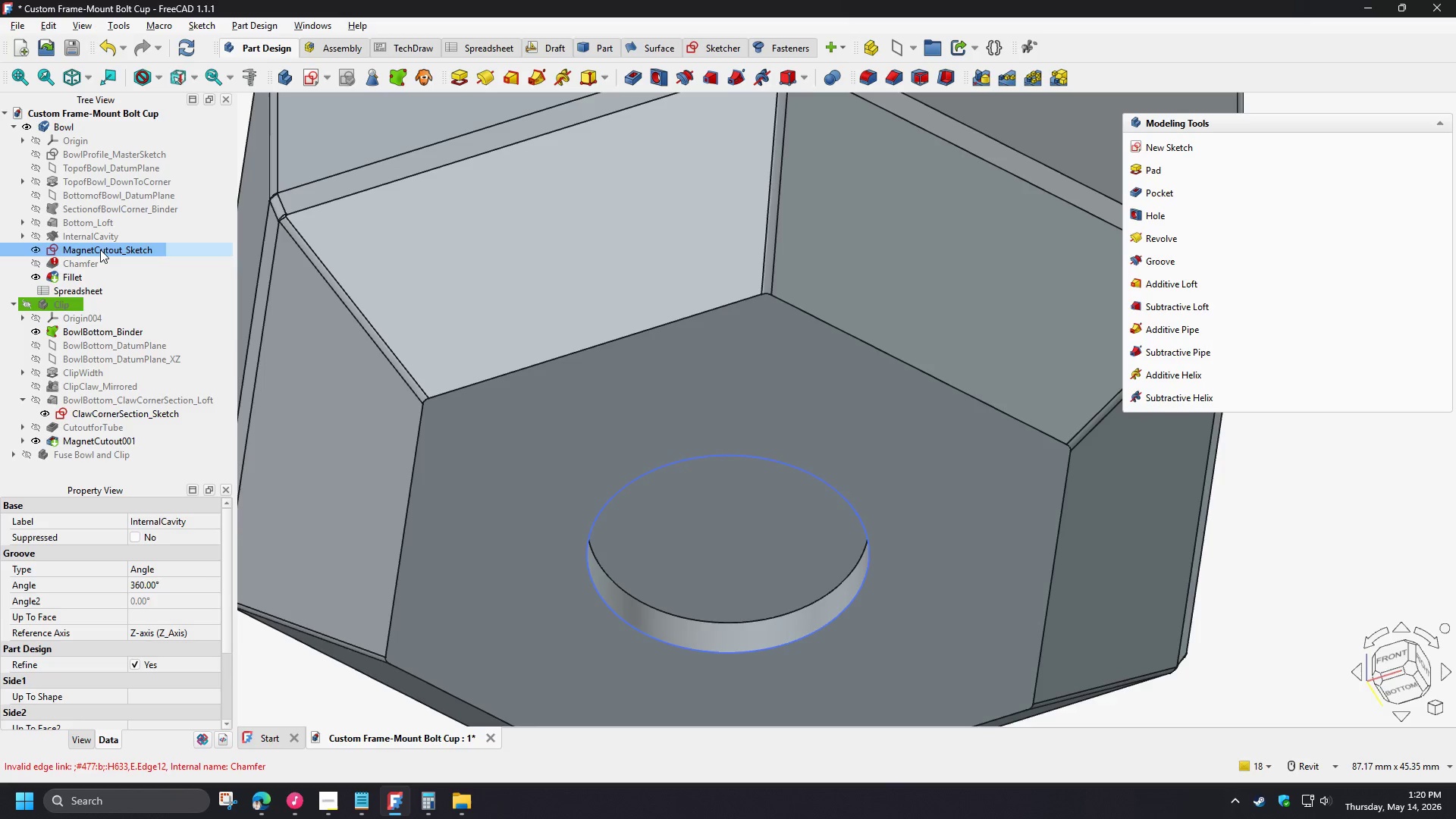 
left_click([100, 249])
 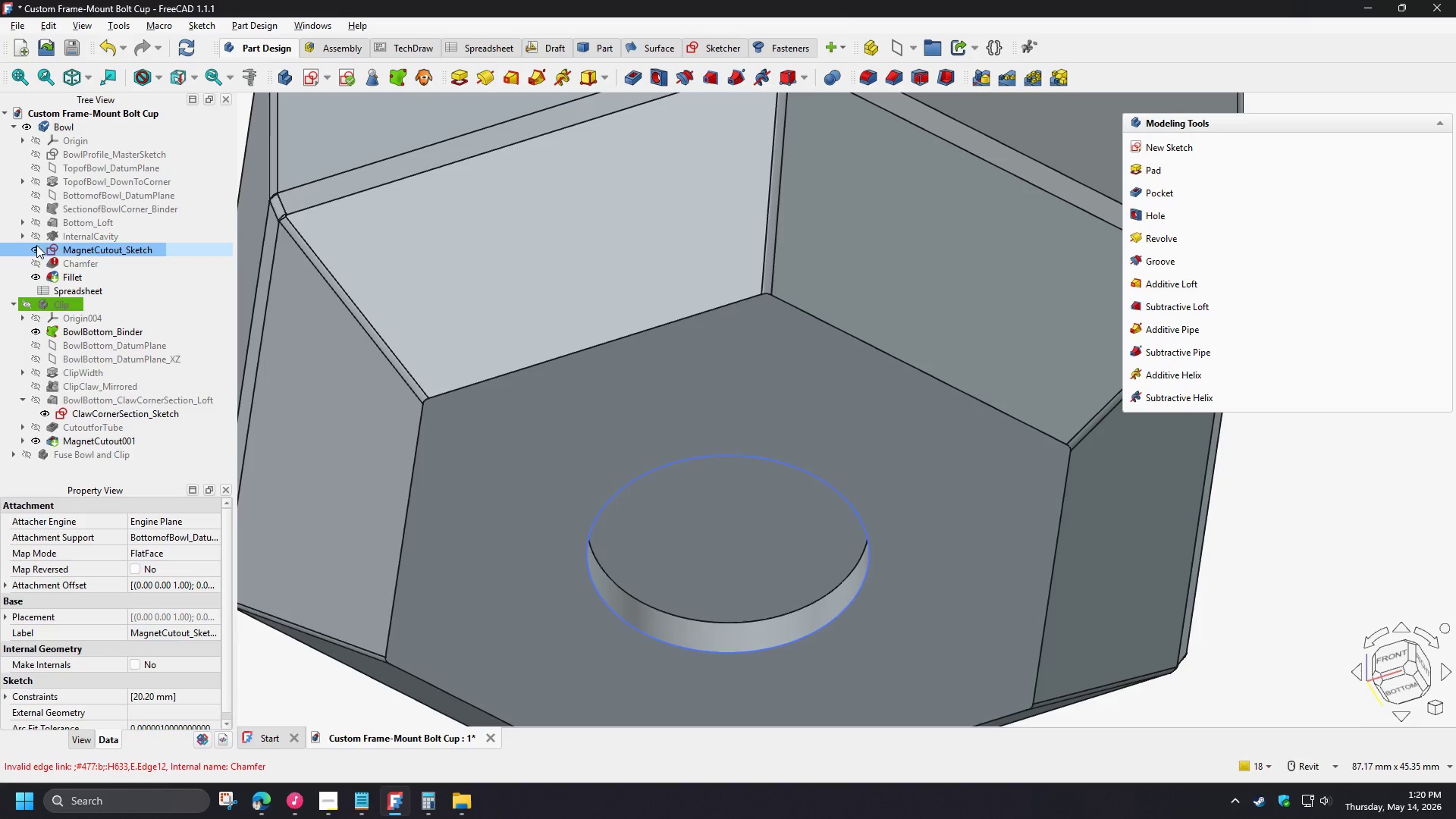 
left_click([36, 252])
 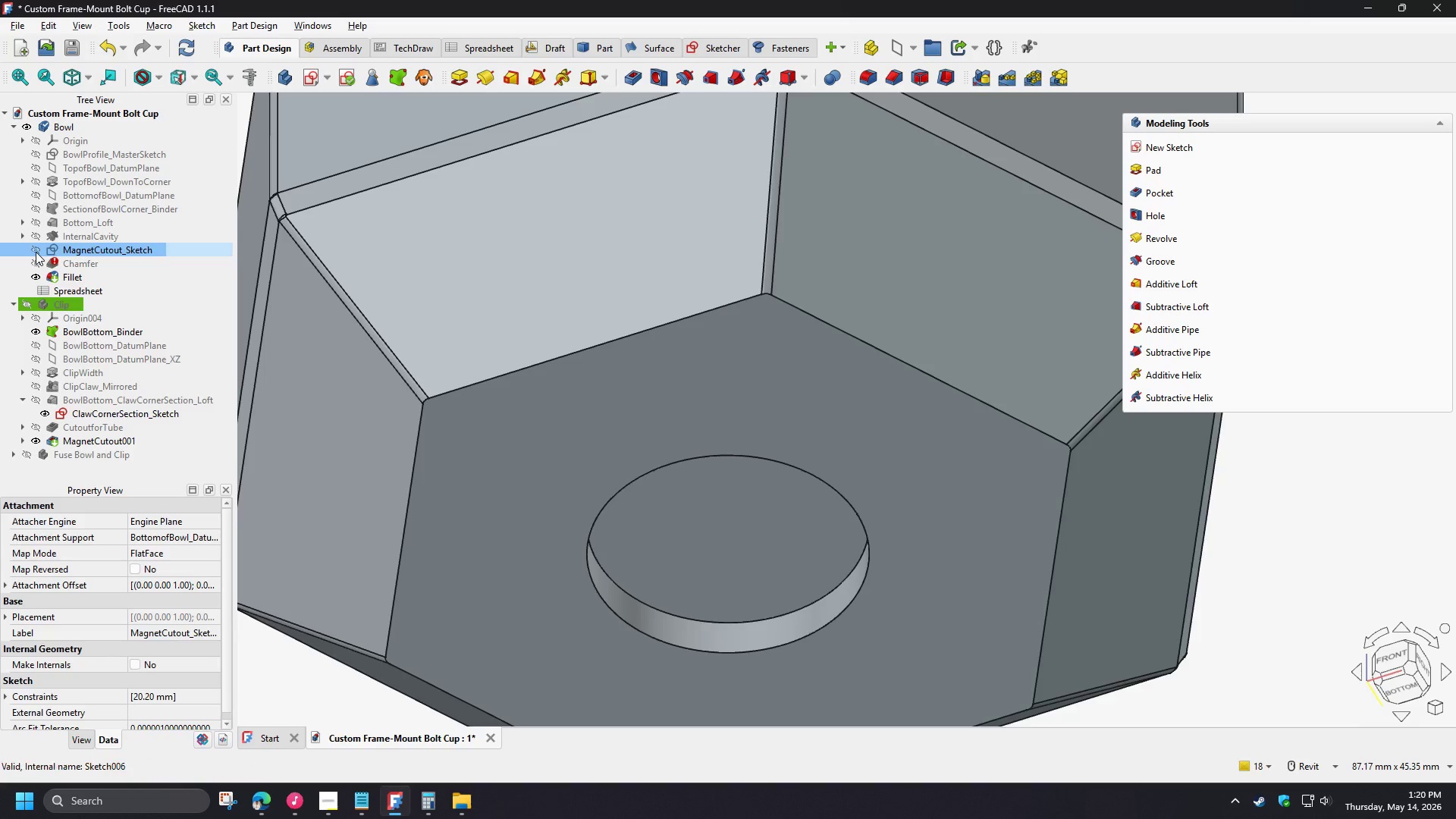 
left_click([36, 252])
 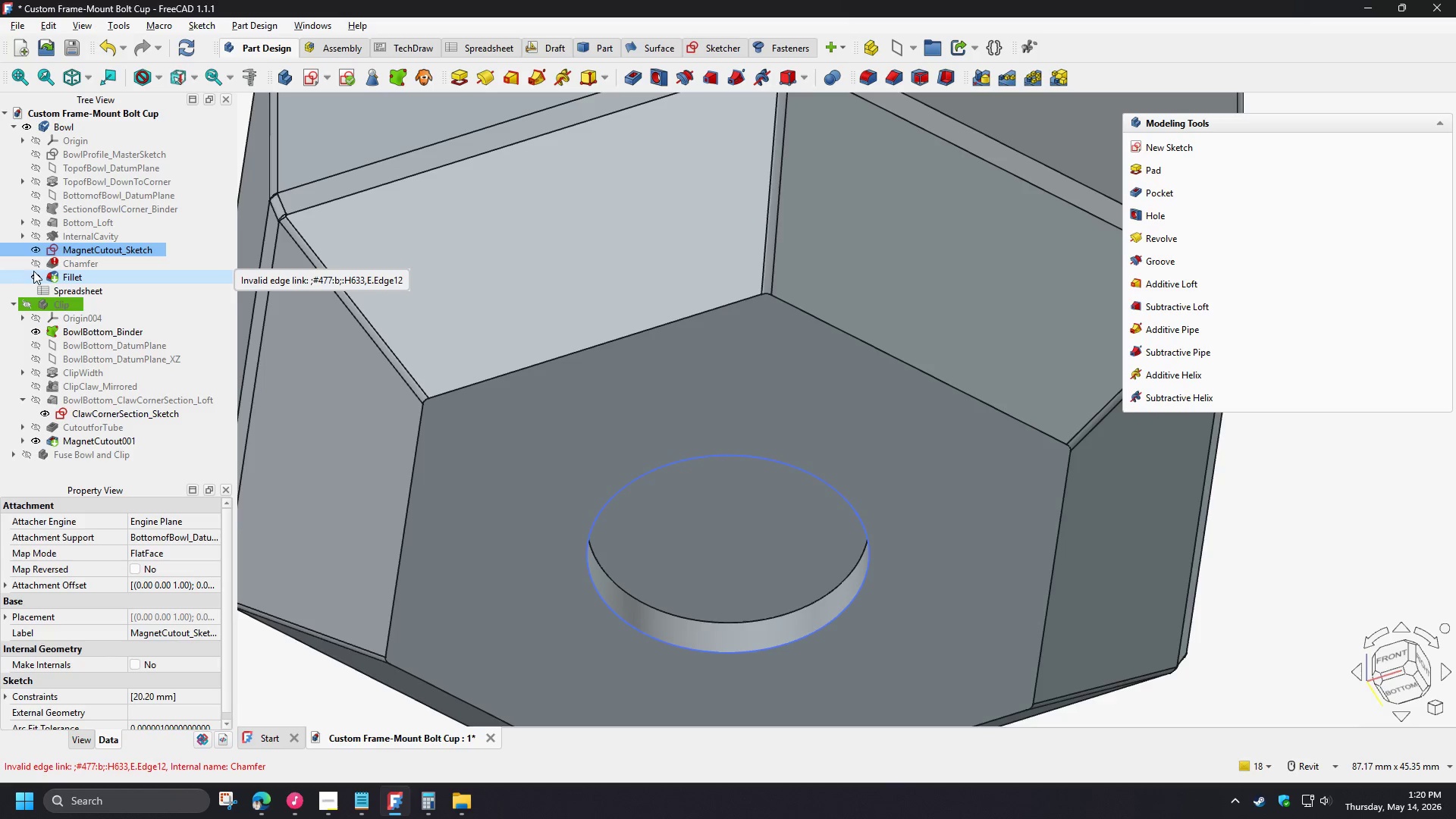 
left_click([38, 262])
 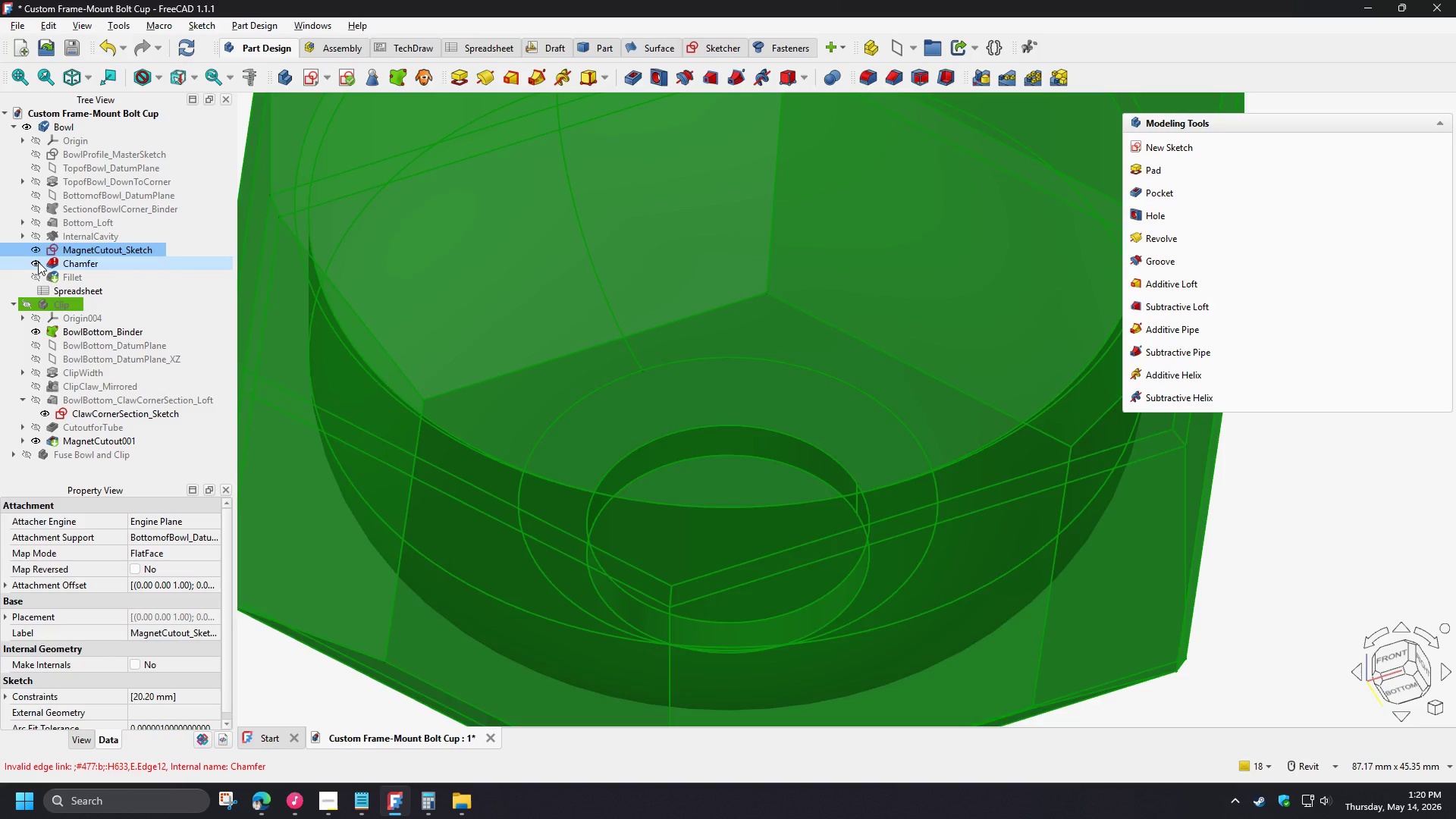 
left_click([38, 262])
 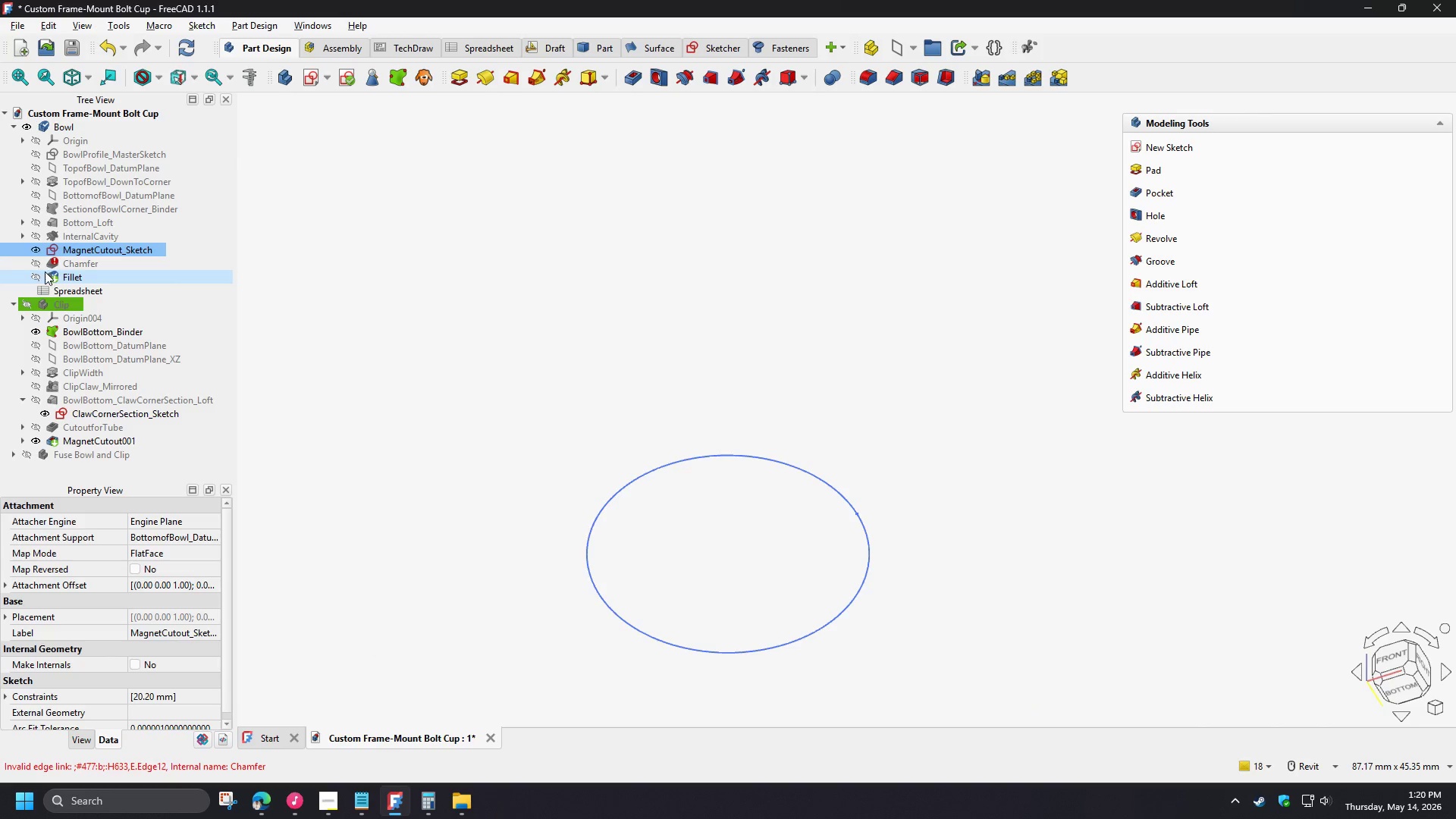 
left_click([39, 263])
 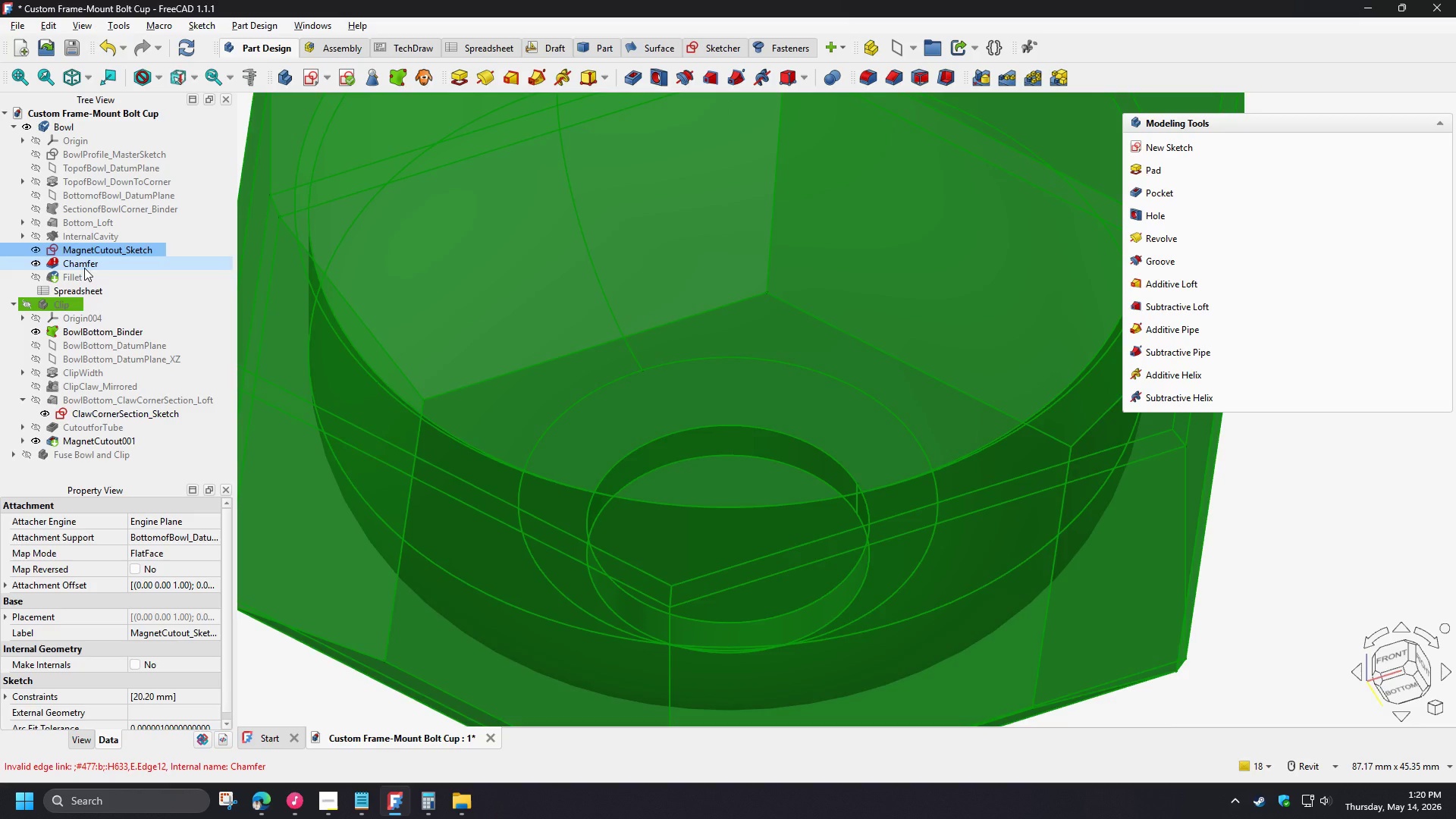 
left_click([84, 268])
 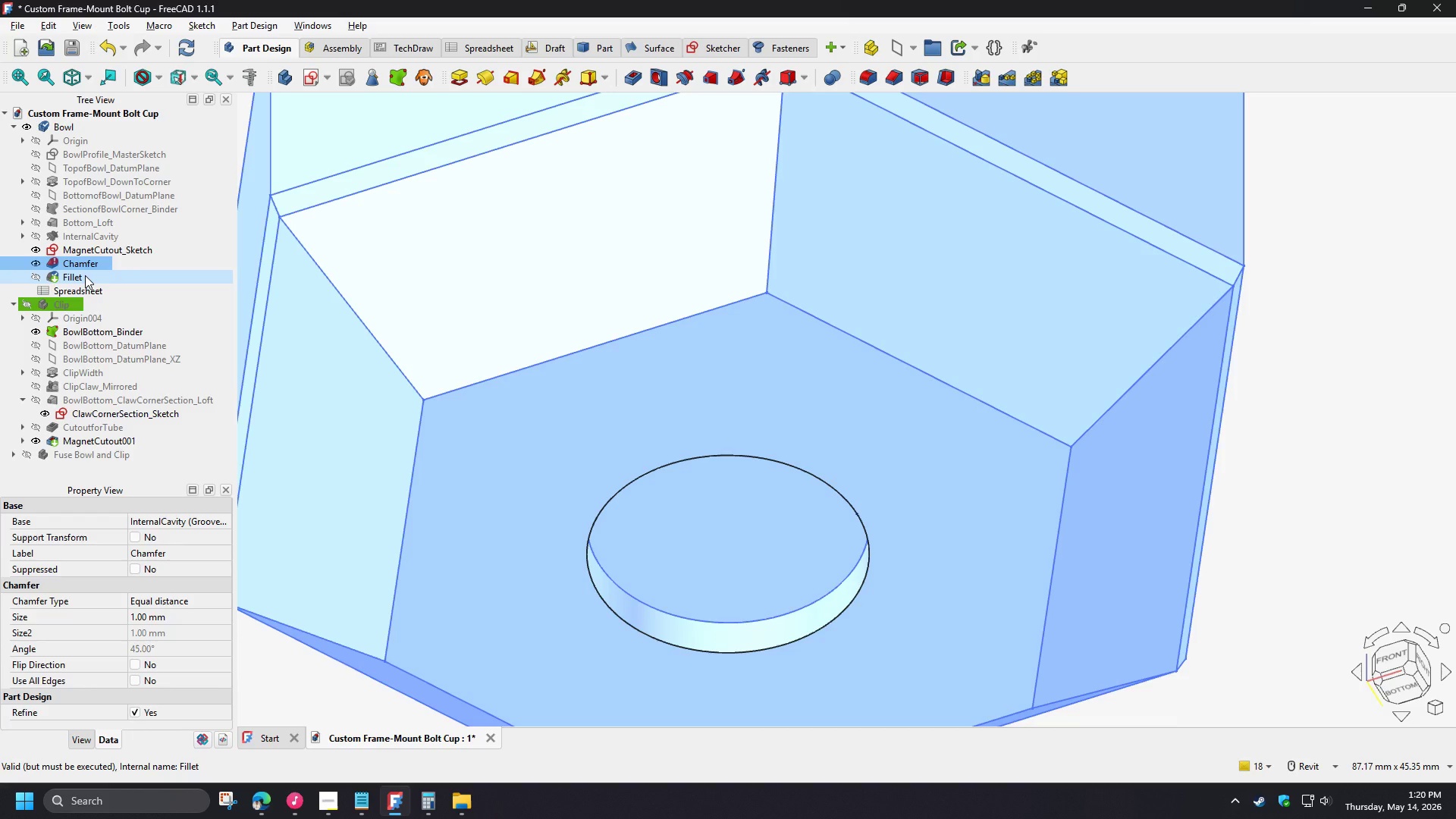 
hold_key(key=ShiftLeft, duration=0.45)
left_click([85, 275])
 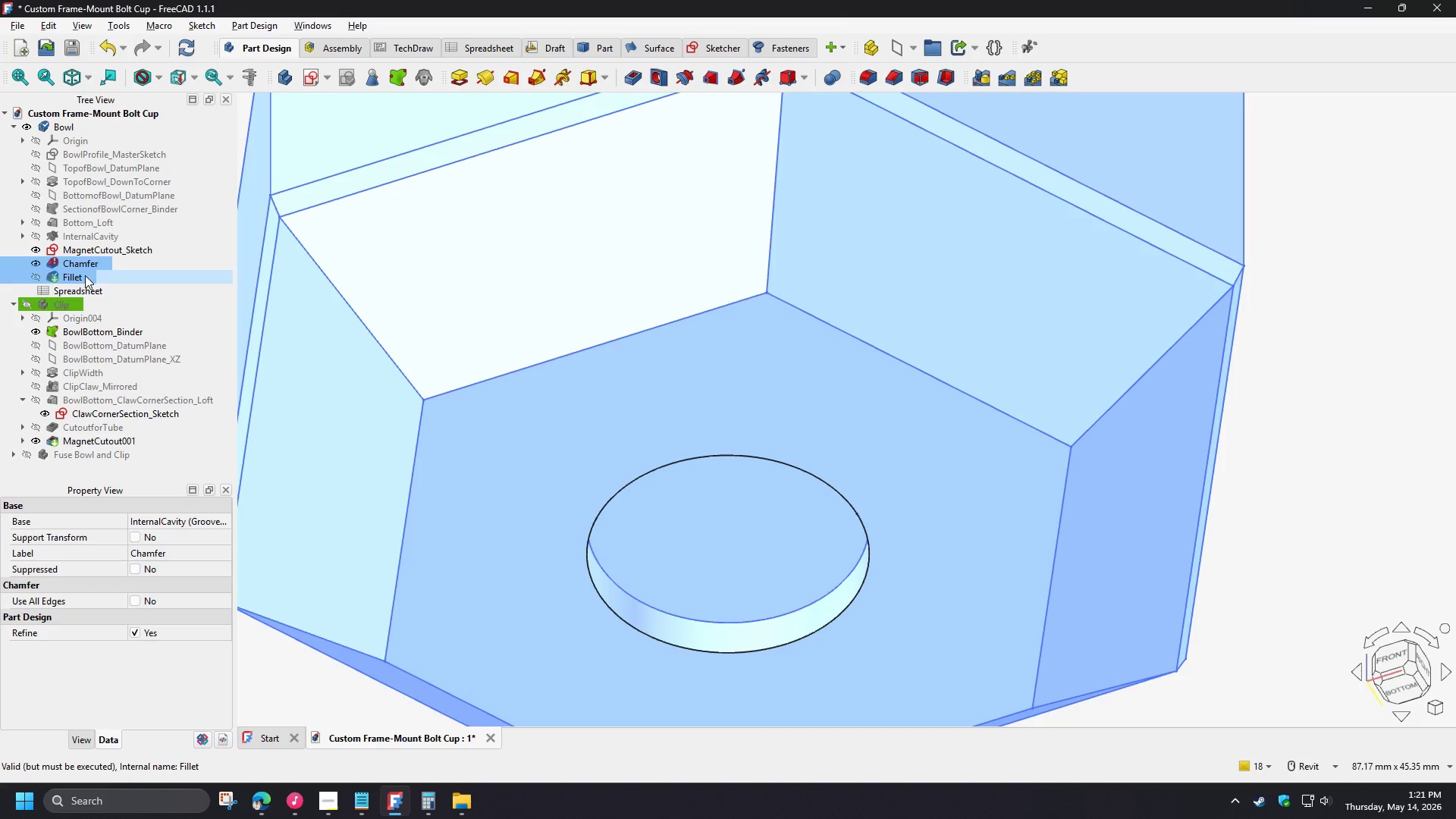 
wait(6.89)
 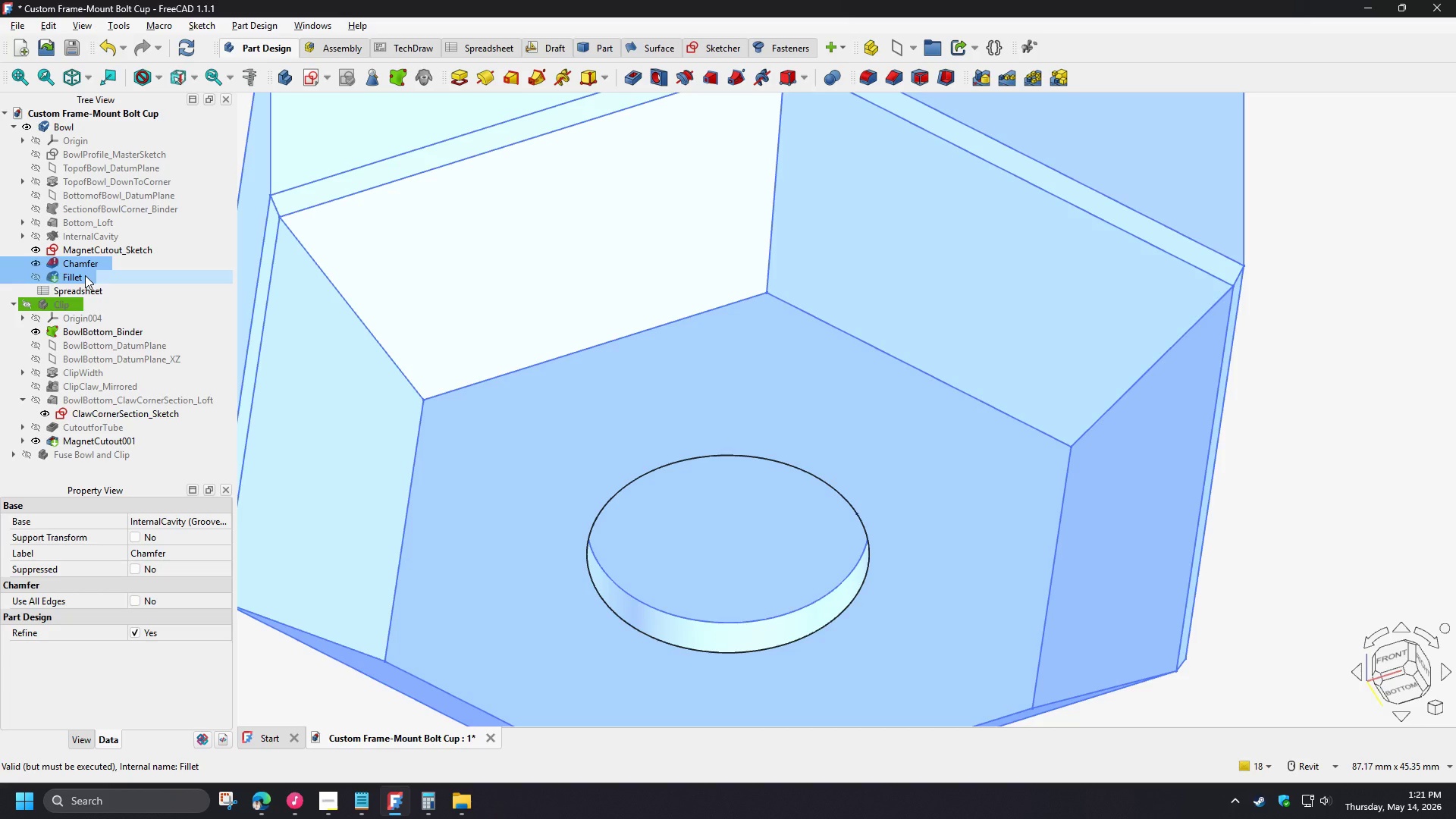 
key(Delete)
 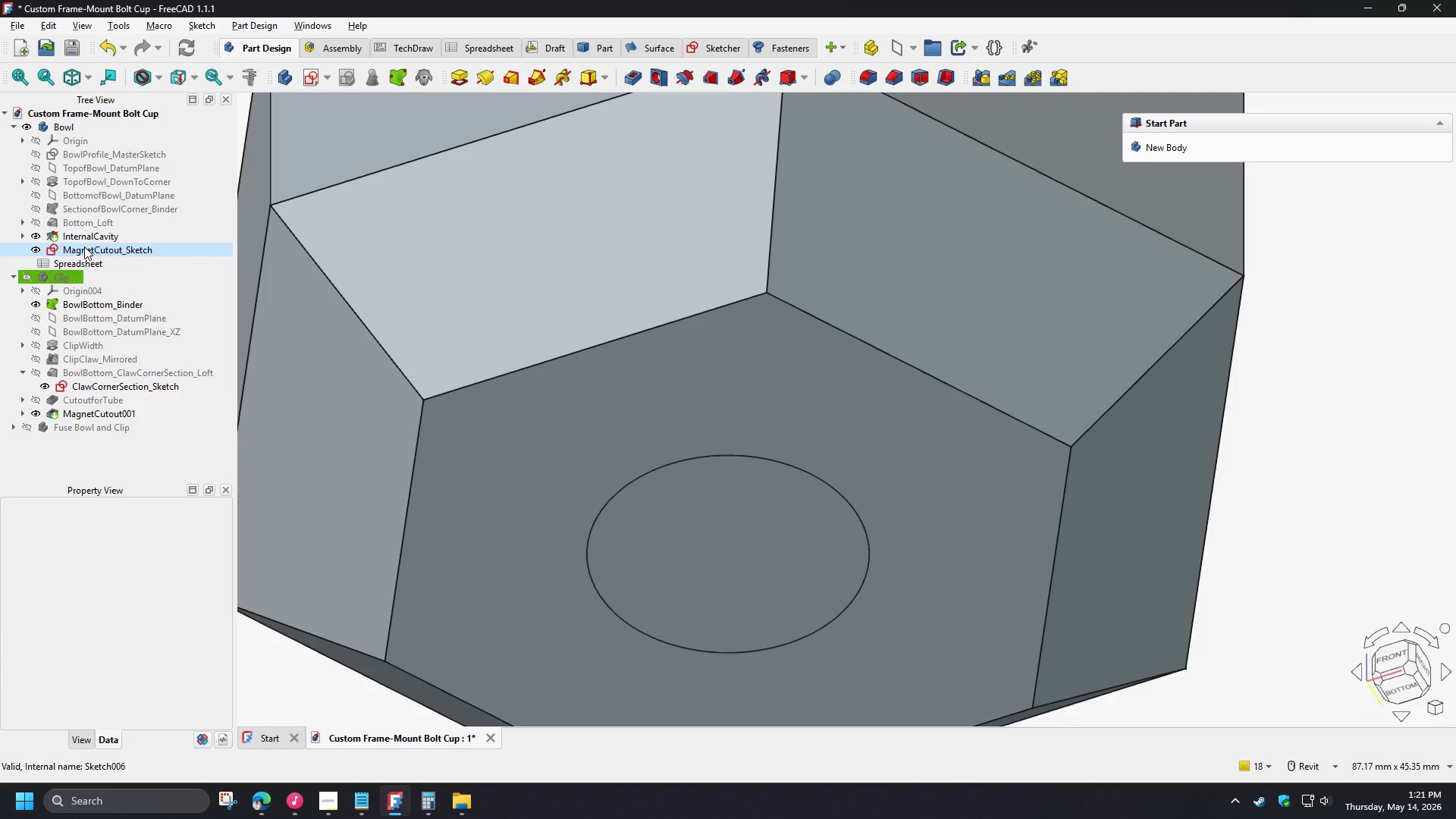 
left_click([84, 246])
 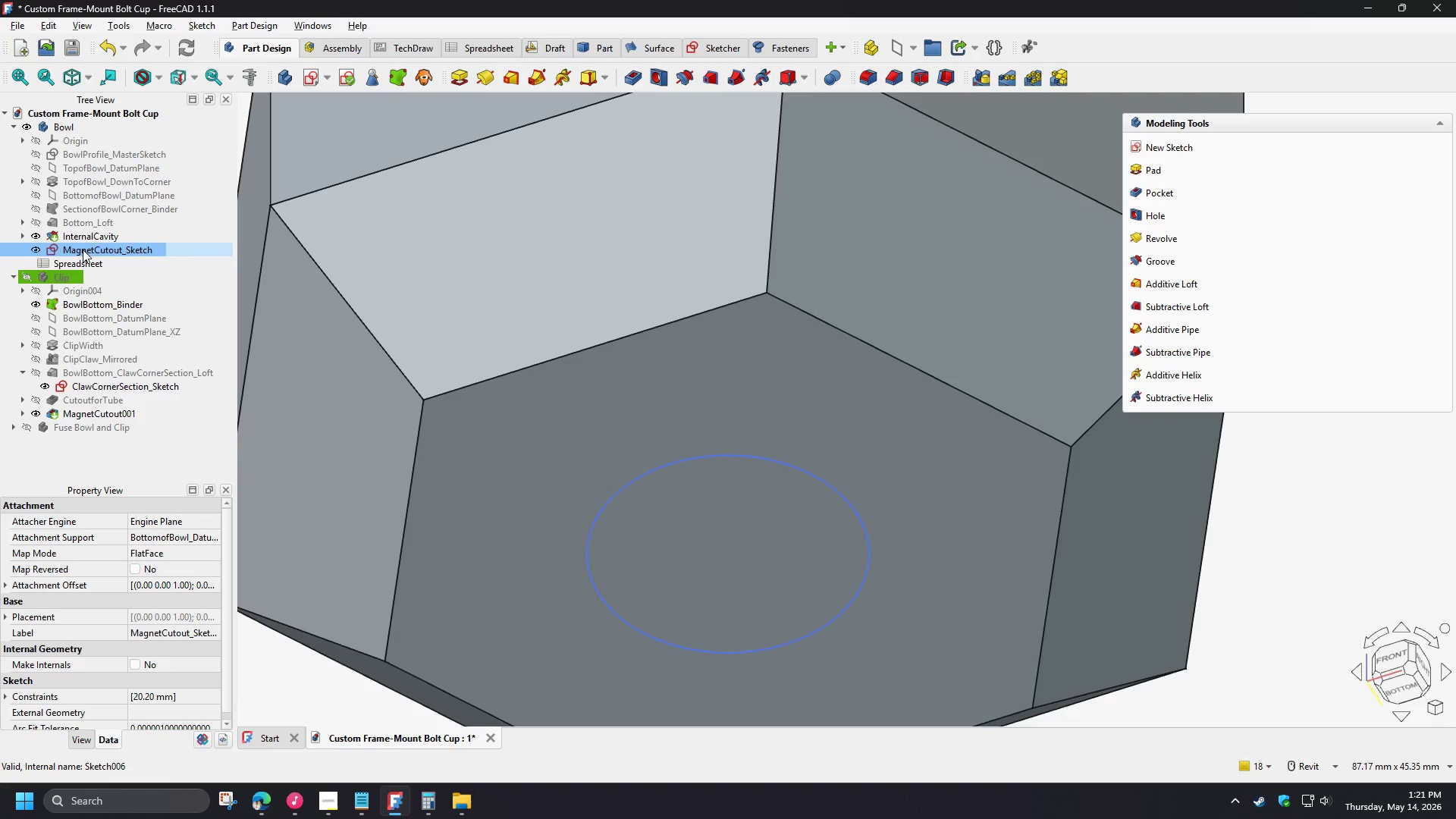 
scroll: coordinate [615, 399], scroll_direction: down, amount: 4.0
 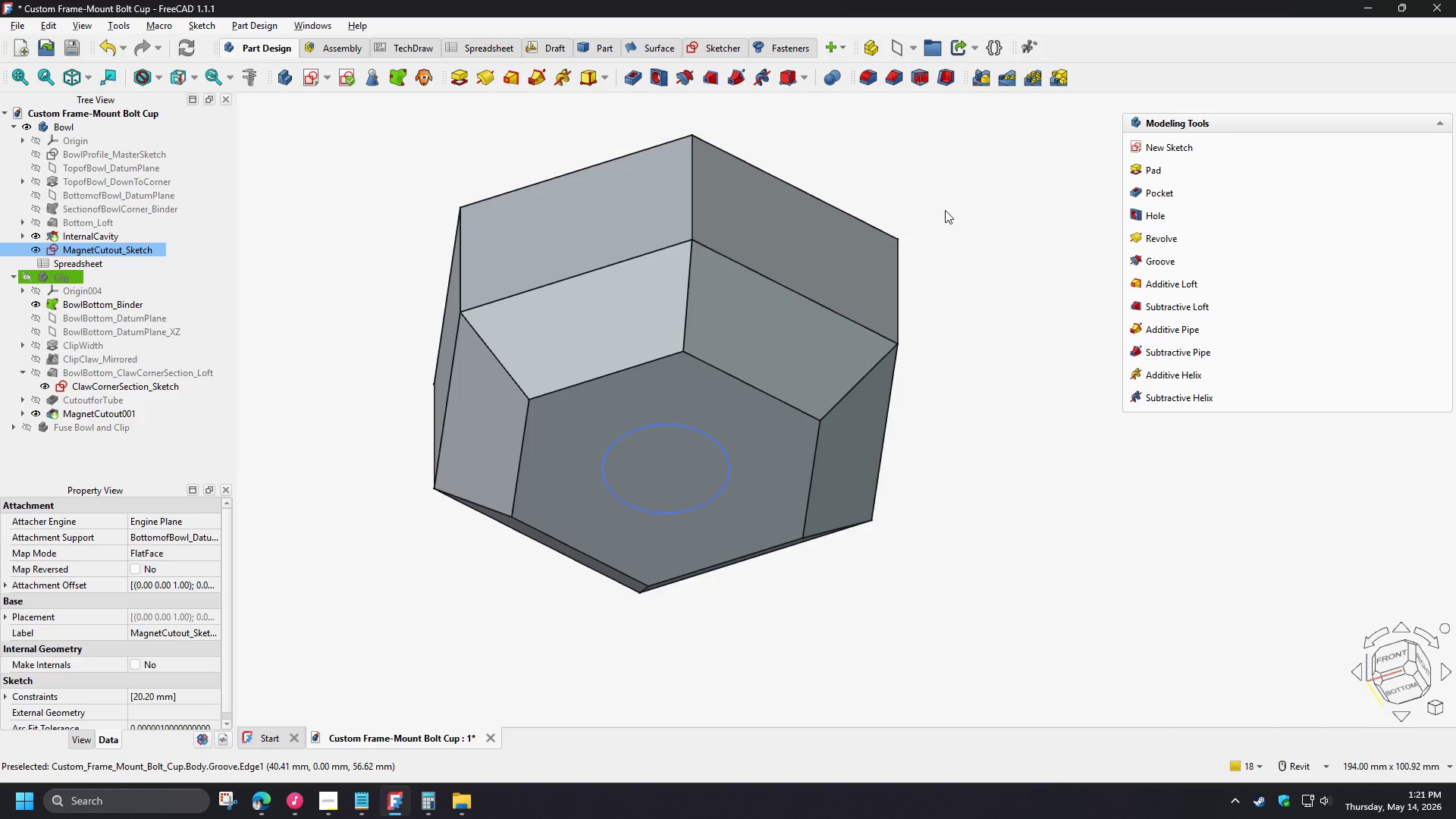 
left_click([952, 206])
 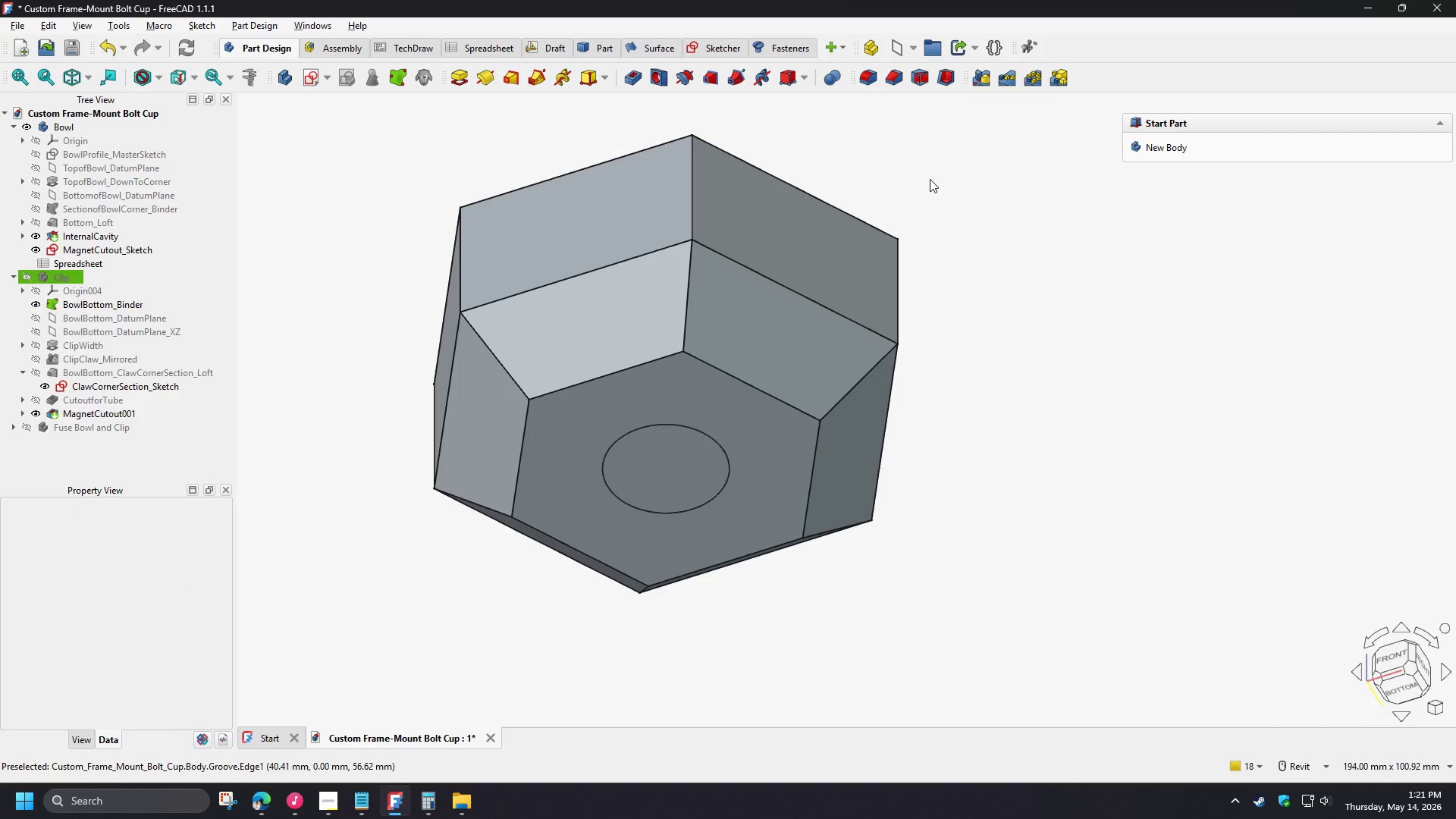 
hold_key(key=ShiftLeft, duration=0.97)
 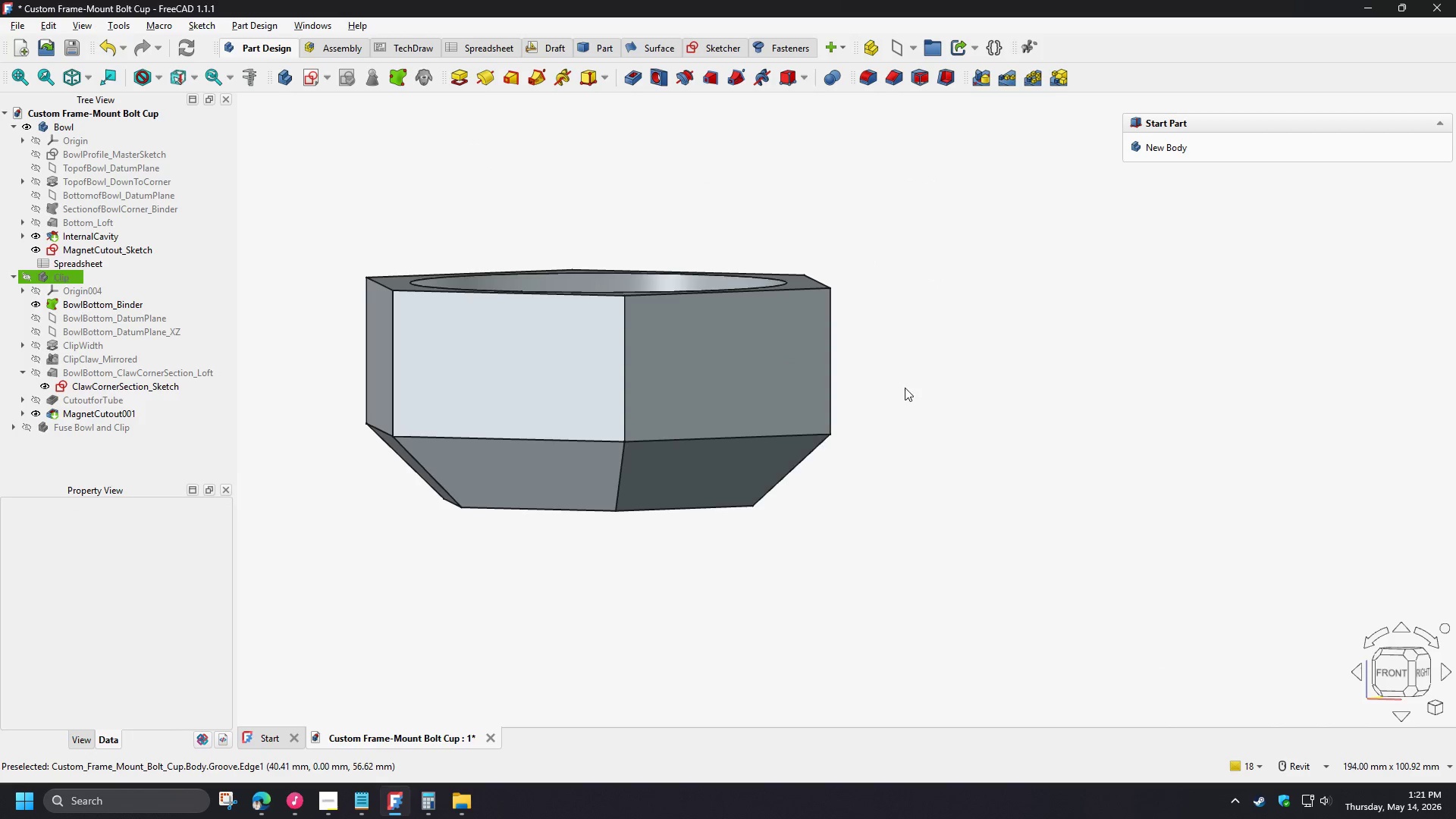 
hold_key(key=ShiftLeft, duration=0.8)
 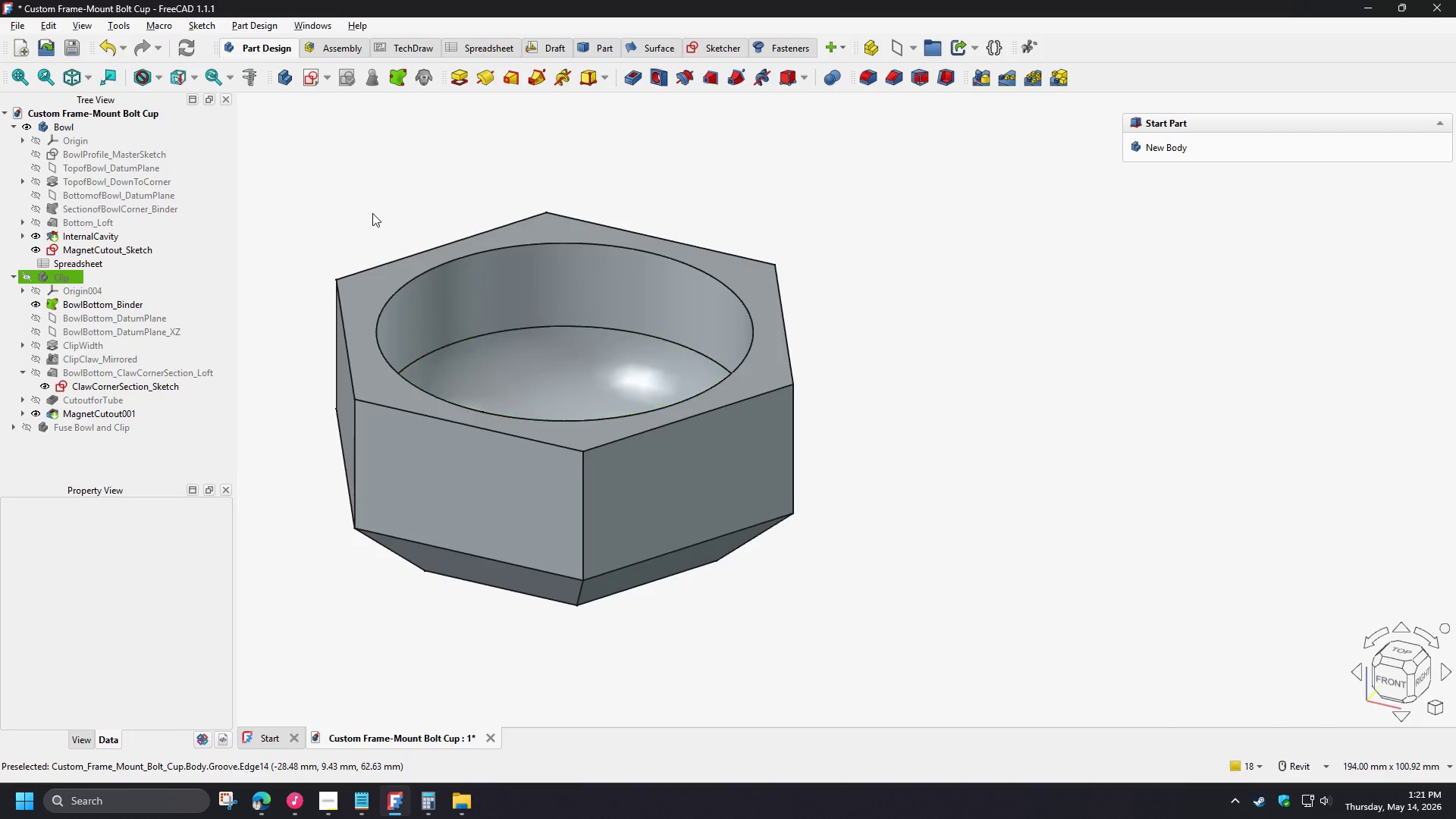 
scroll: coordinate [368, 207], scroll_direction: up, amount: 2.0
 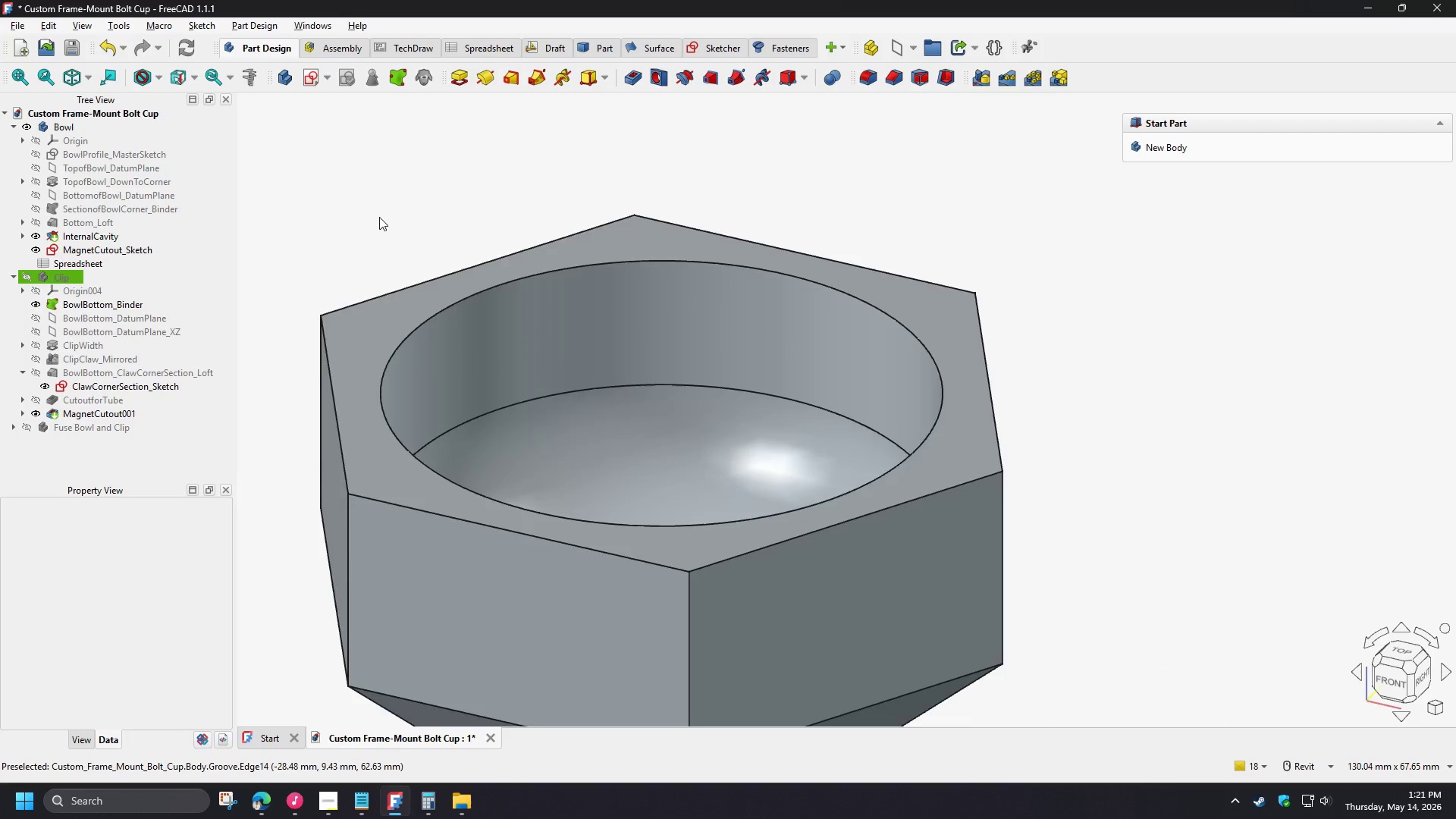 
scroll: coordinate [381, 220], scroll_direction: down, amount: 1.0
 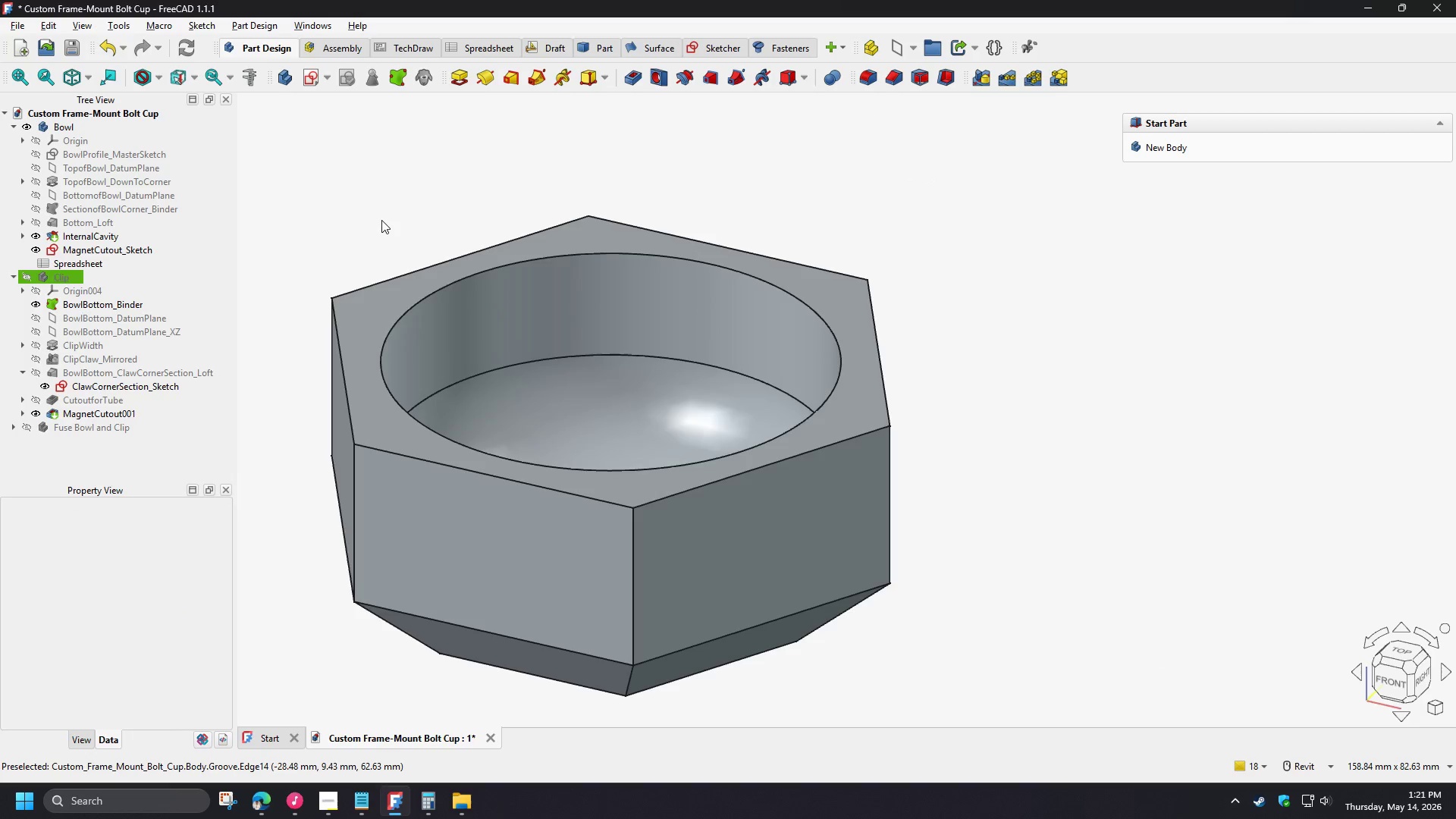 
type(v3)
 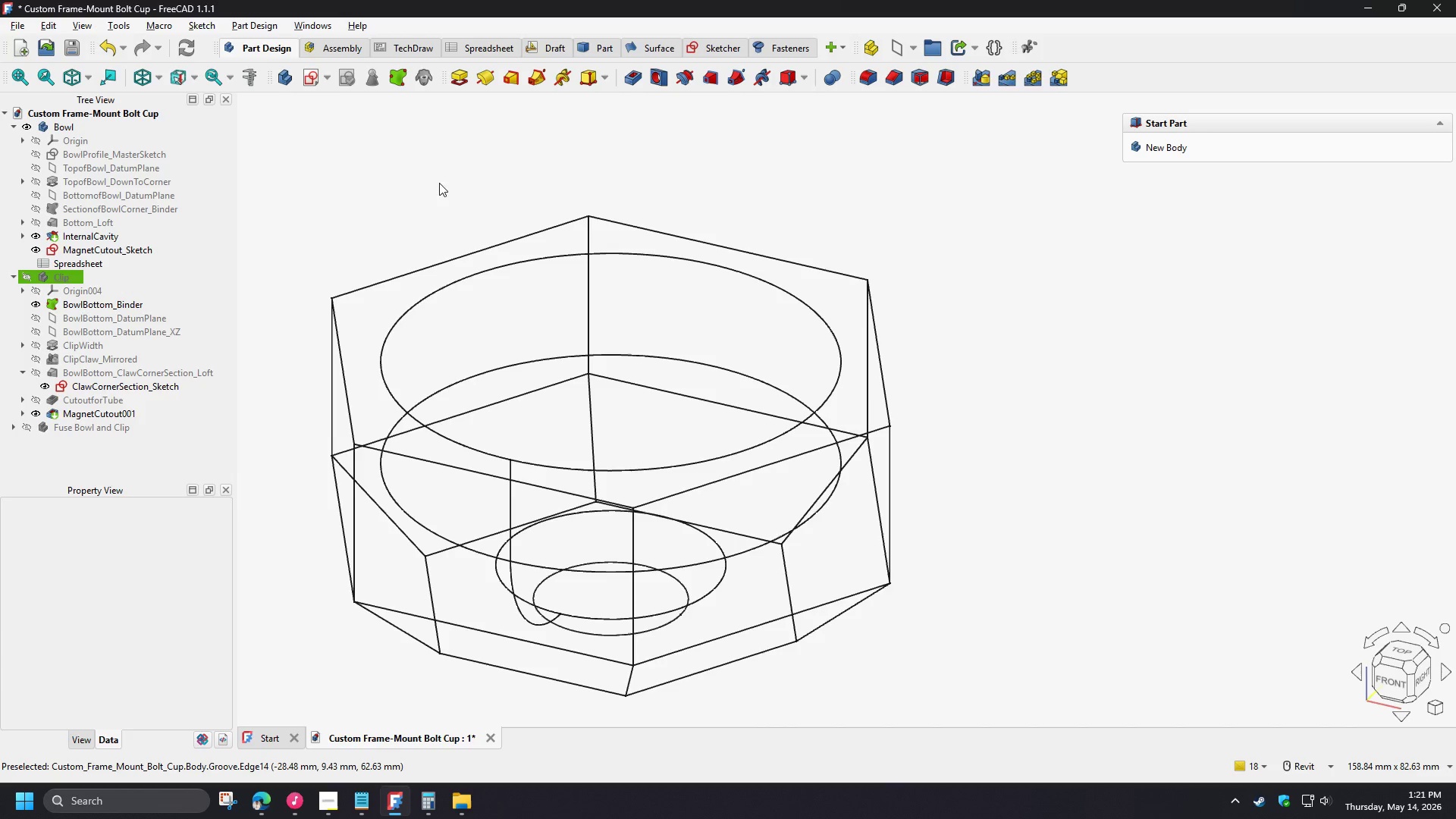 
double_click([53, 128])
 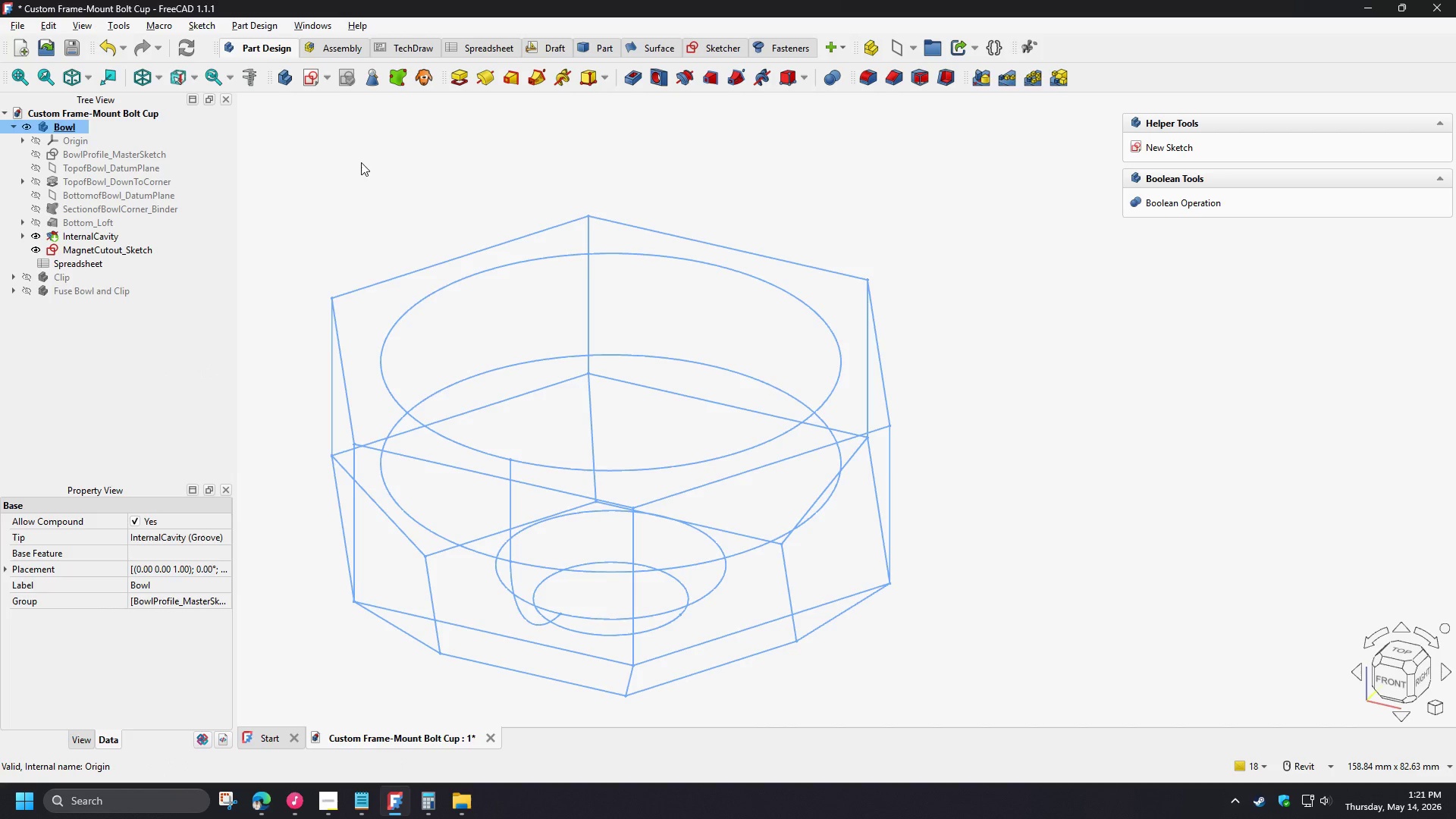 
left_click([361, 162])
 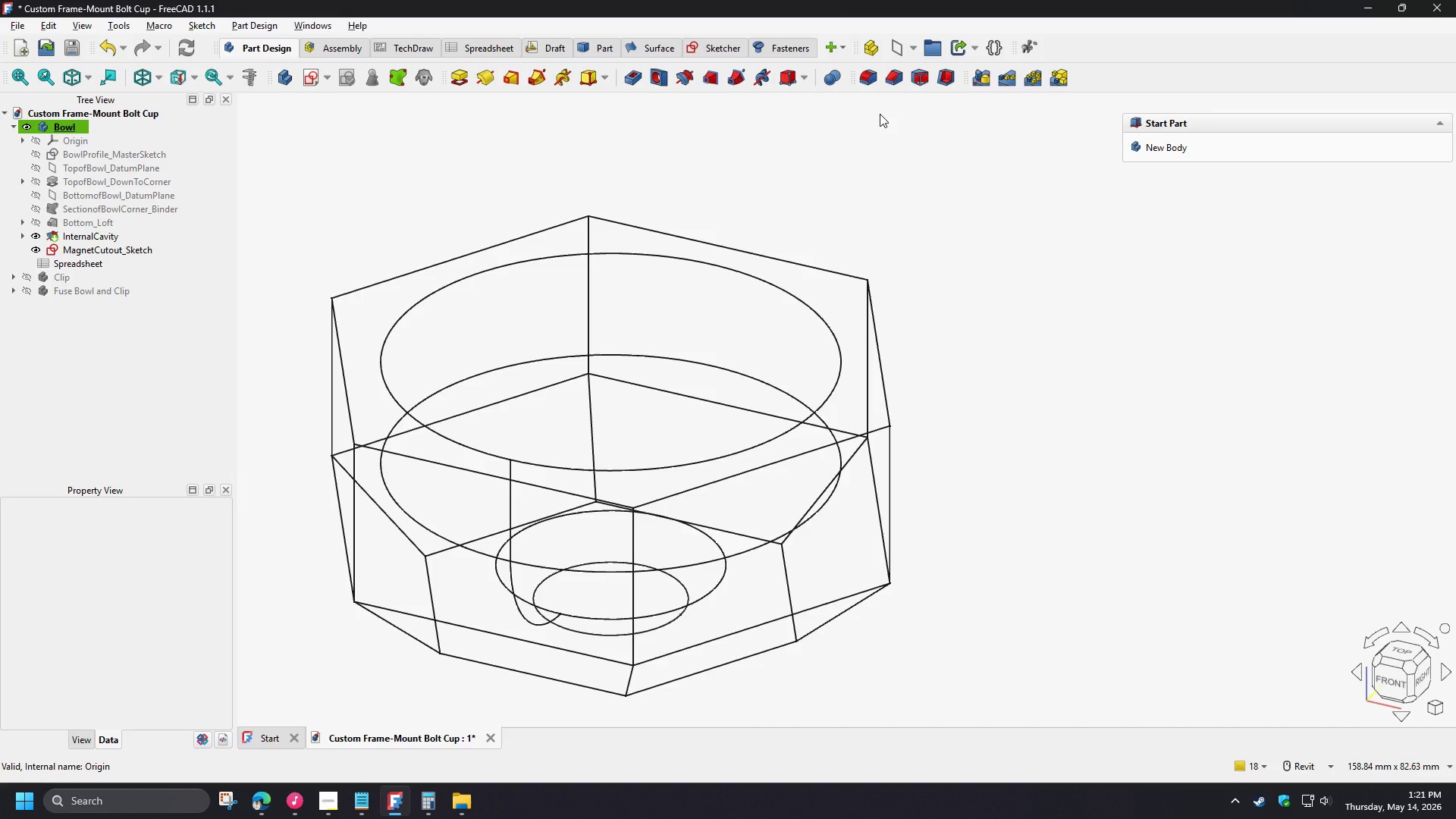 
left_click([880, 114])
 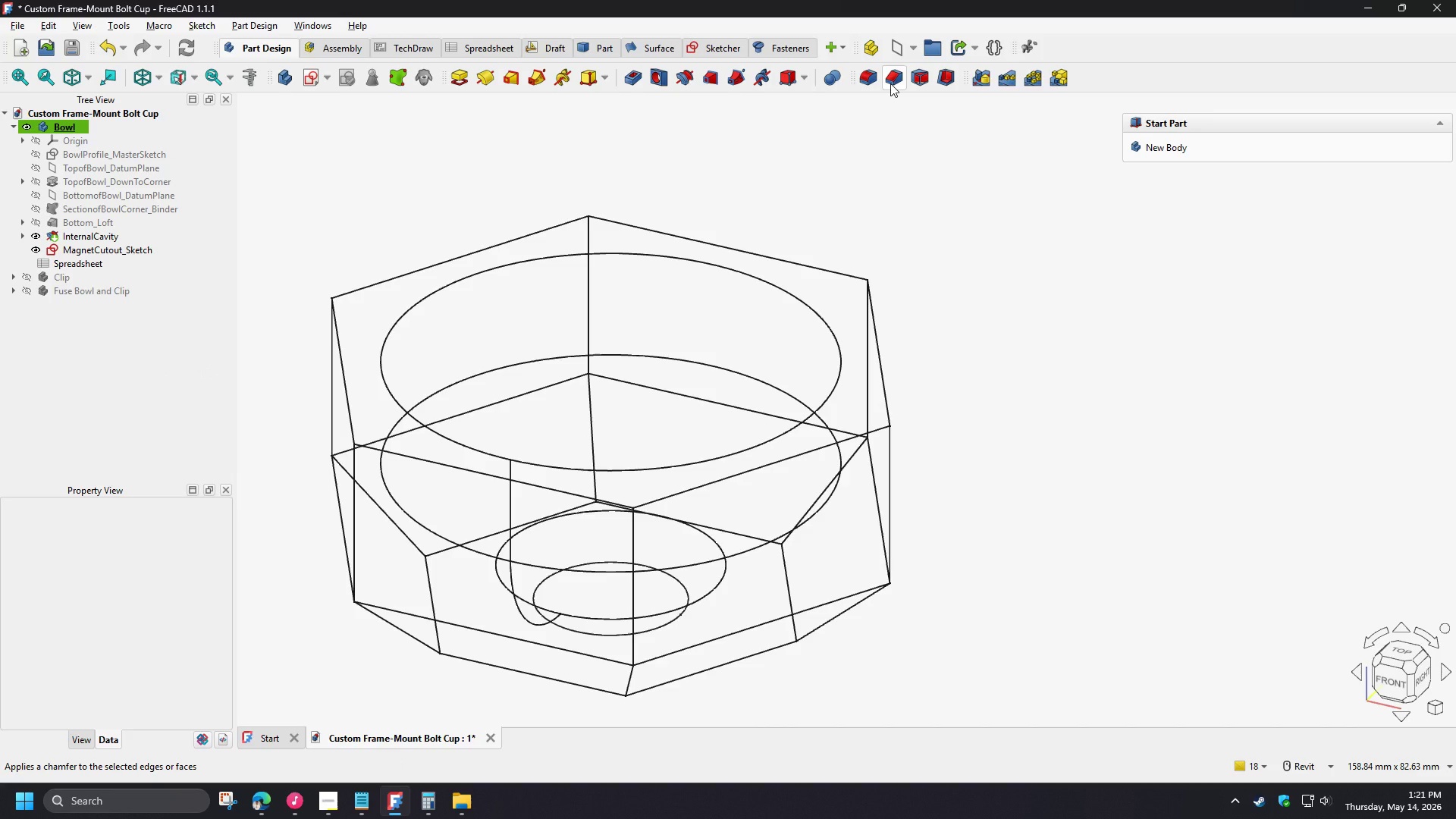 
left_click([890, 83])
 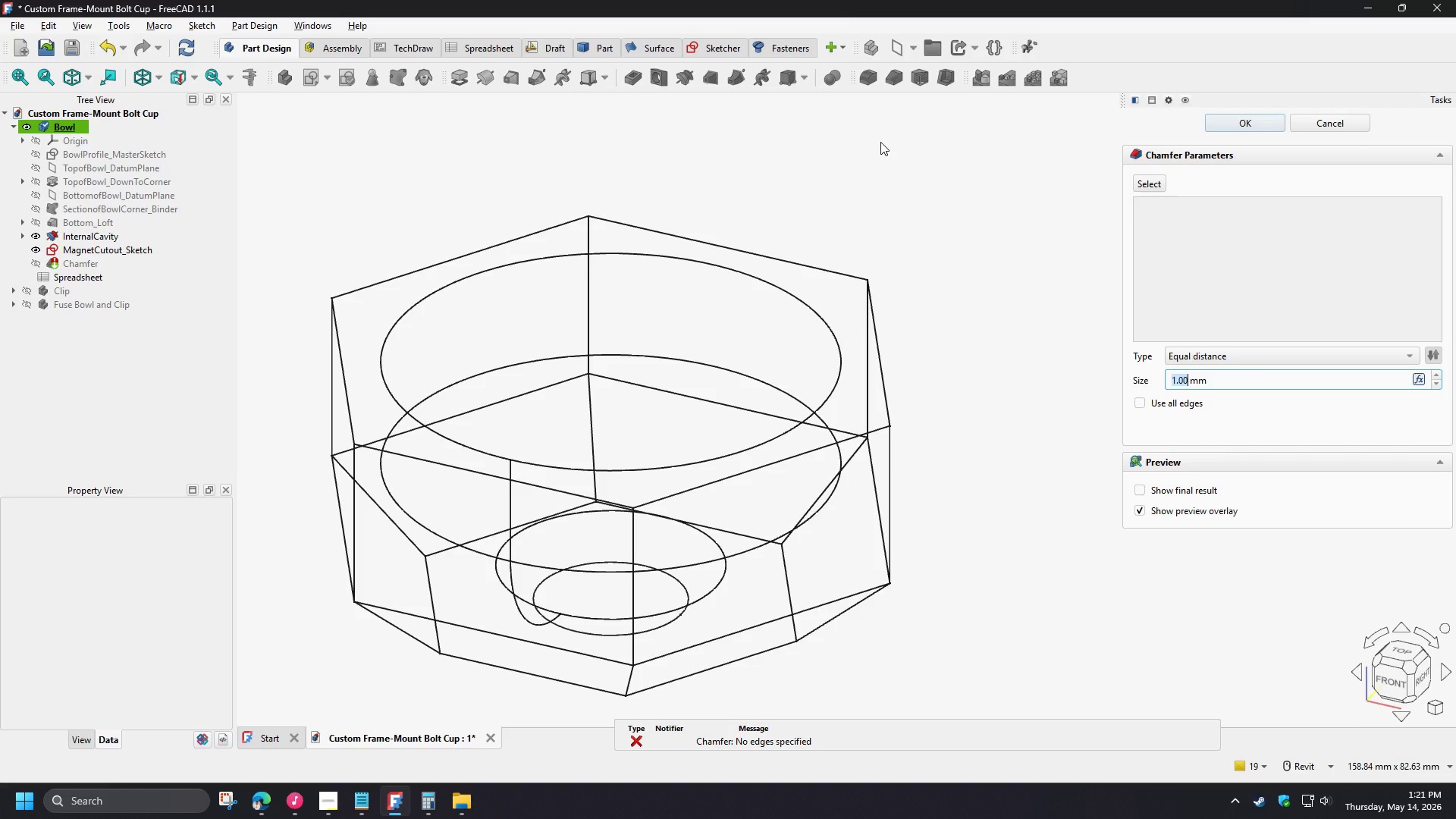 
left_click([1312, 127])
 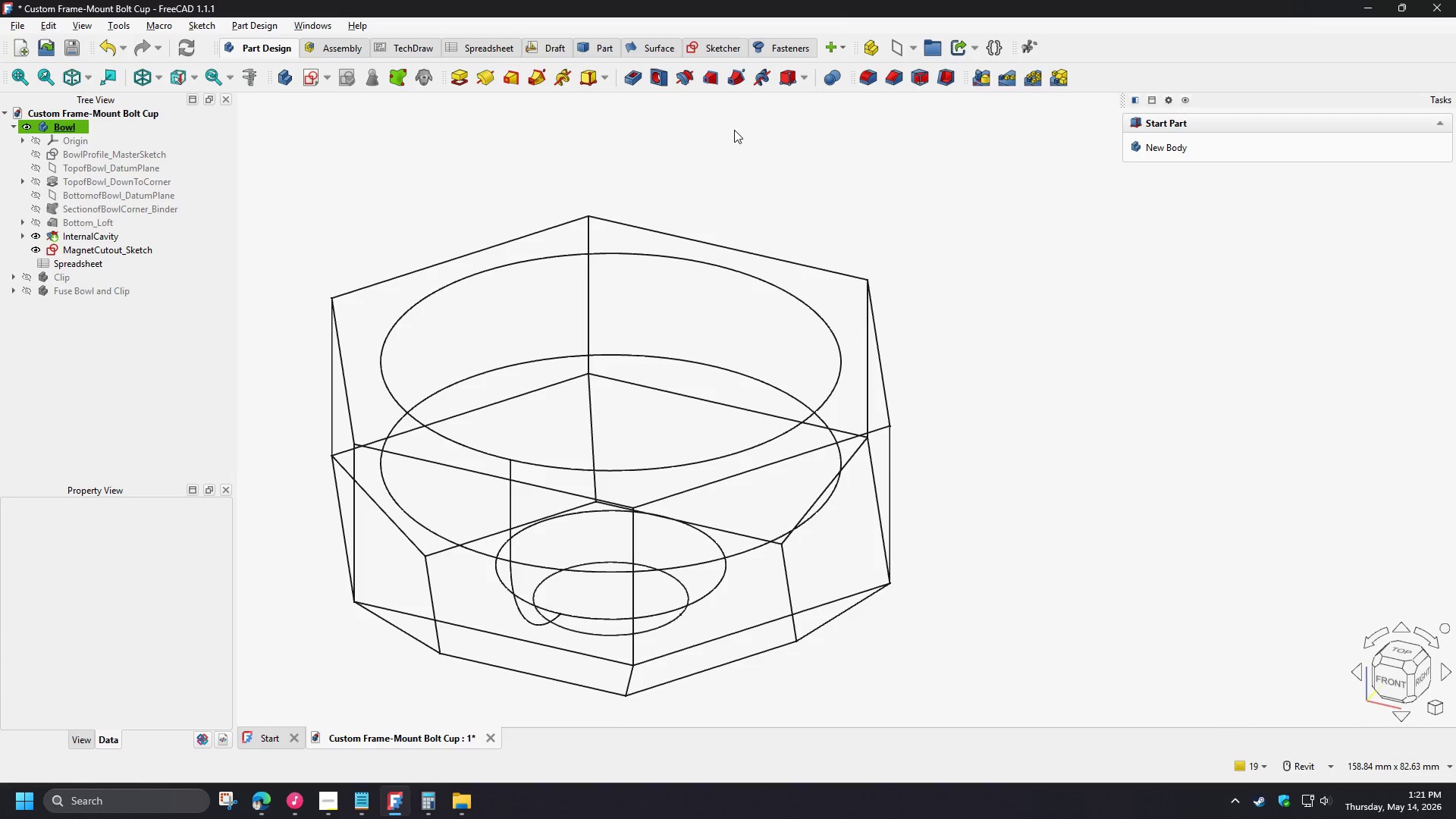 
left_click([874, 81])
 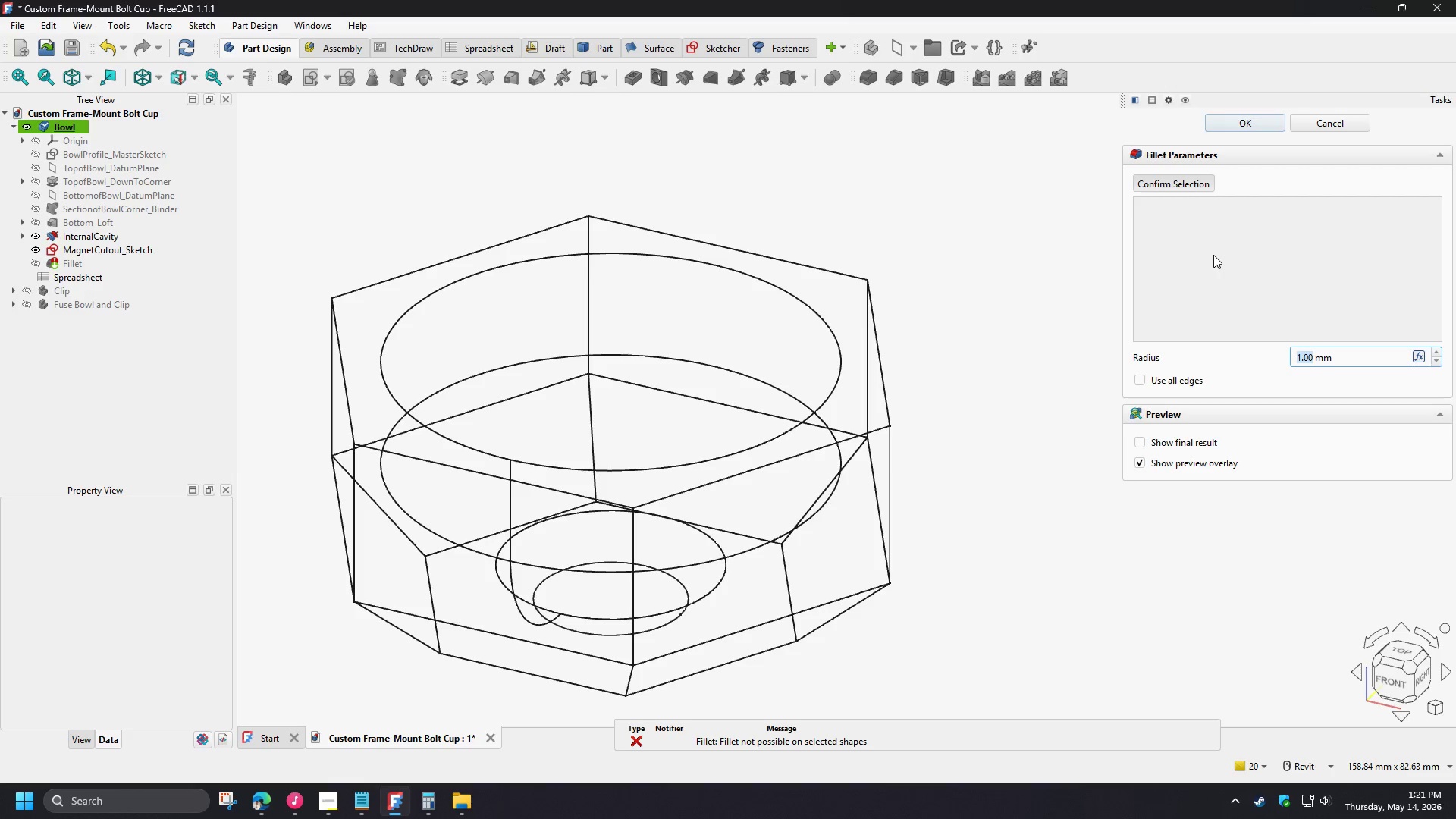 
left_click([1213, 255])
 